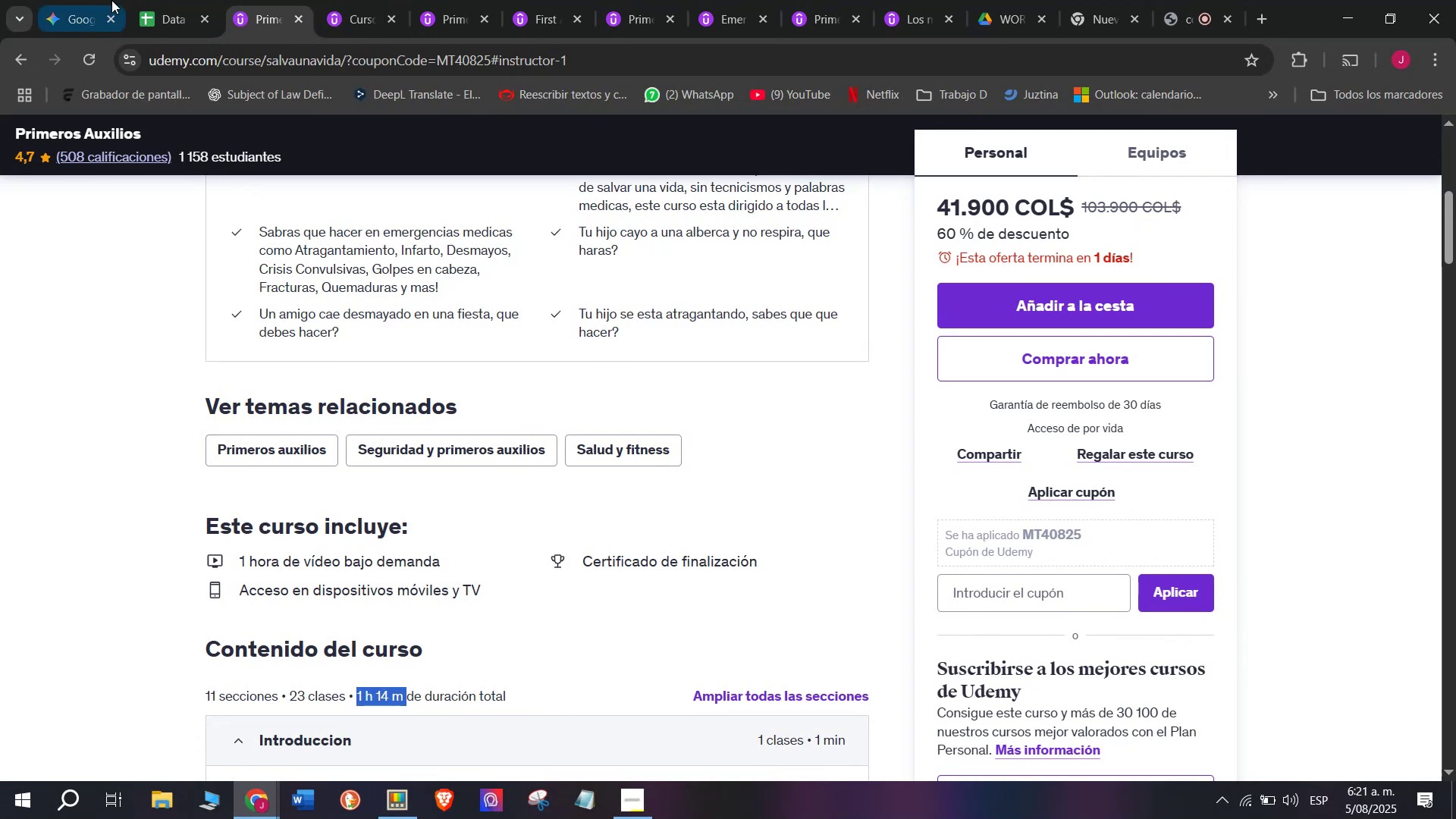 
key(Break)
 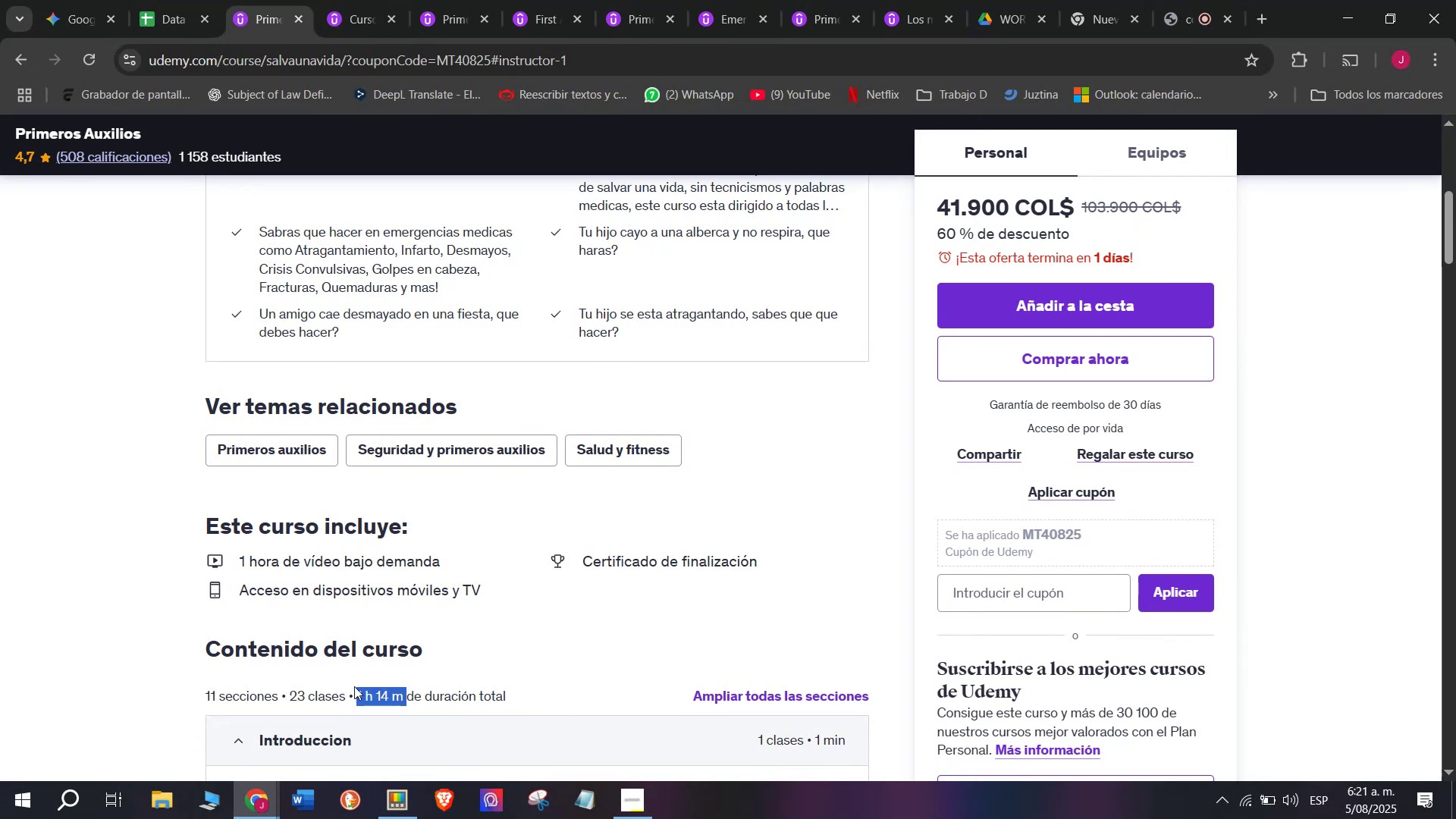 
key(Control+C)
 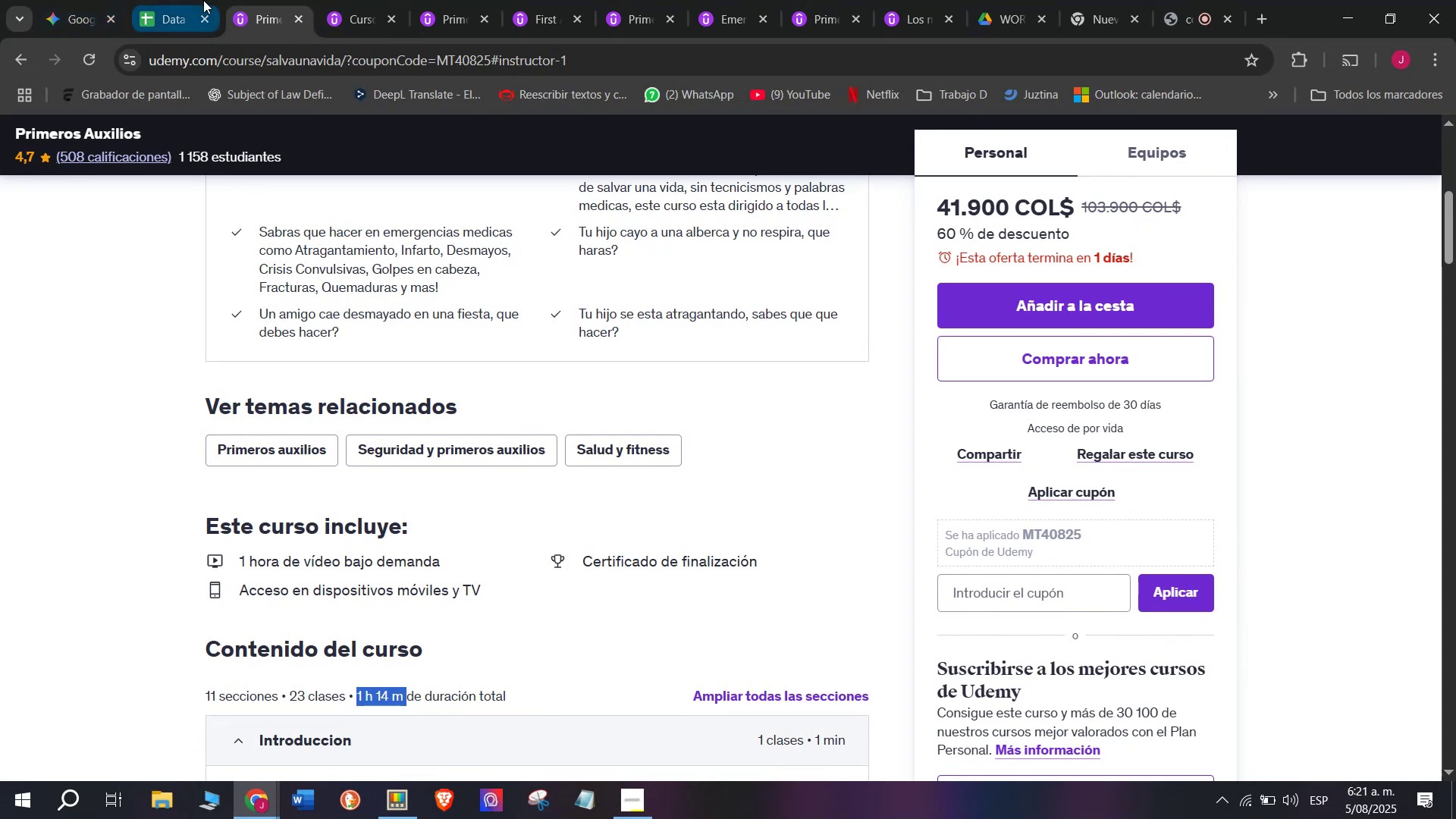 
left_click([183, 0])
 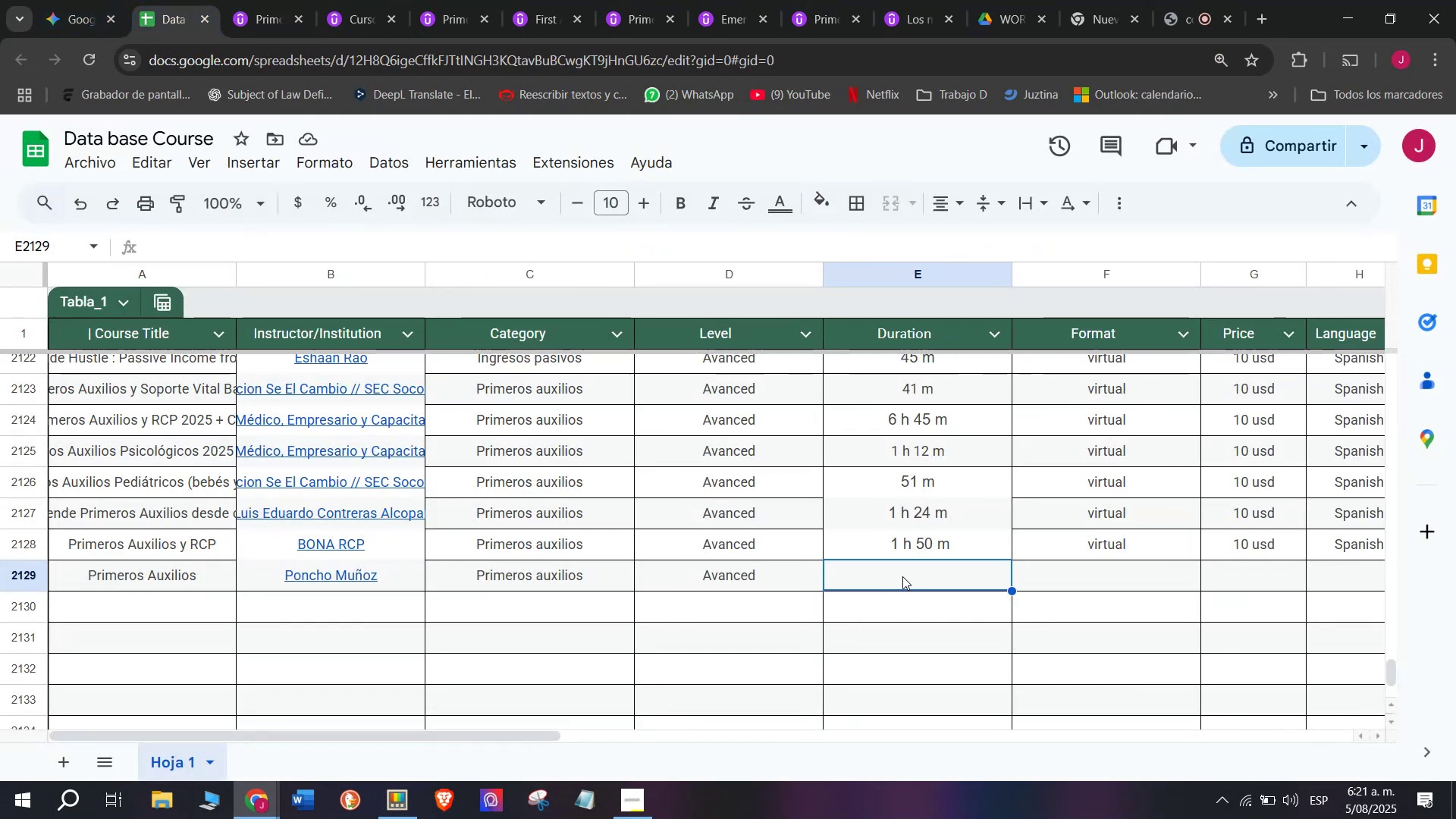 
double_click([919, 570])
 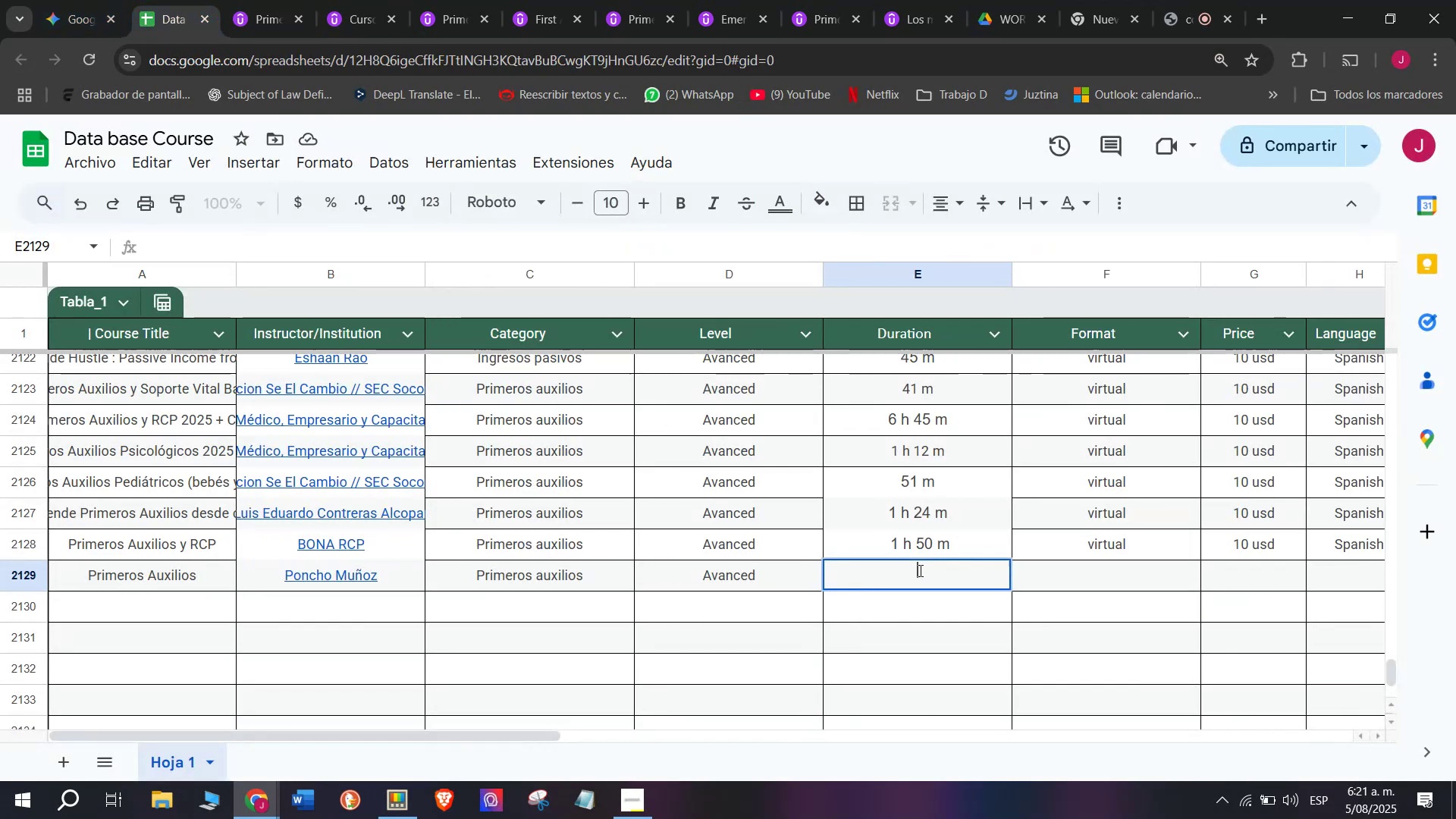 
key(Z)
 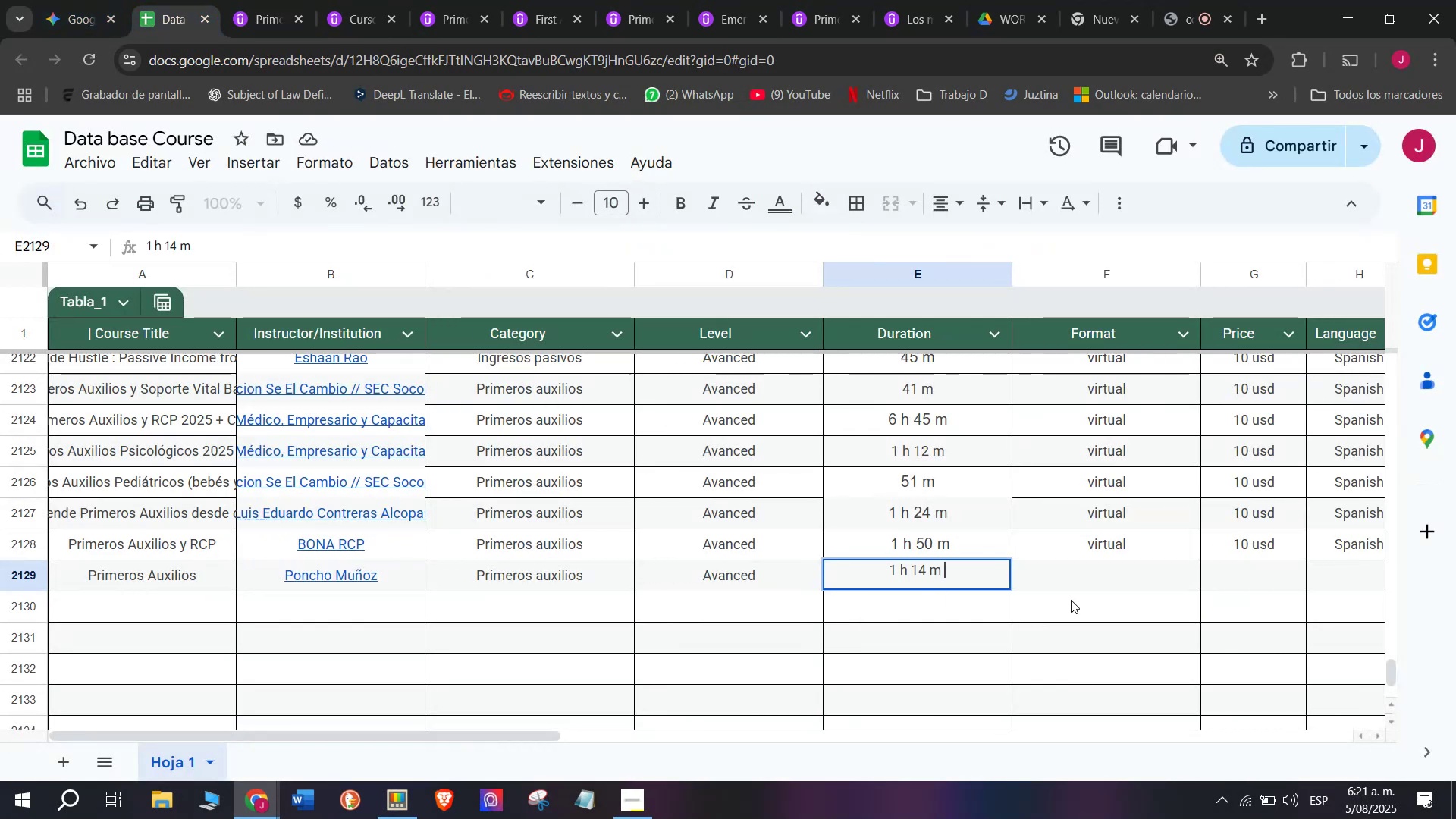 
key(Control+ControlLeft)
 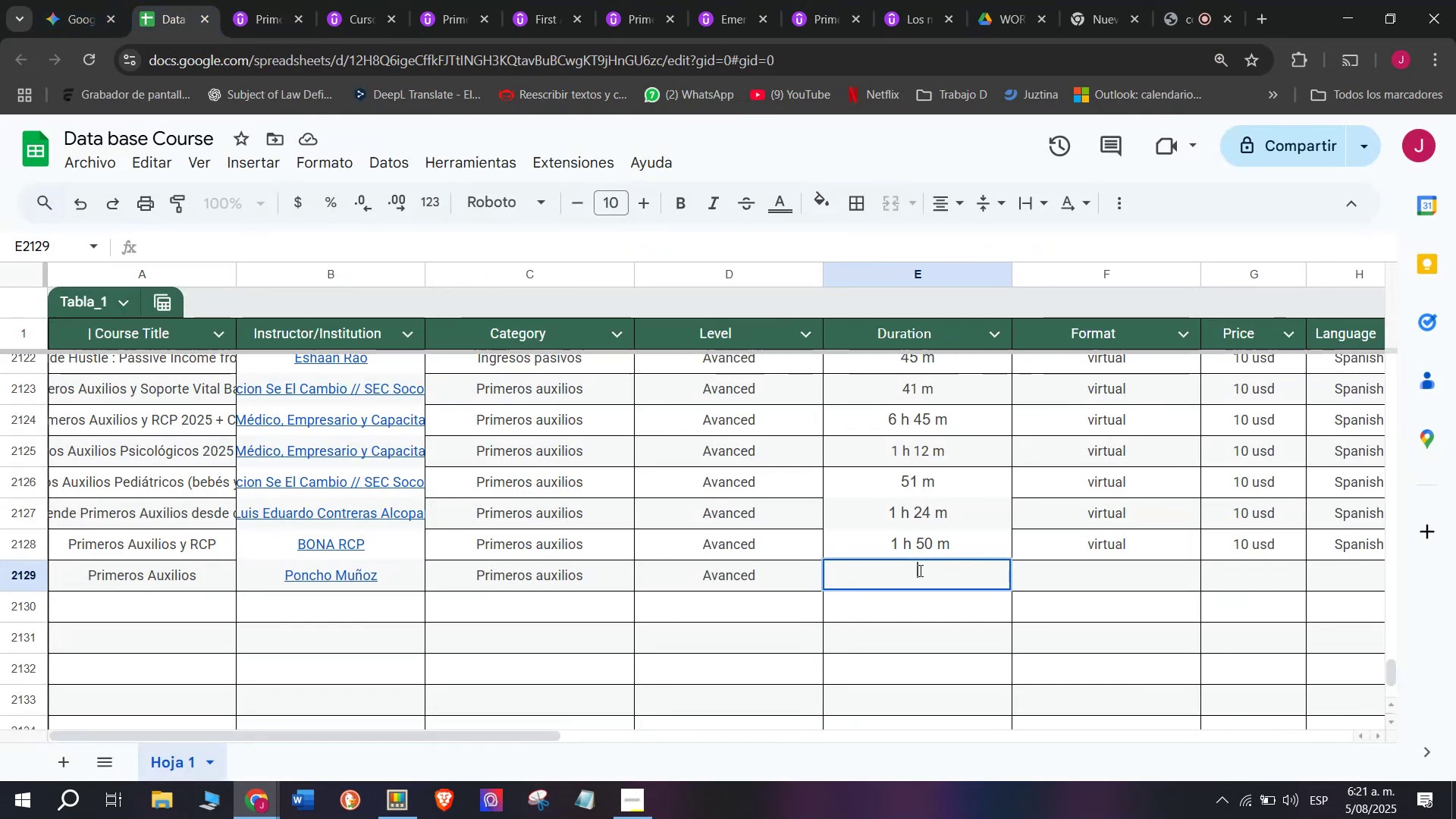 
key(Control+V)
 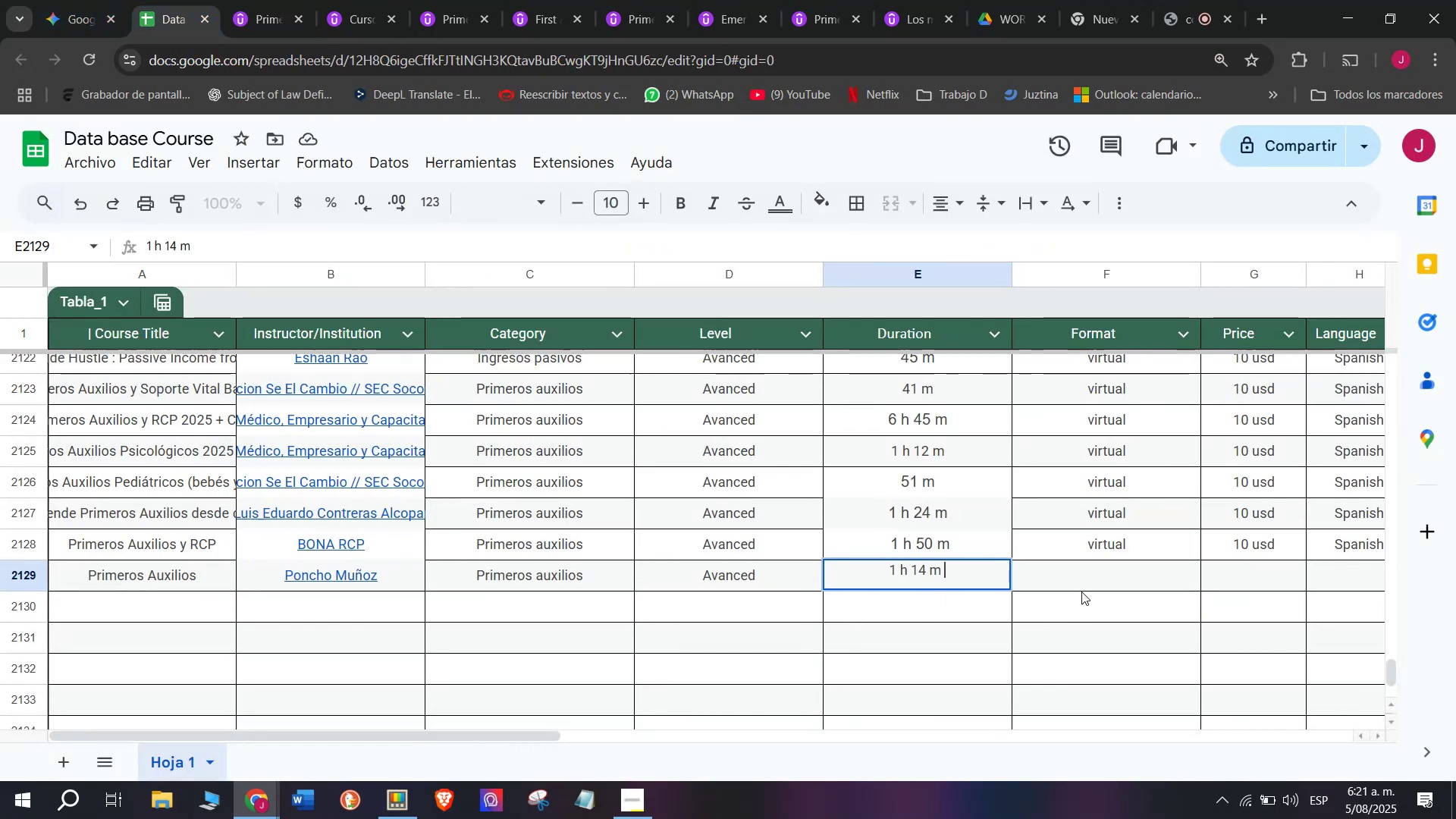 
left_click([1084, 587])
 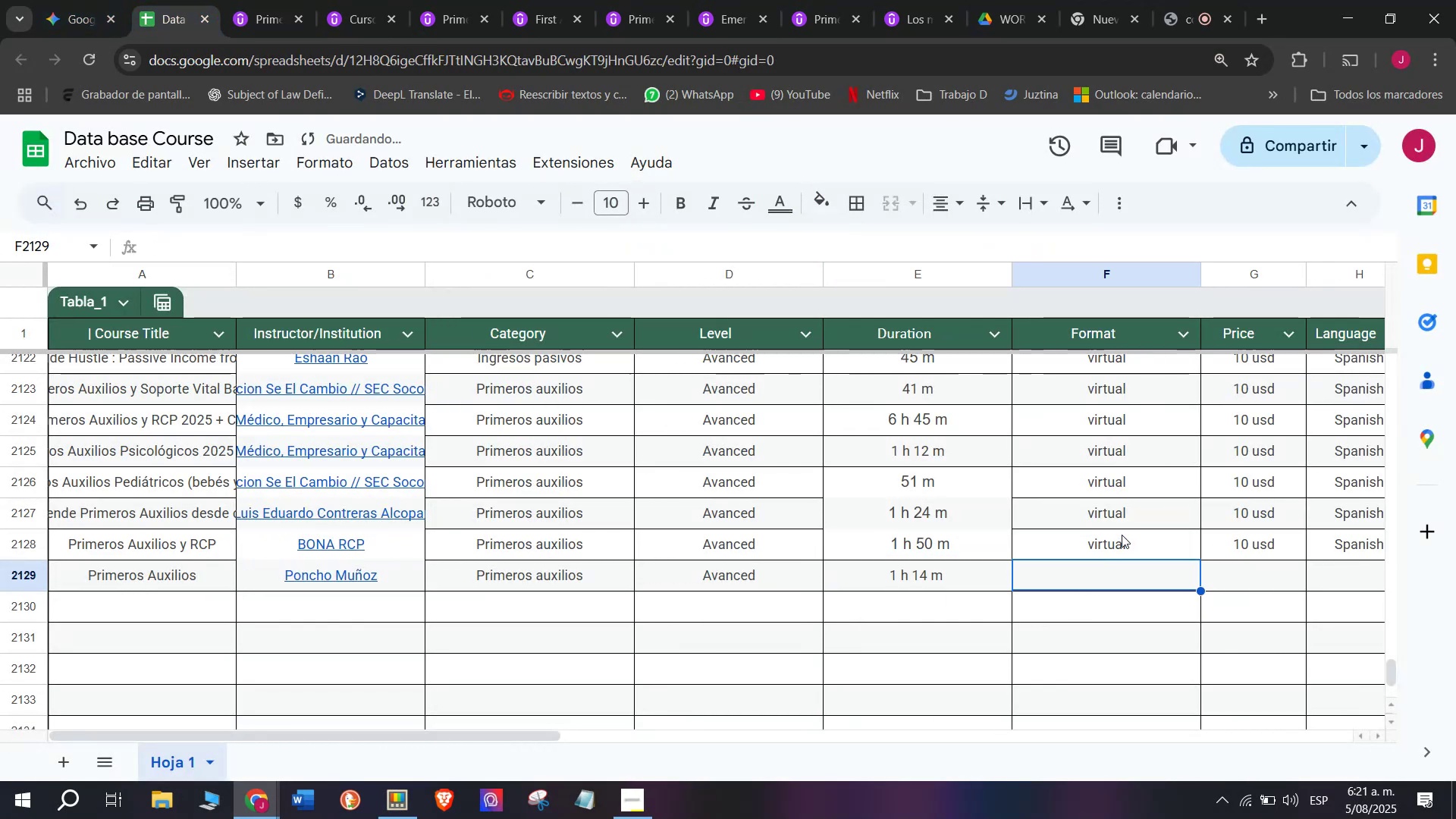 
left_click([1122, 535])
 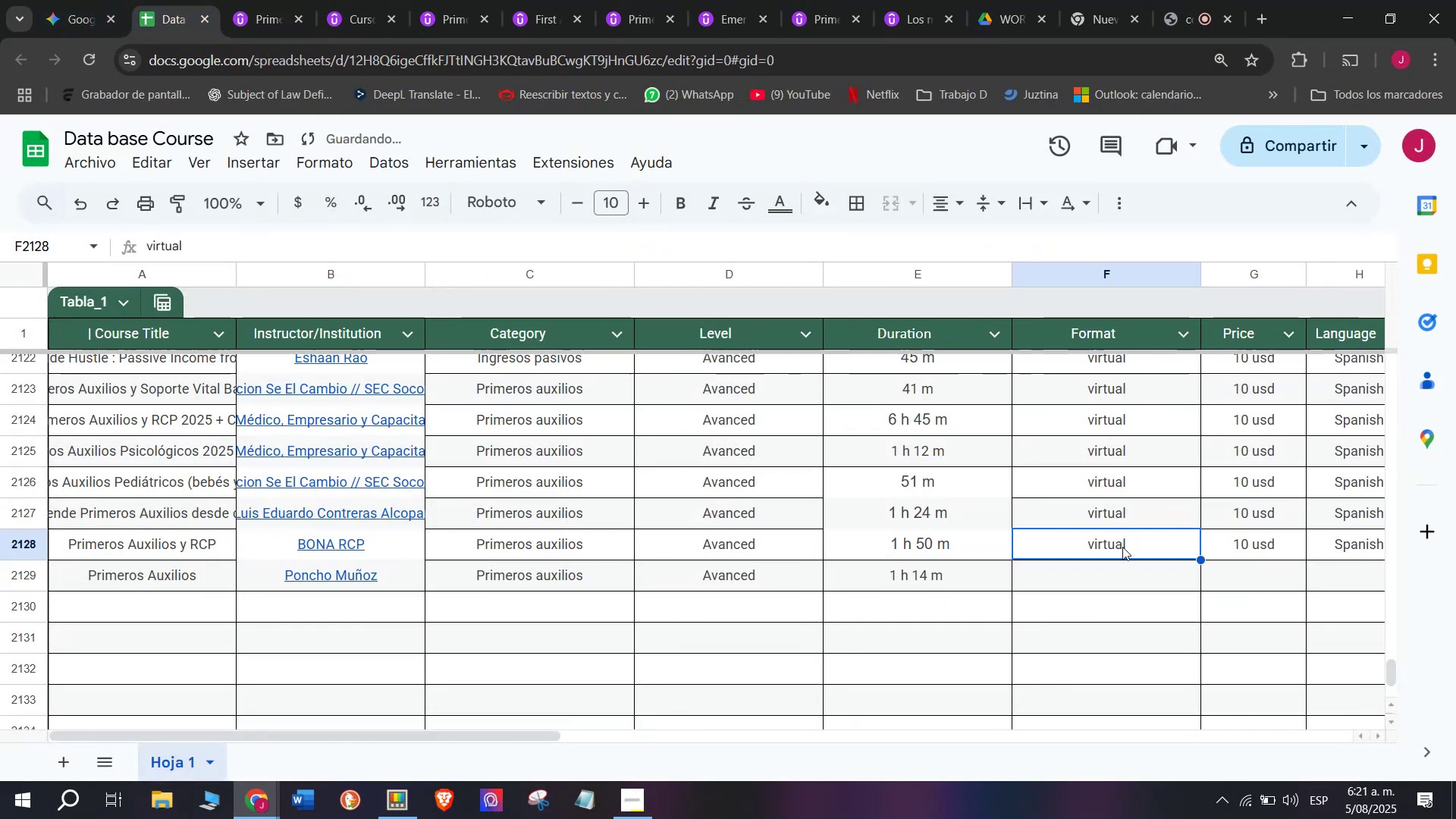 
key(Break)
 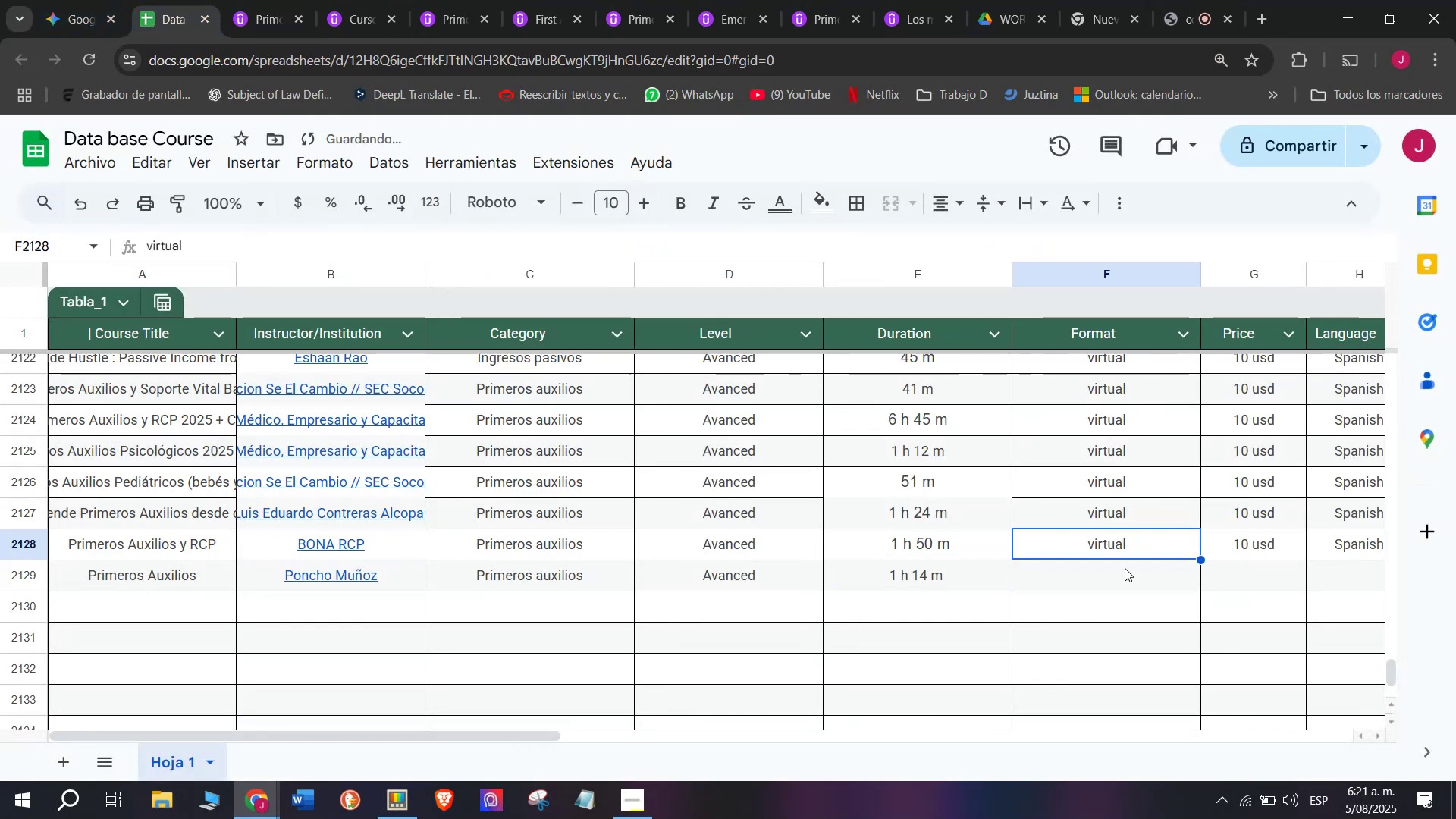 
key(Control+ControlLeft)
 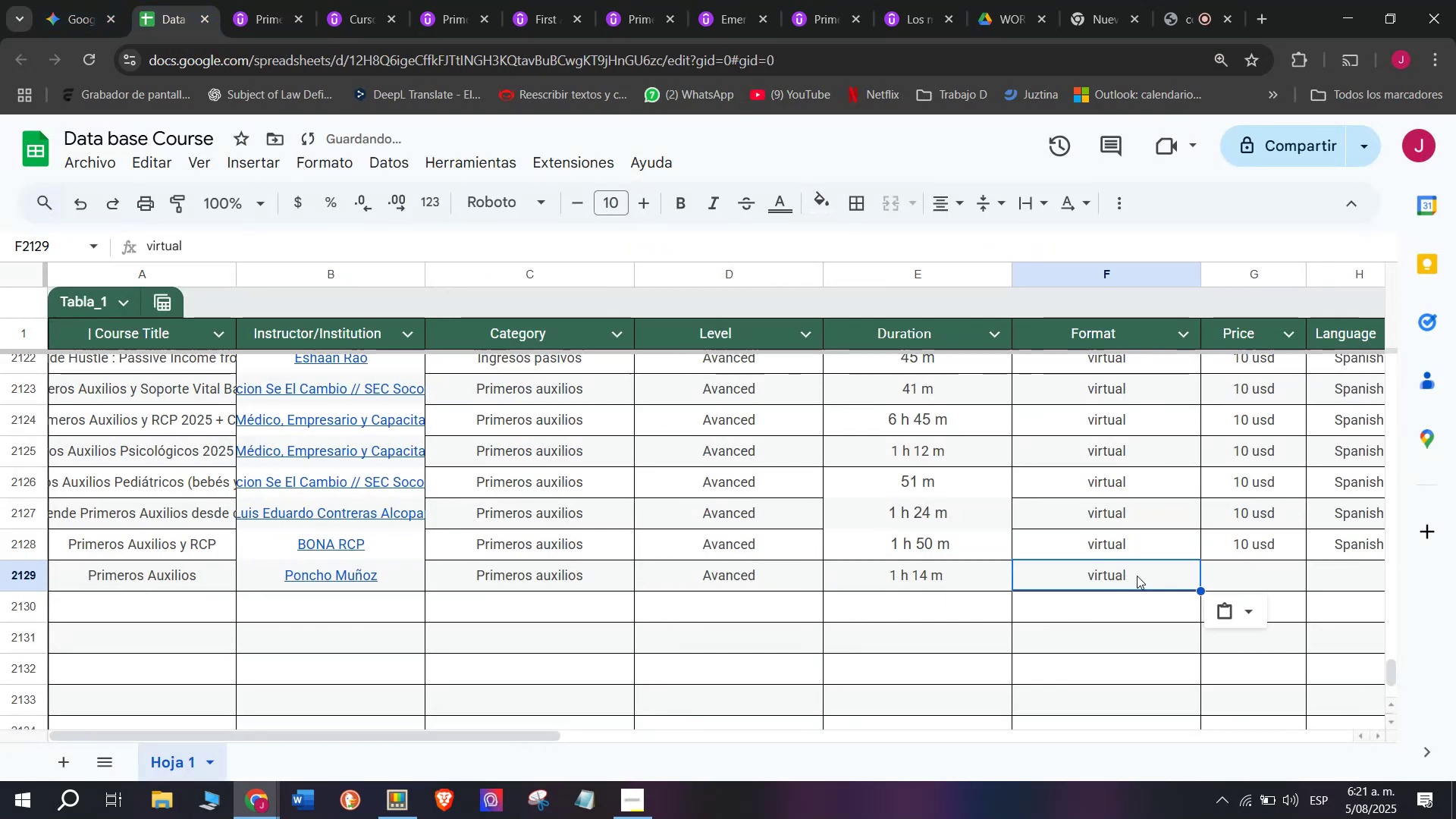 
key(Control+C)
 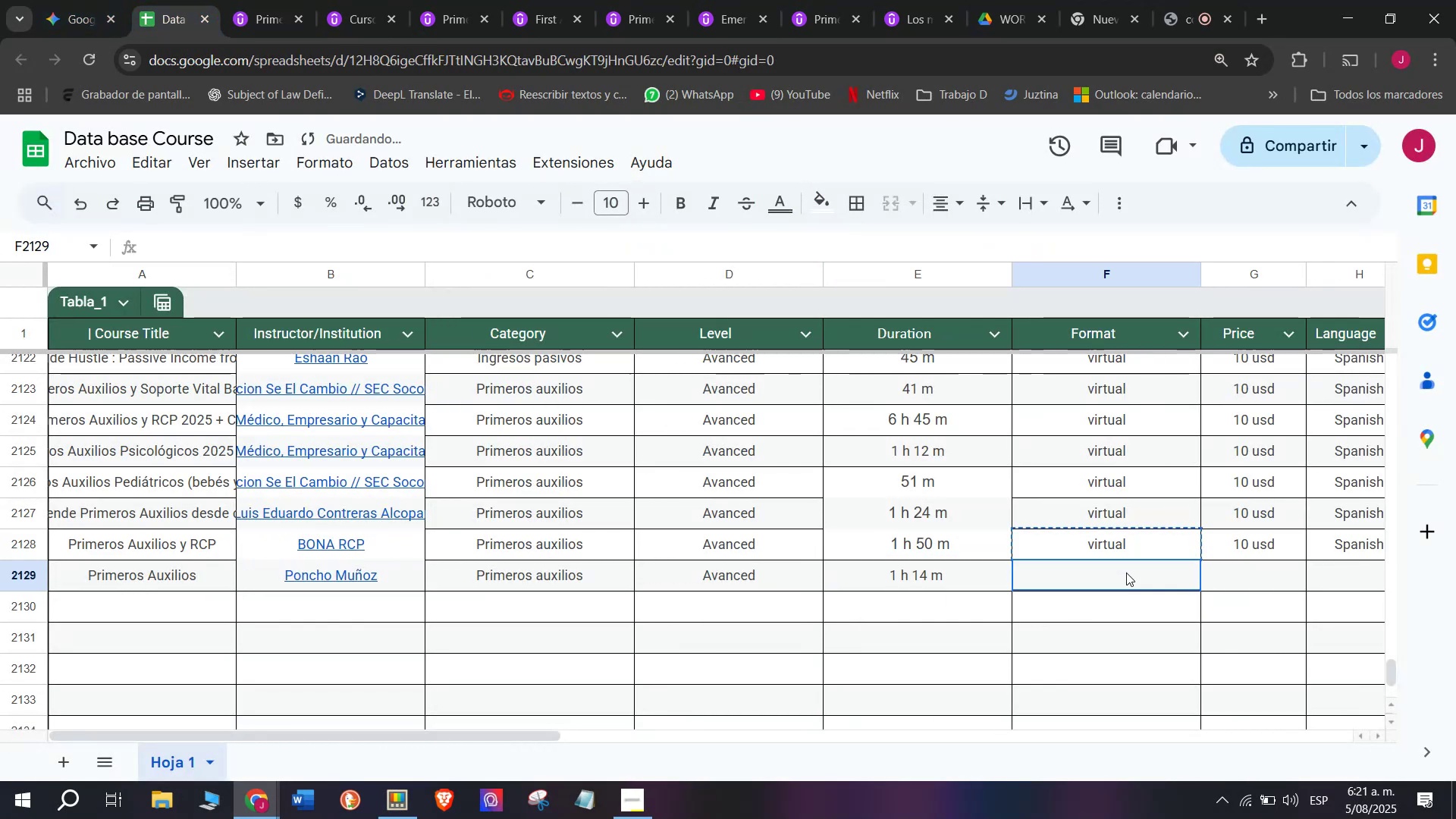 
double_click([1126, 573])
 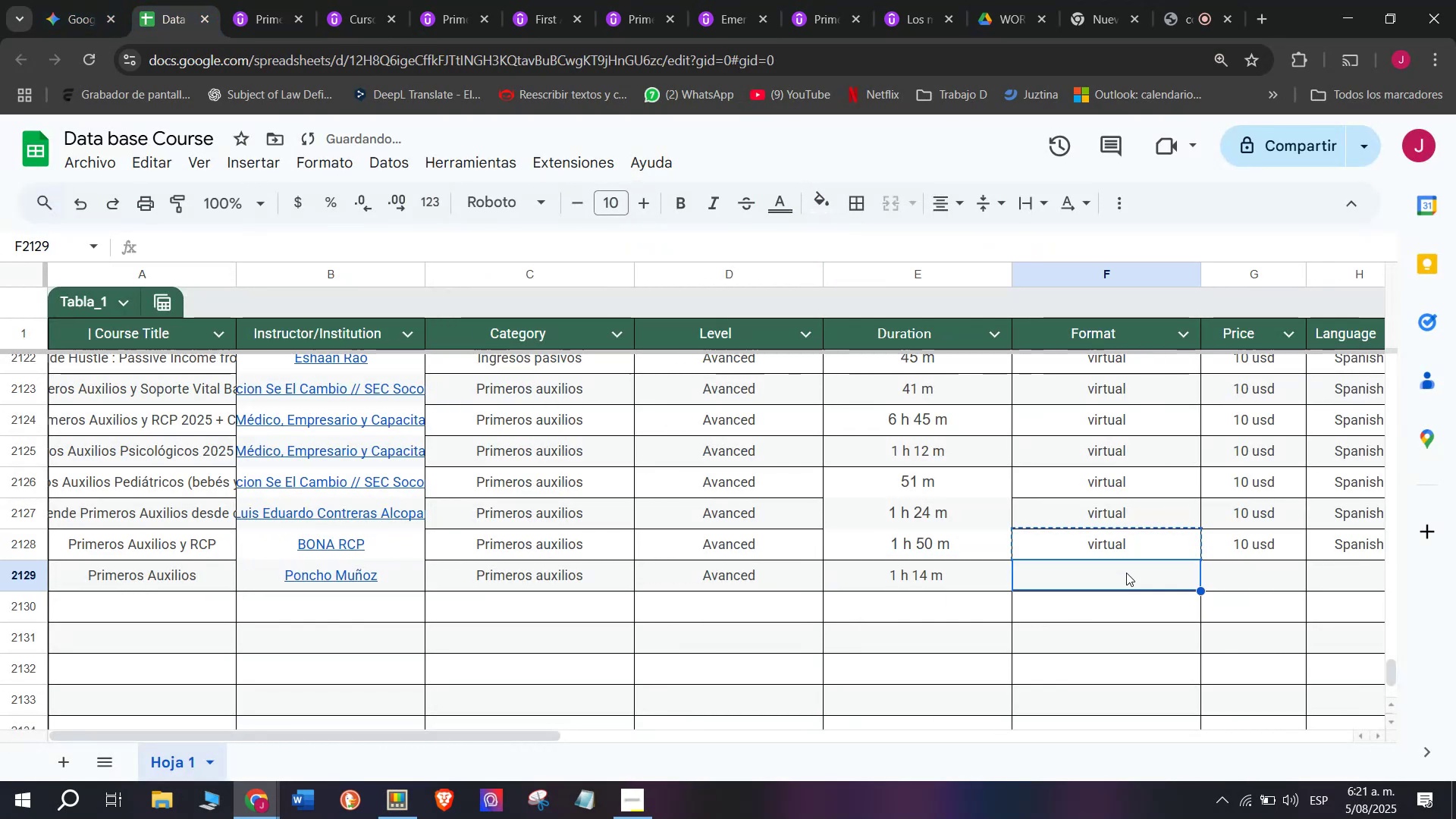 
key(Control+ControlLeft)
 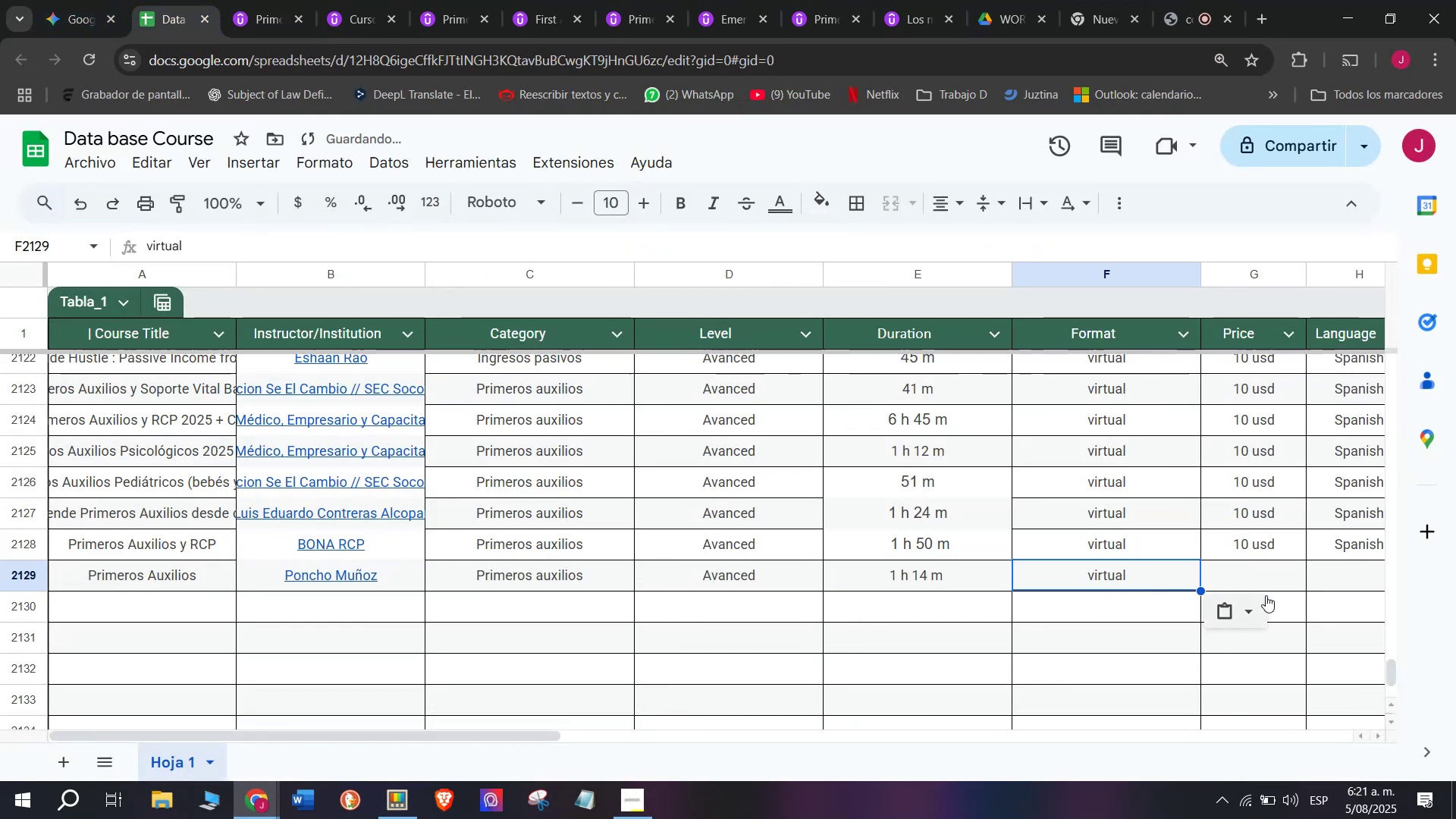 
key(Z)
 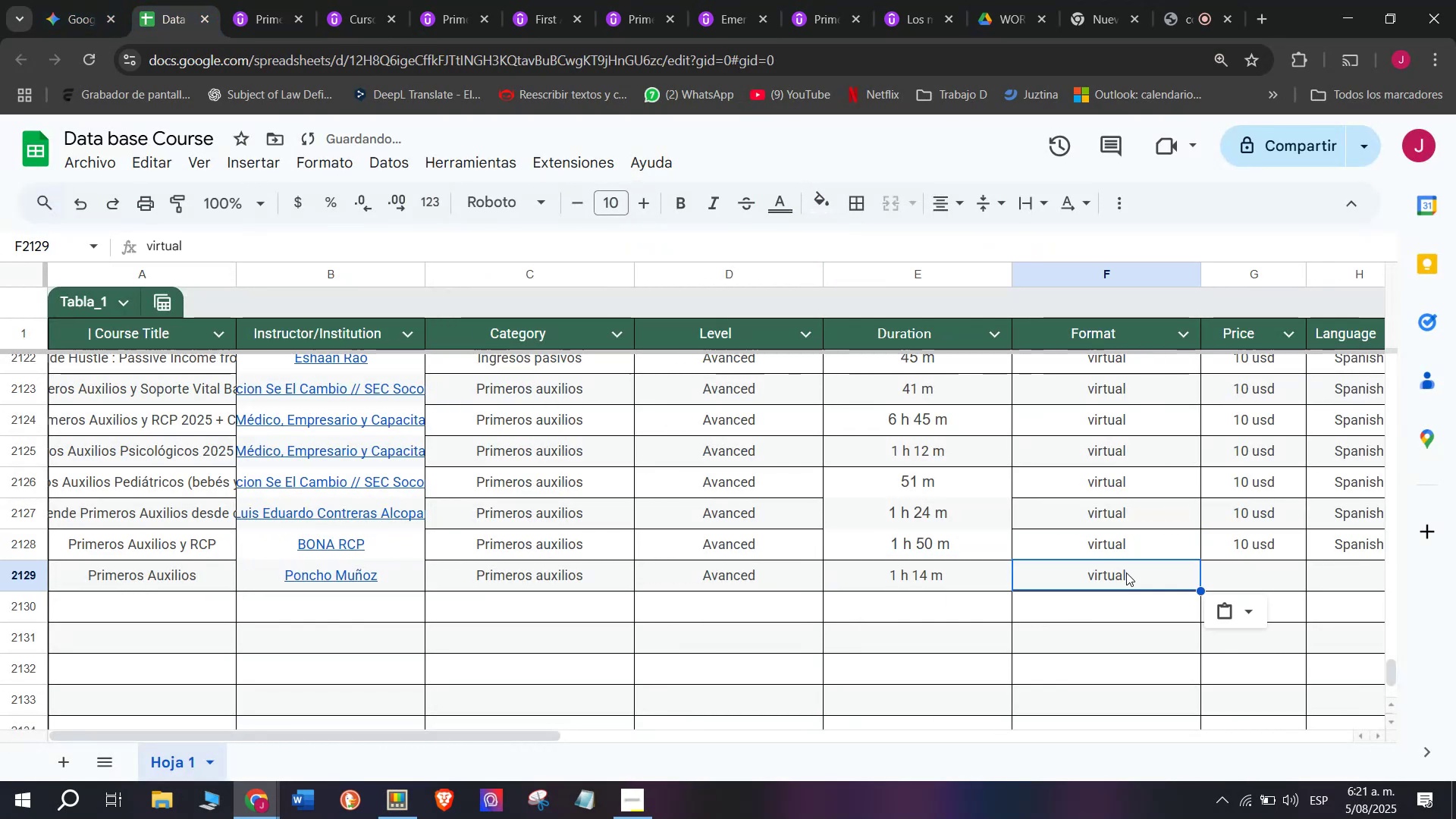 
key(Control+V)
 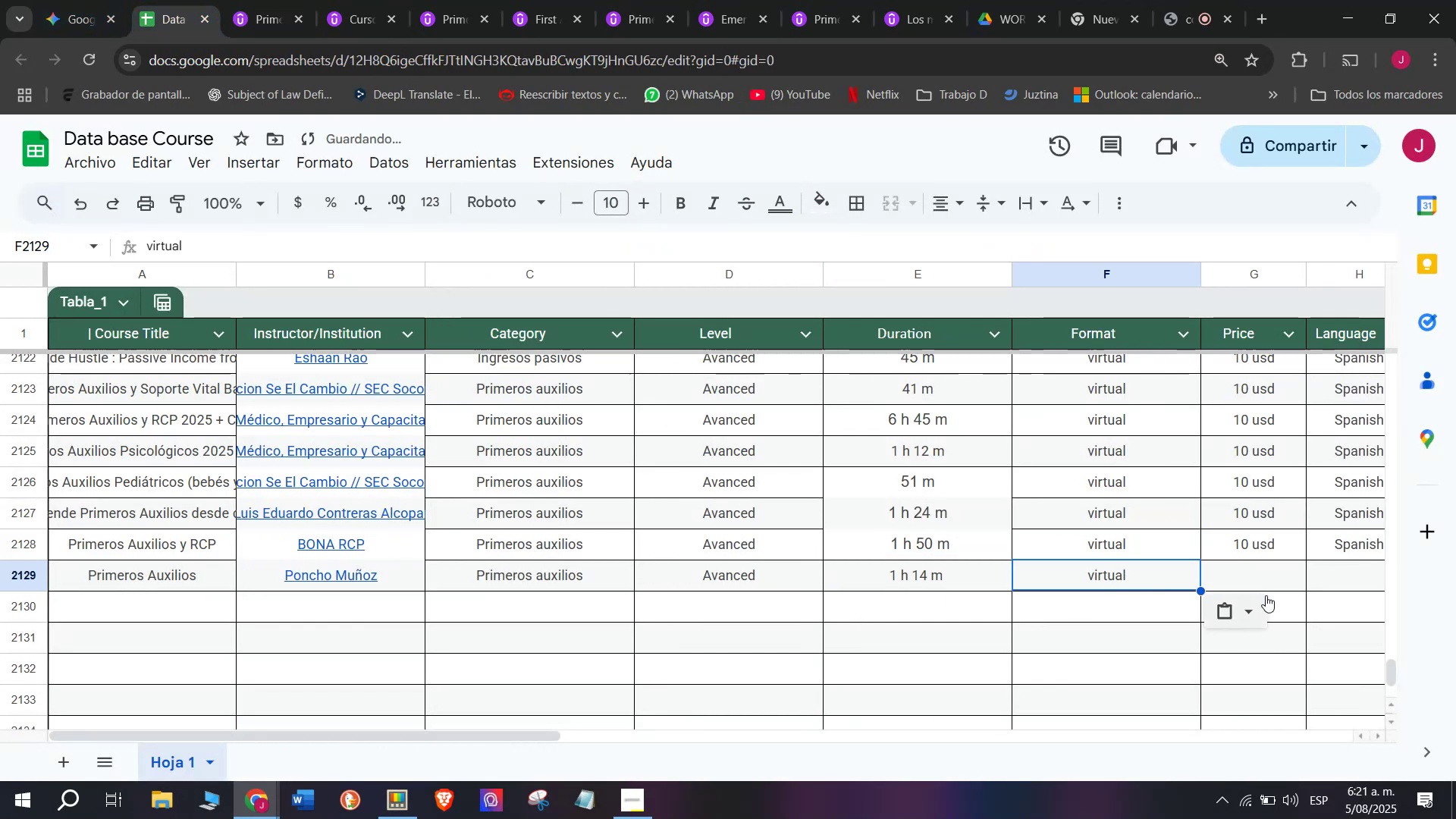 
left_click([1266, 595])
 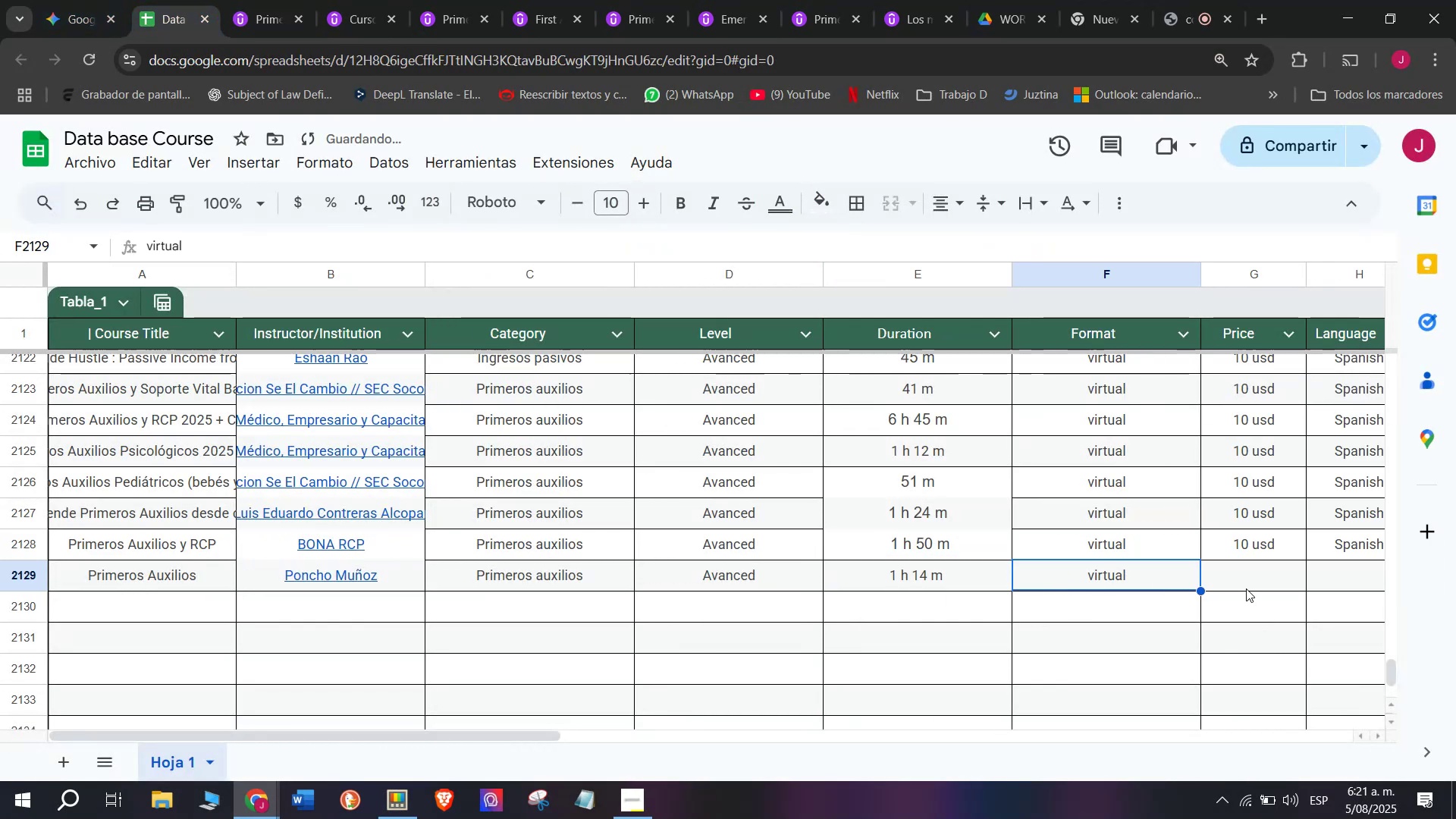 
left_click([1247, 588])
 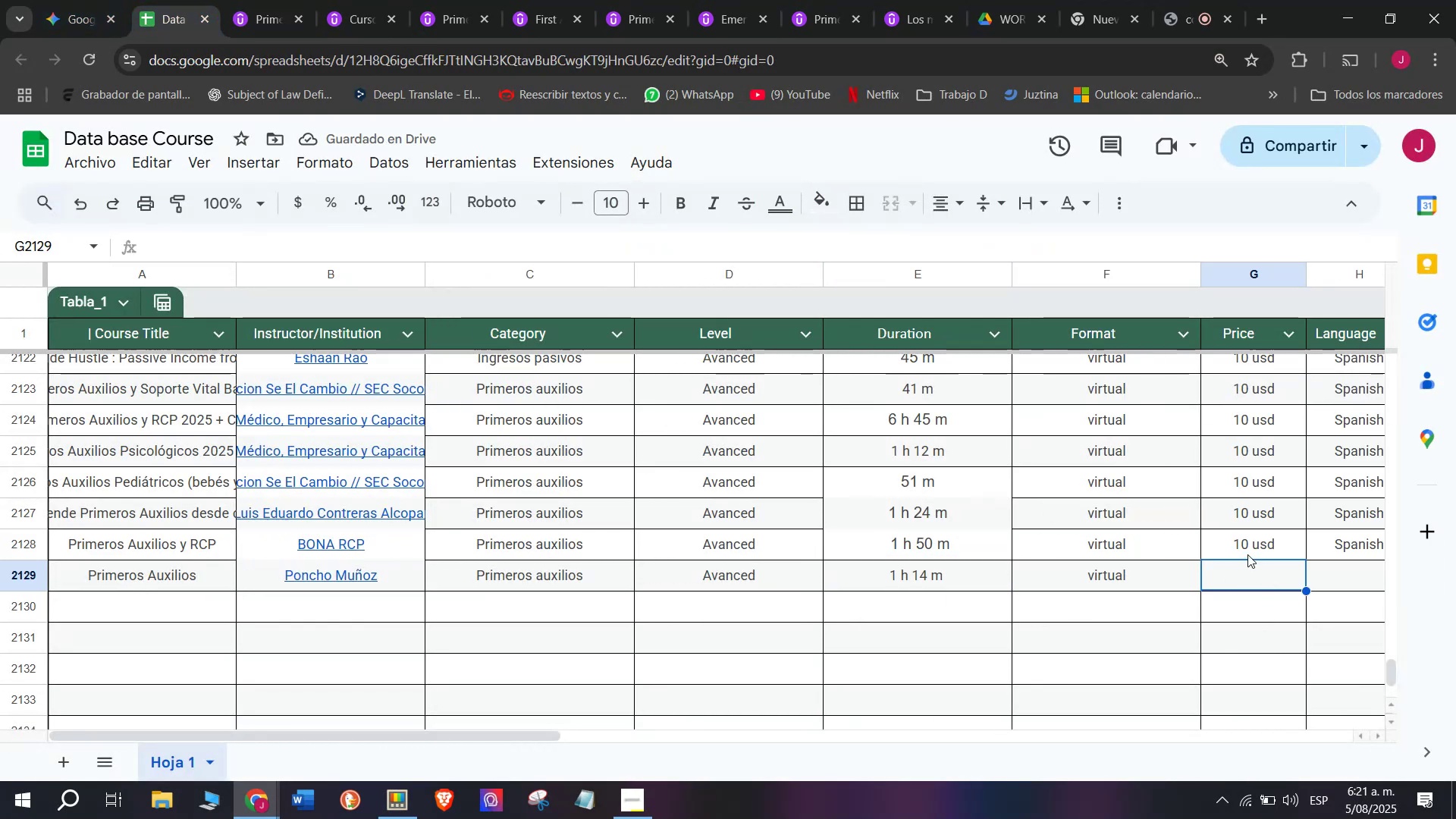 
left_click([1247, 545])
 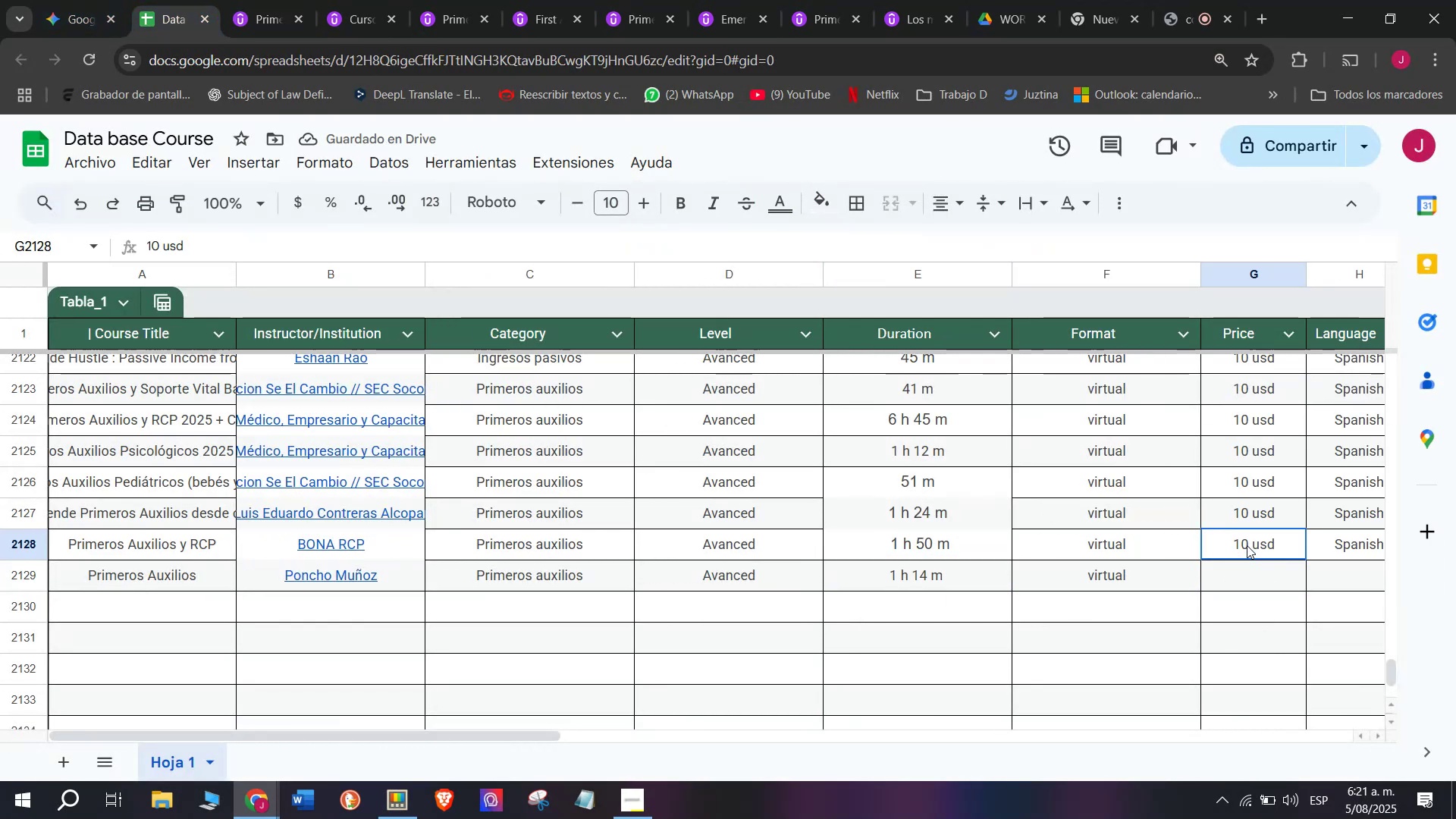 
key(Break)
 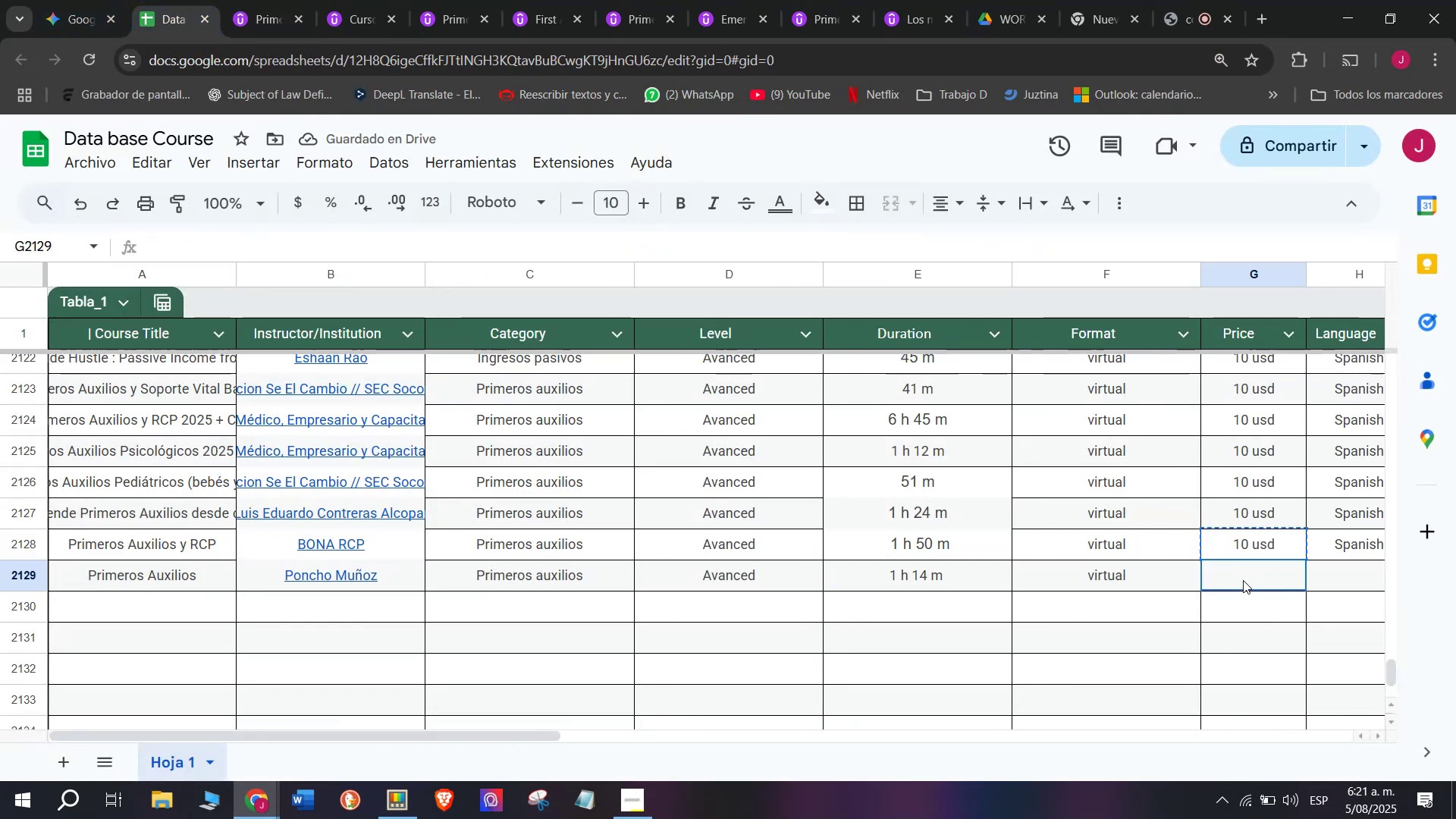 
key(Control+ControlLeft)
 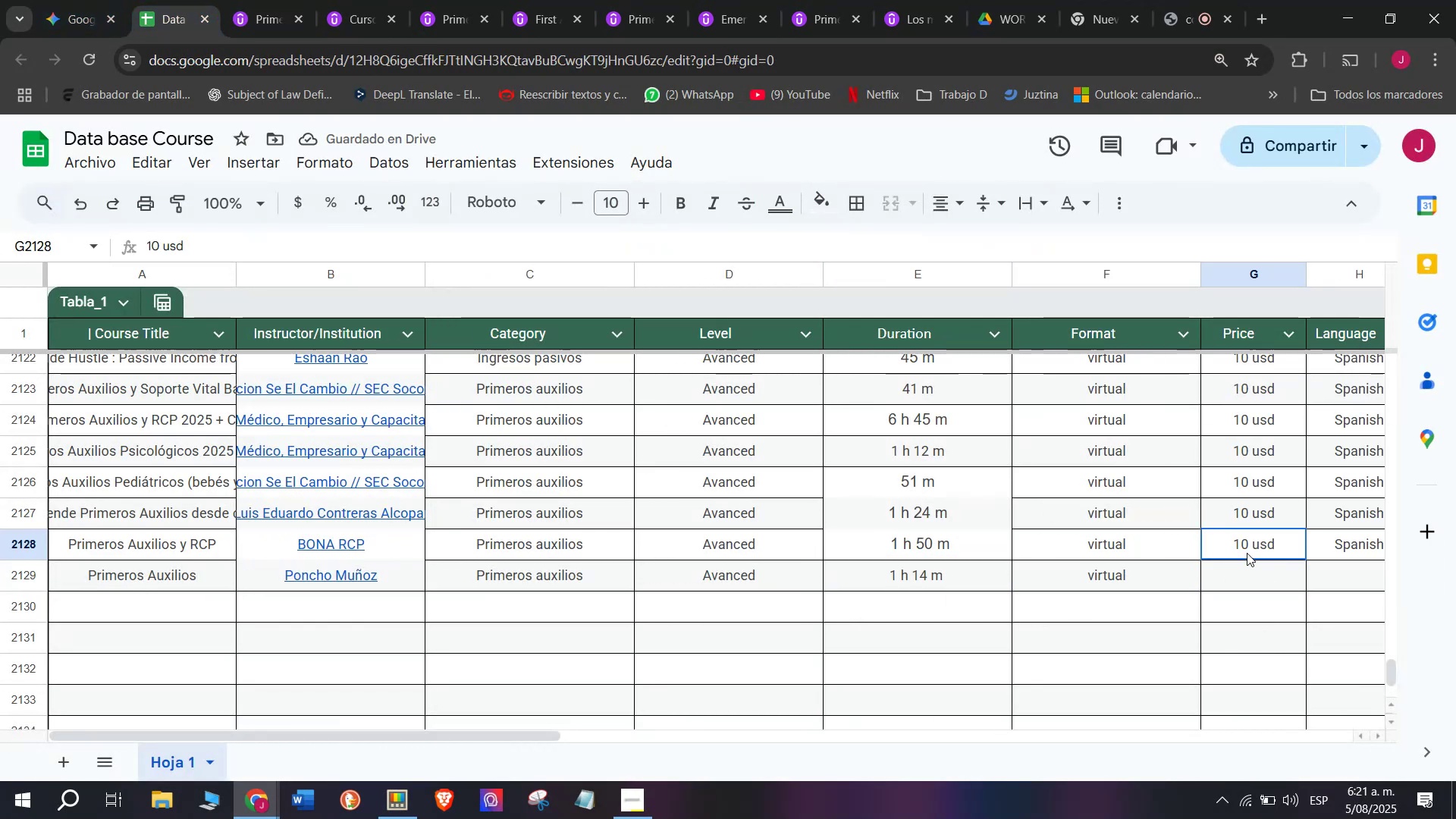 
key(Control+C)
 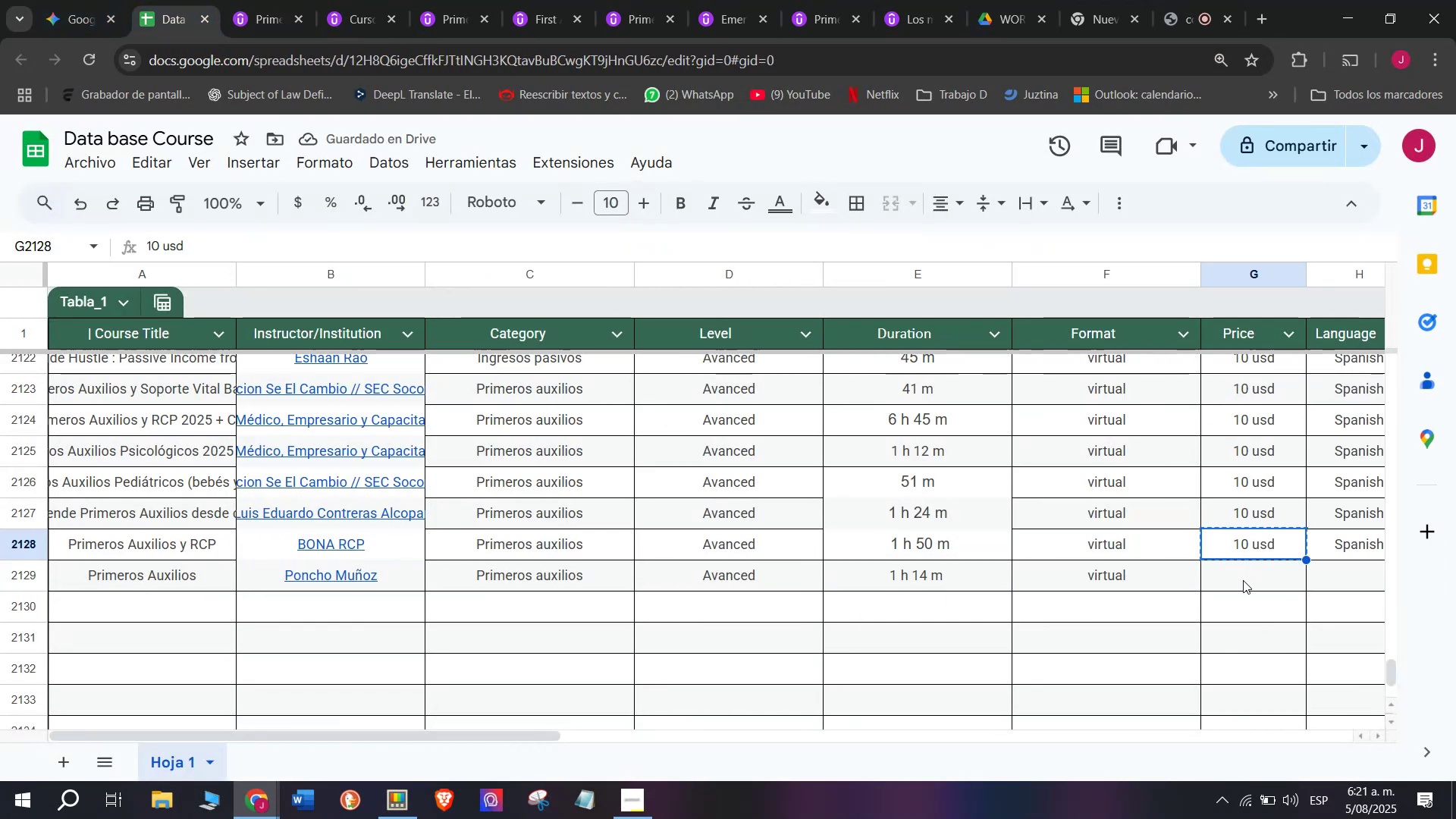 
left_click([1243, 580])
 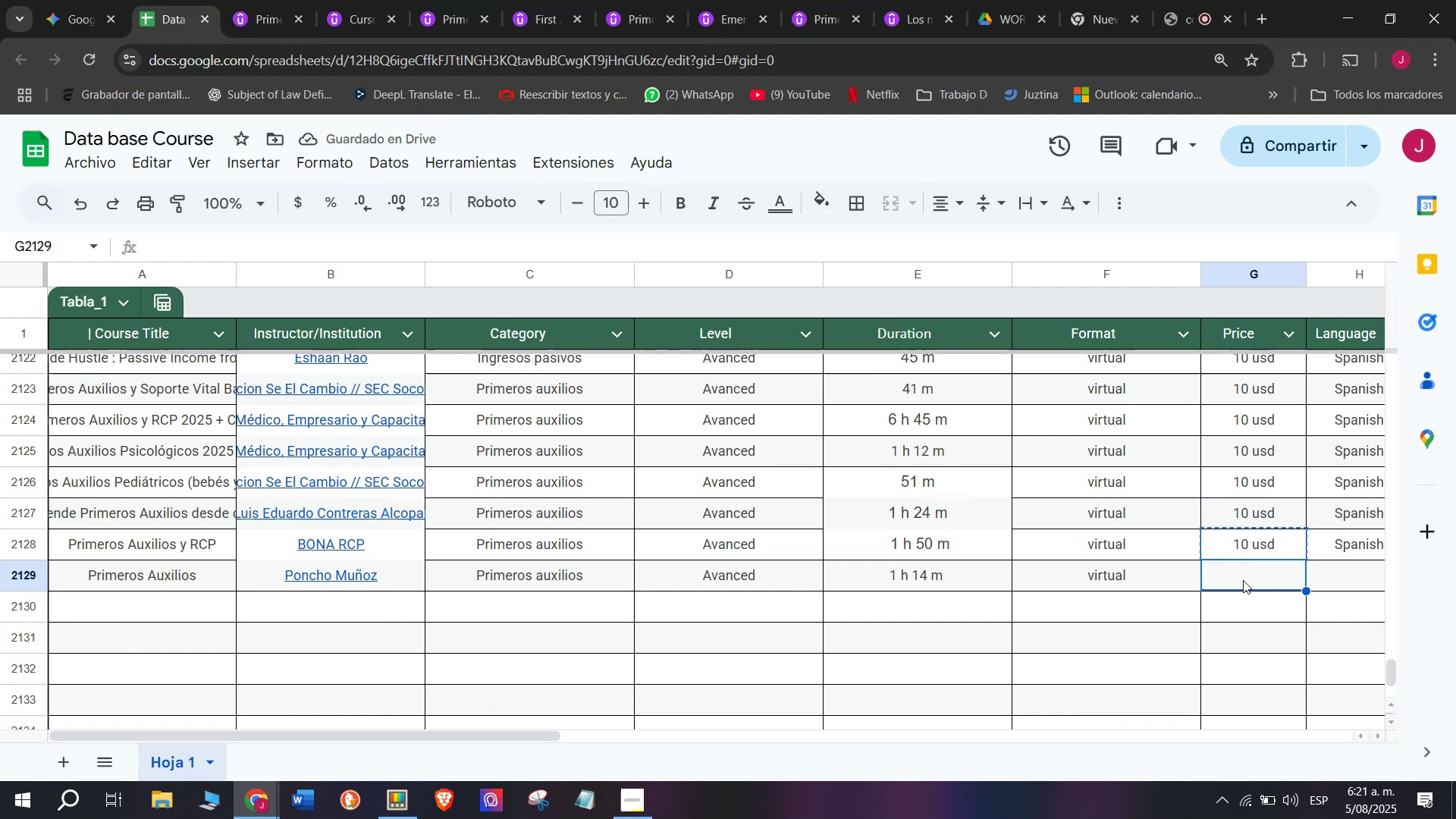 
key(Z)
 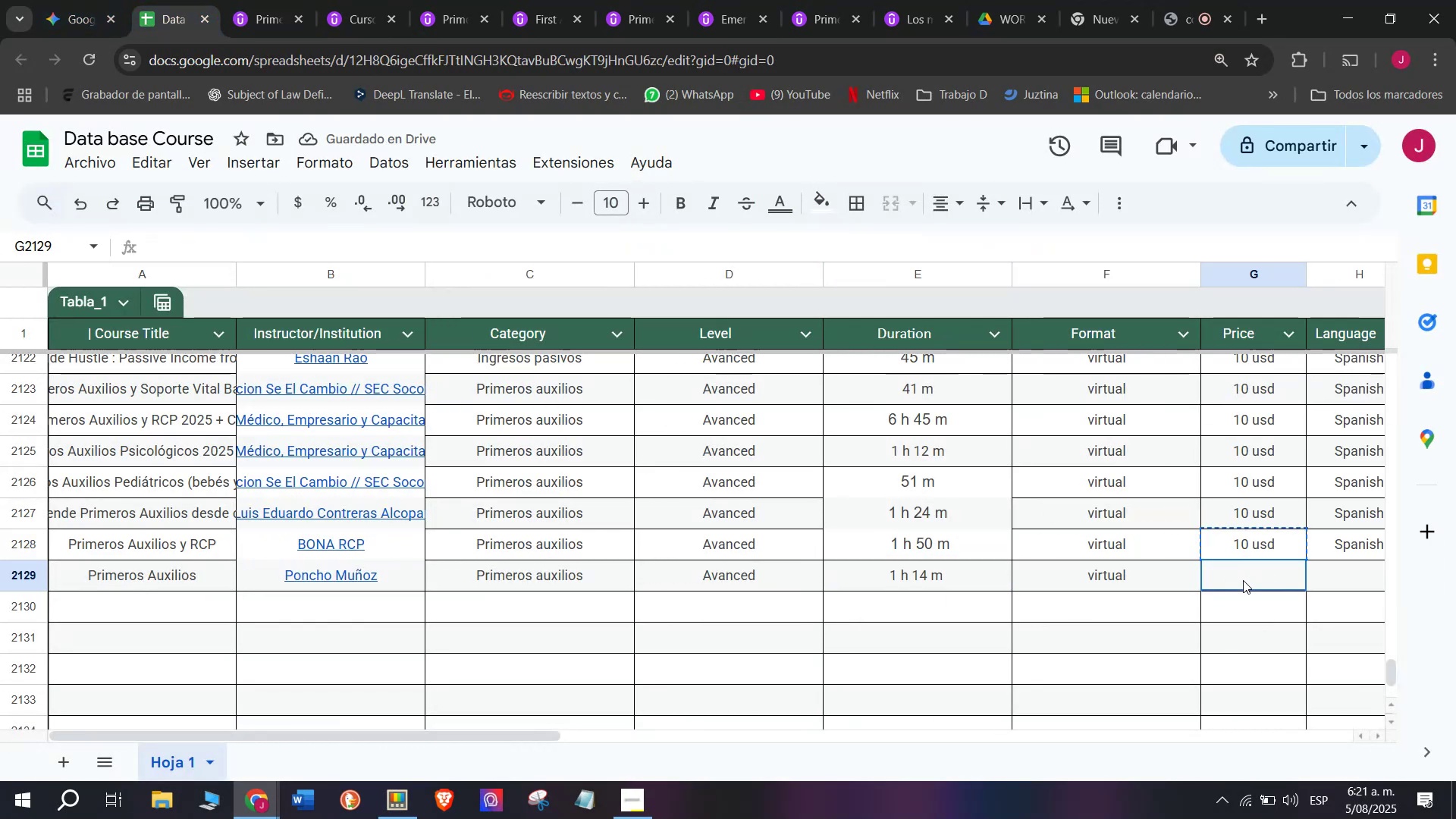 
key(Control+ControlLeft)
 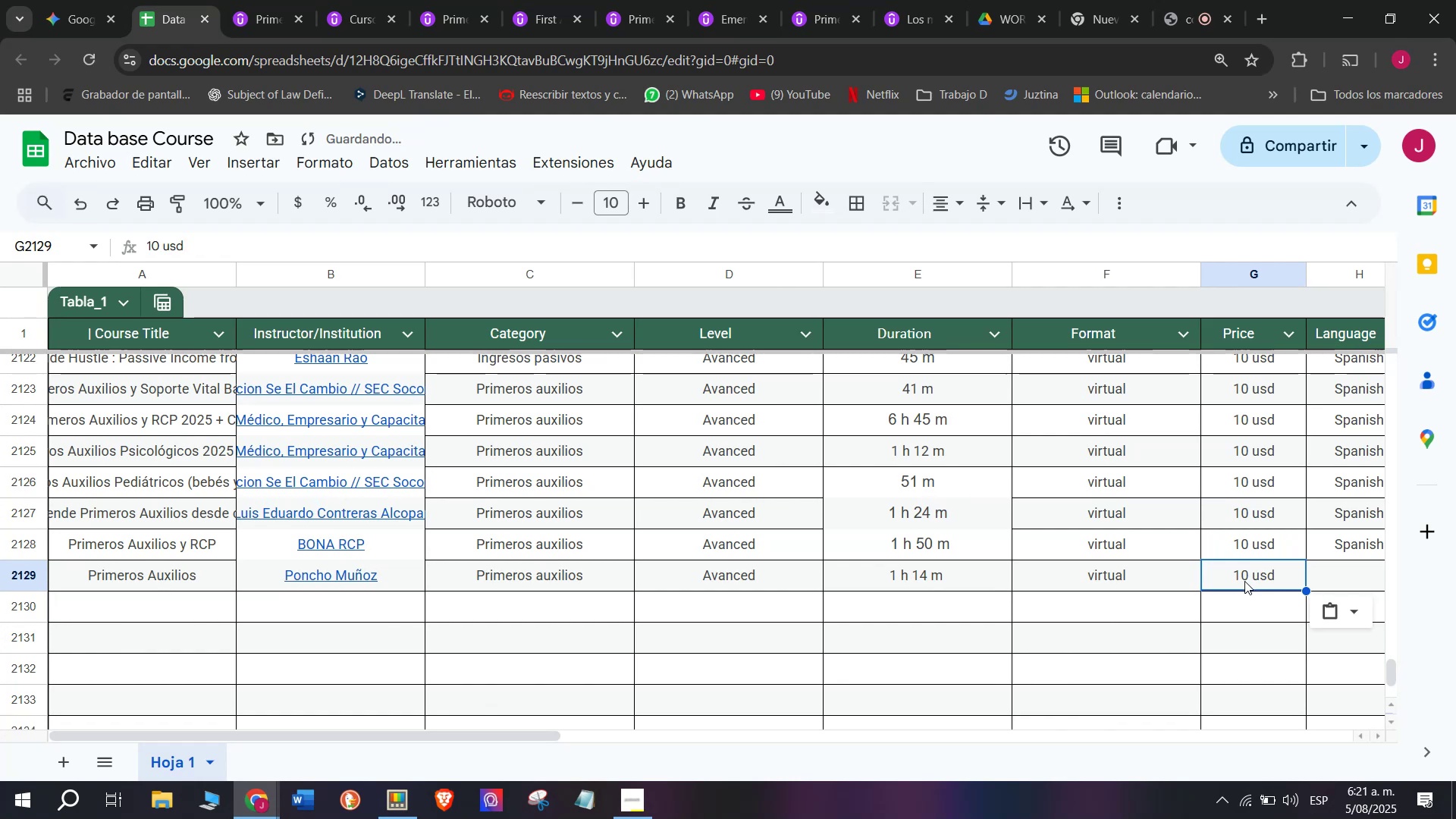 
key(Control+V)
 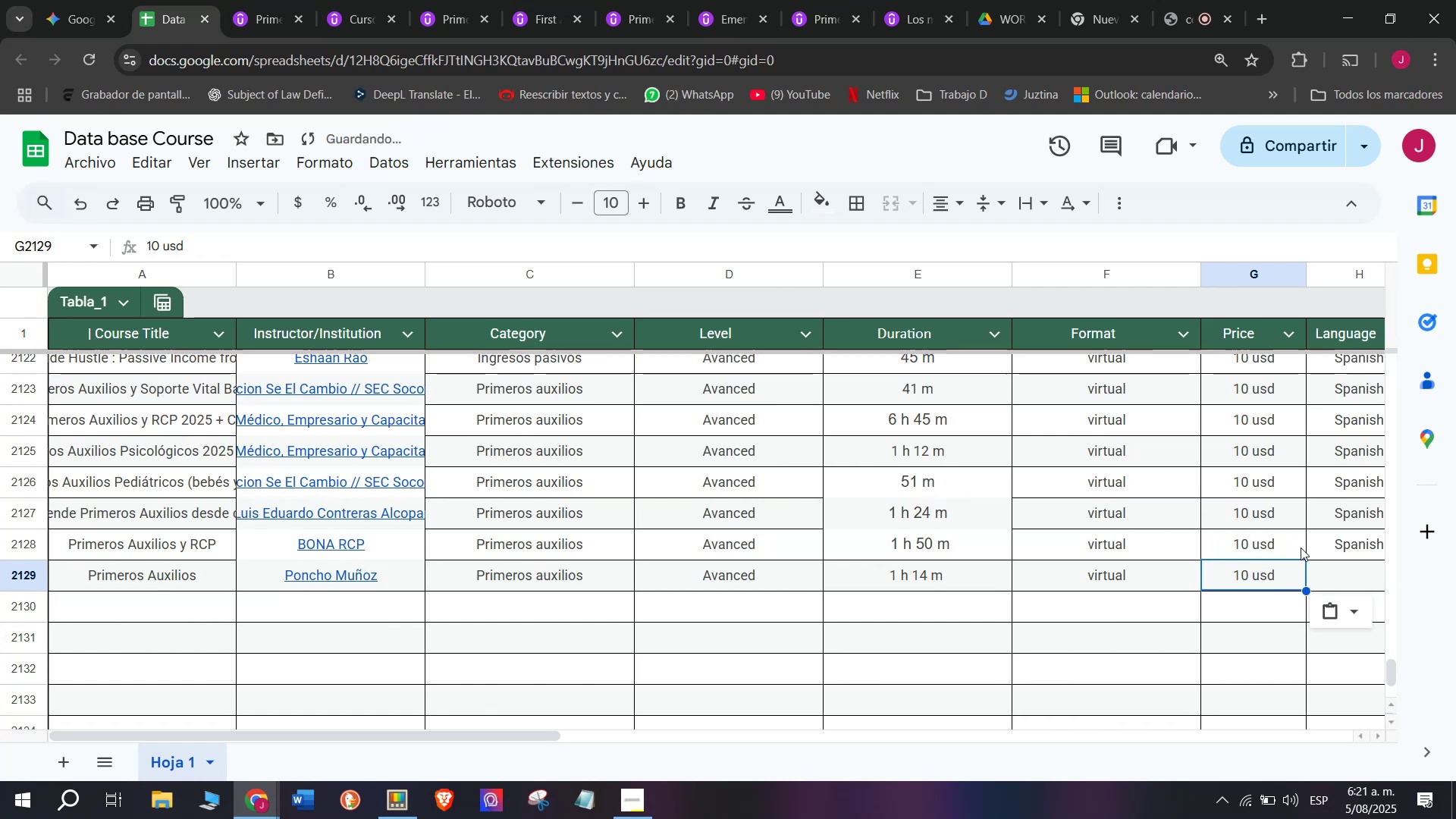 
key(Control+ControlLeft)
 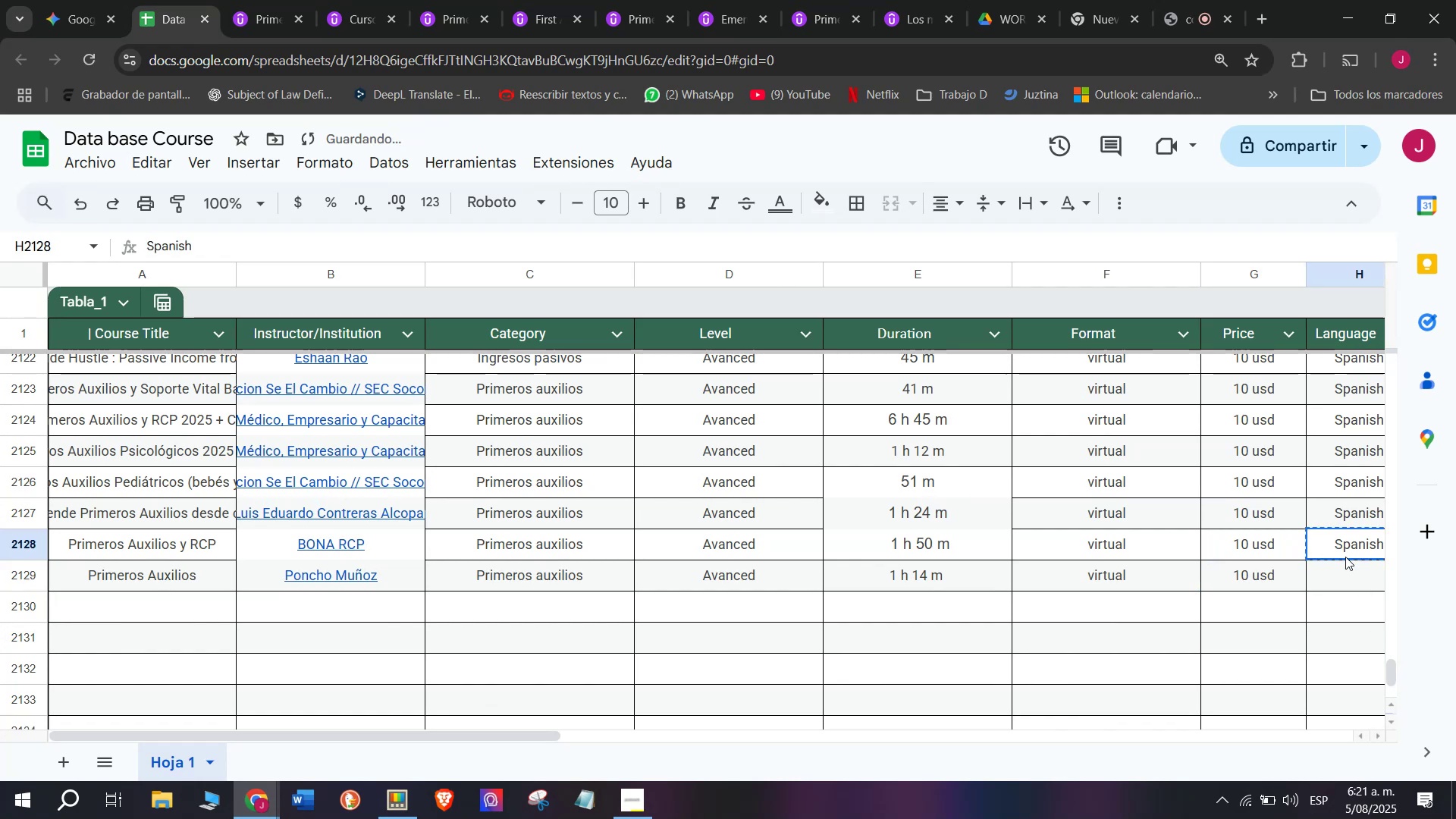 
key(Control+C)
 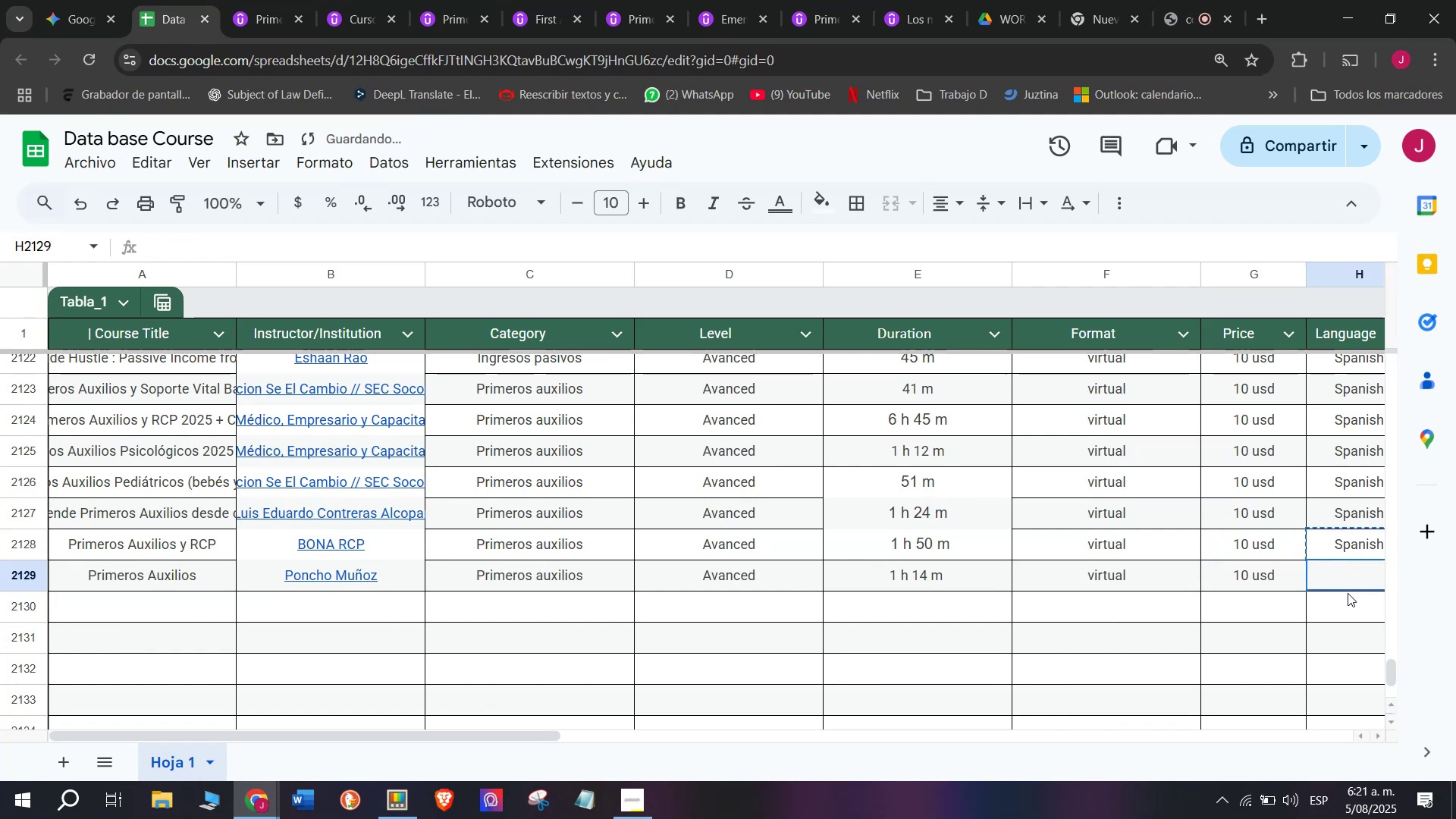 
key(Break)
 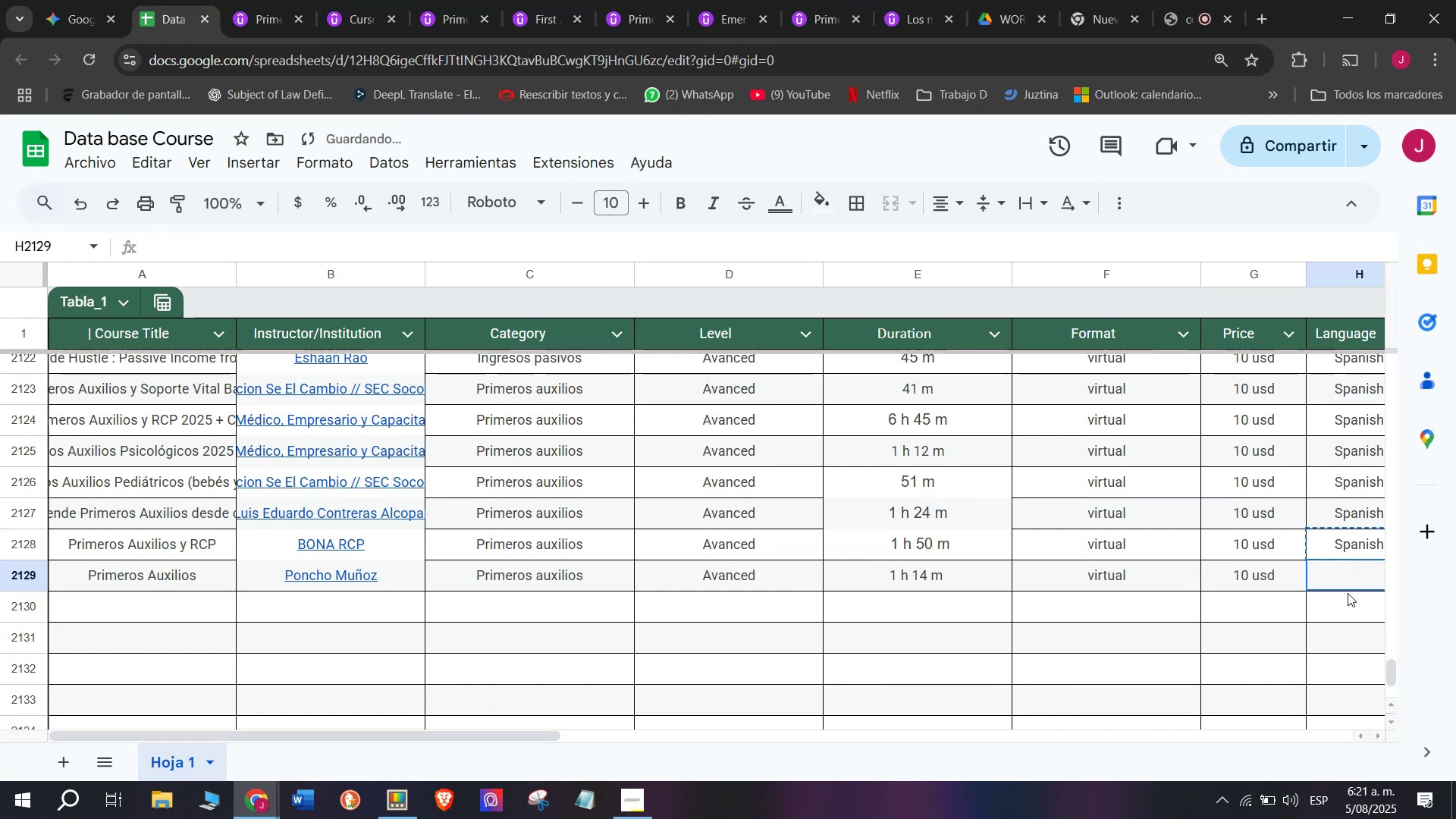 
left_click([1345, 557])
 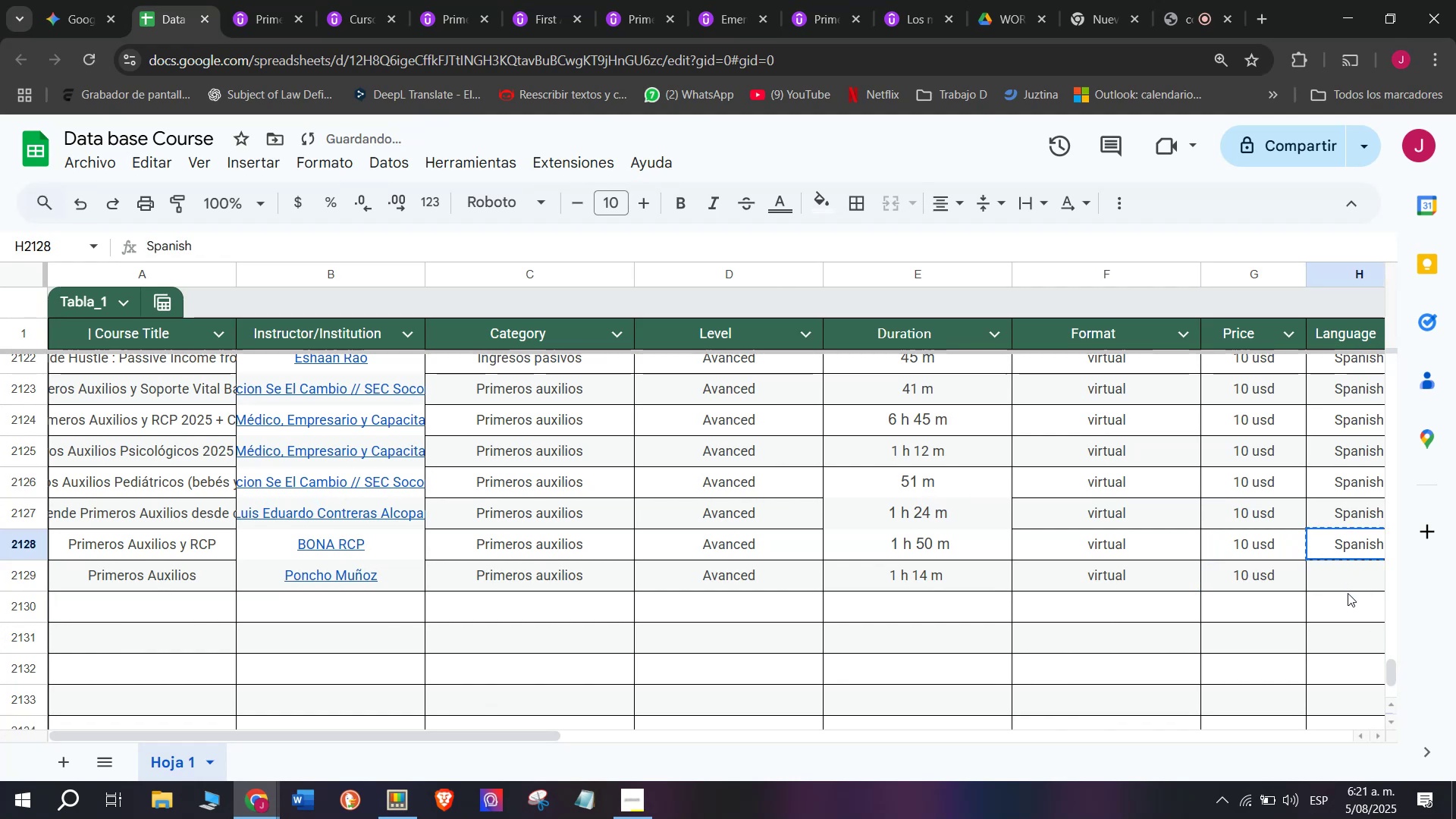 
double_click([1348, 593])
 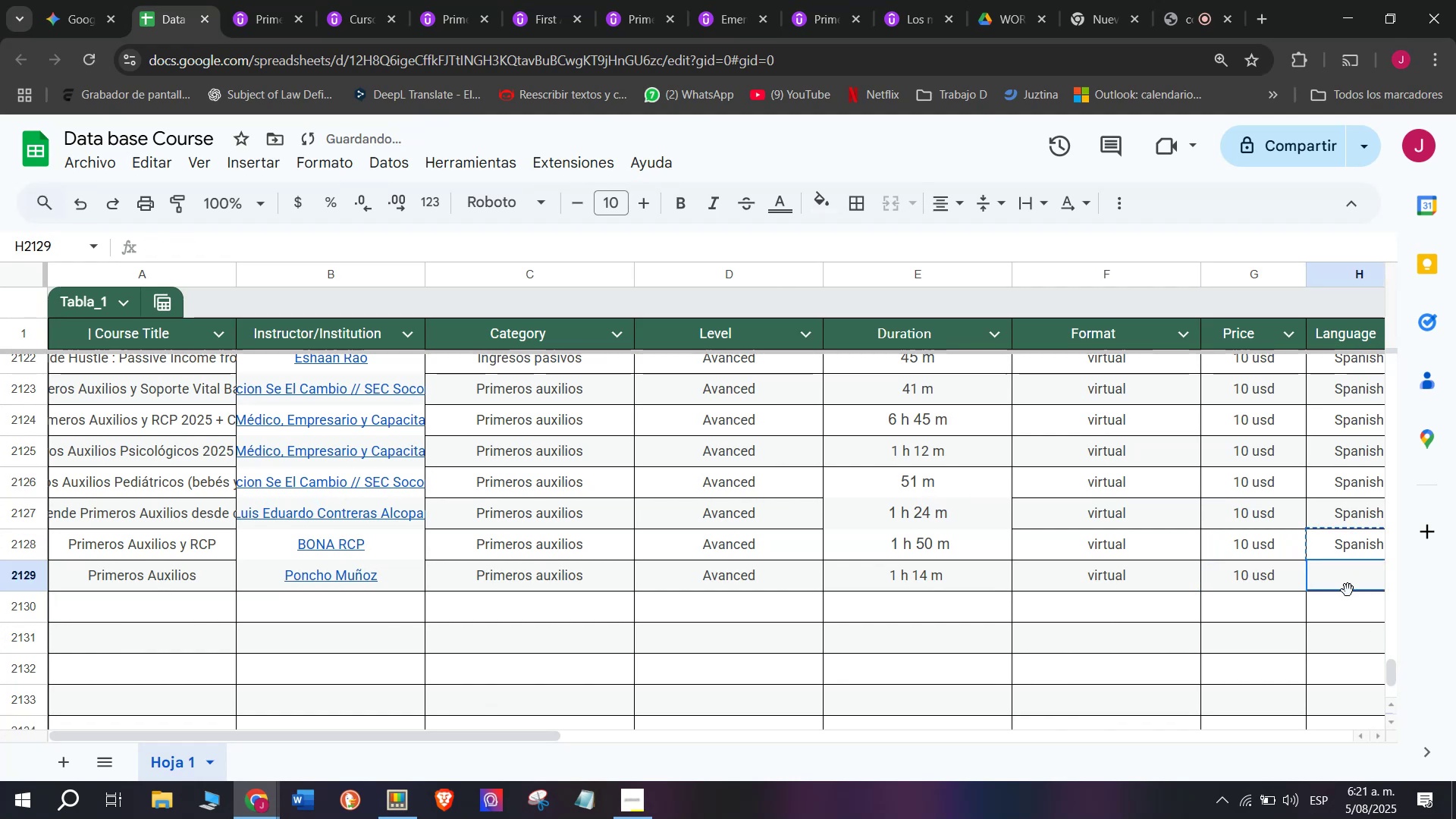 
key(Z)
 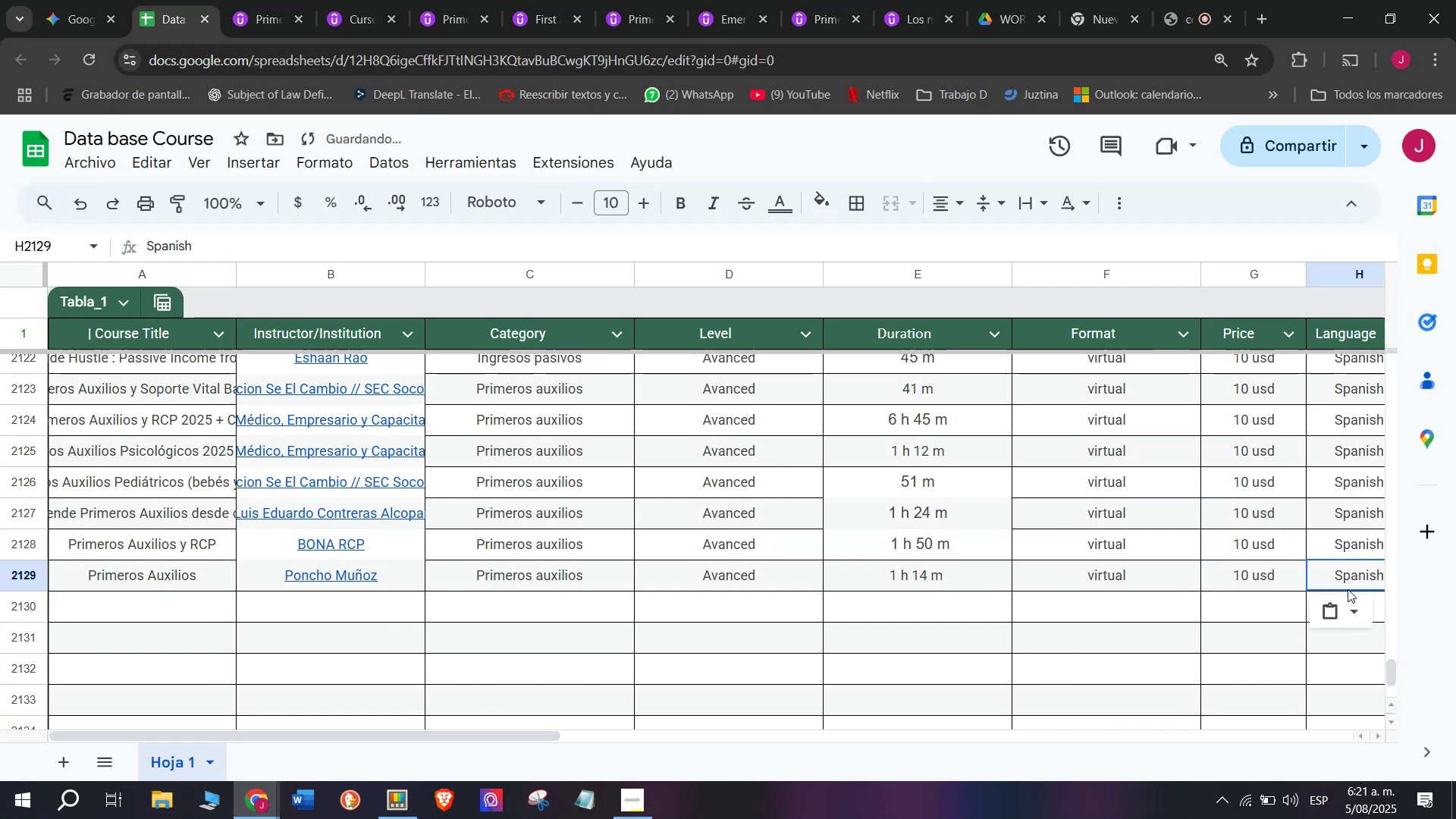 
key(Control+ControlLeft)
 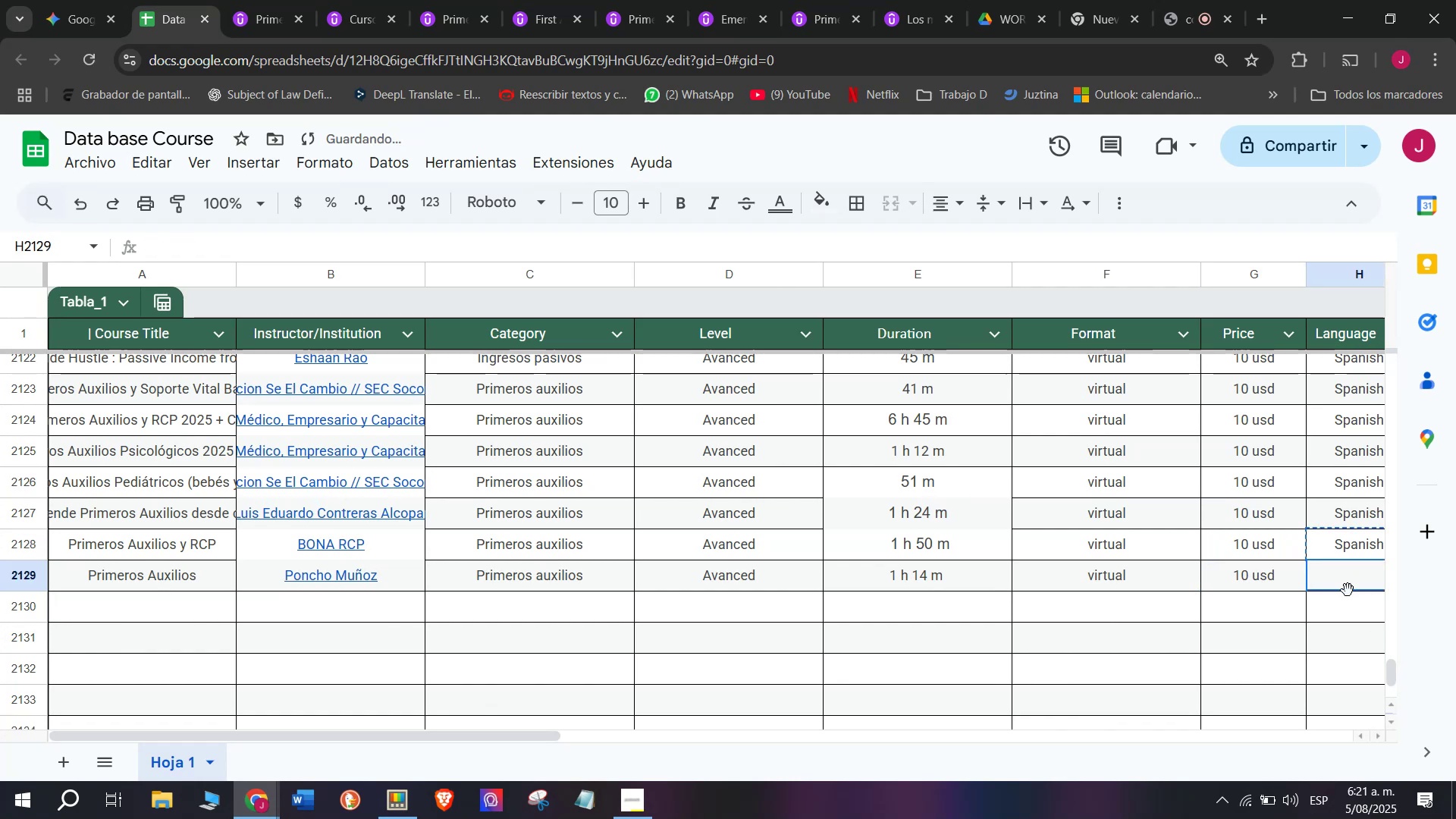 
key(Control+V)
 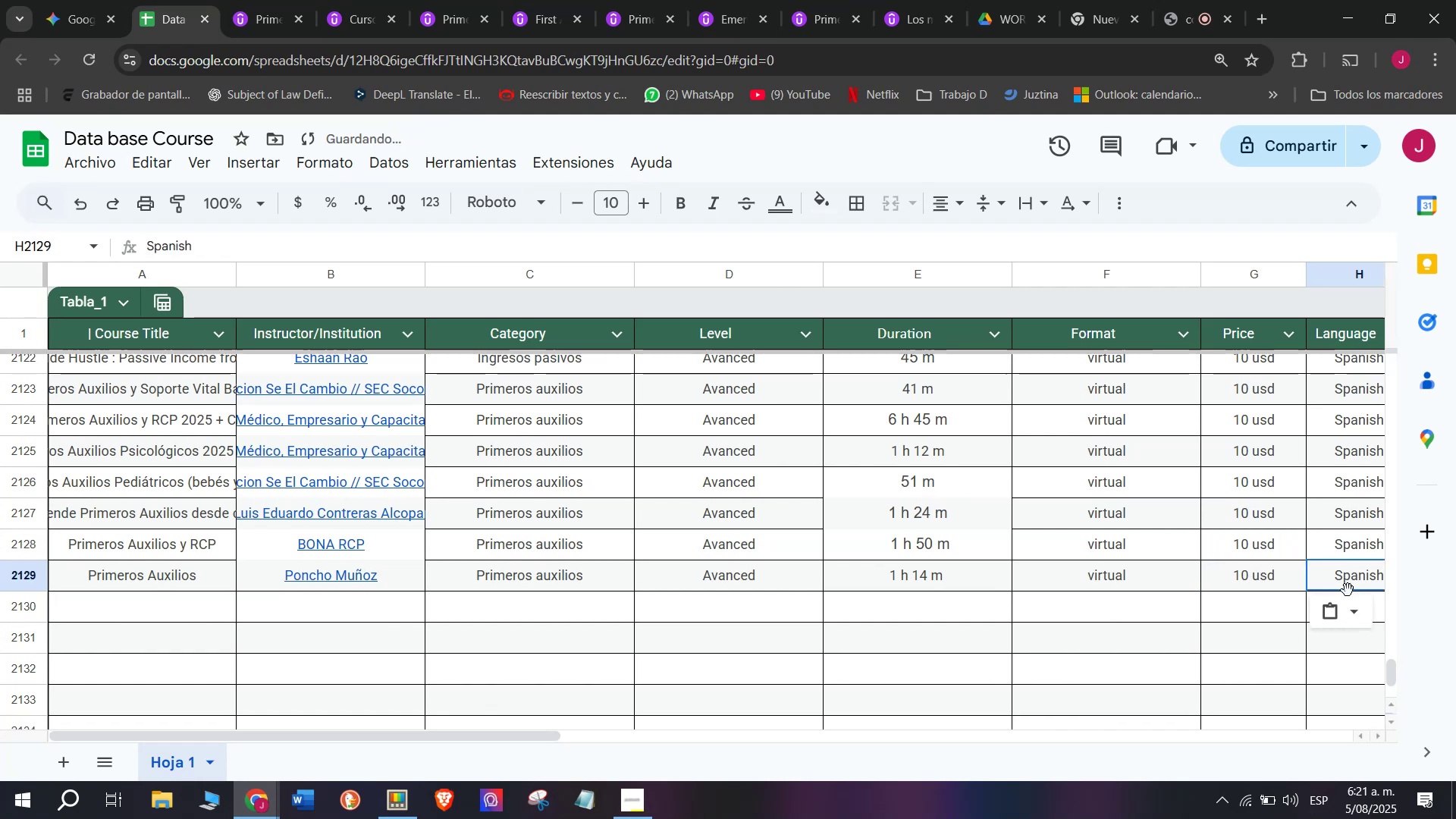 
scroll: coordinate [642, 581], scroll_direction: down, amount: 3.0
 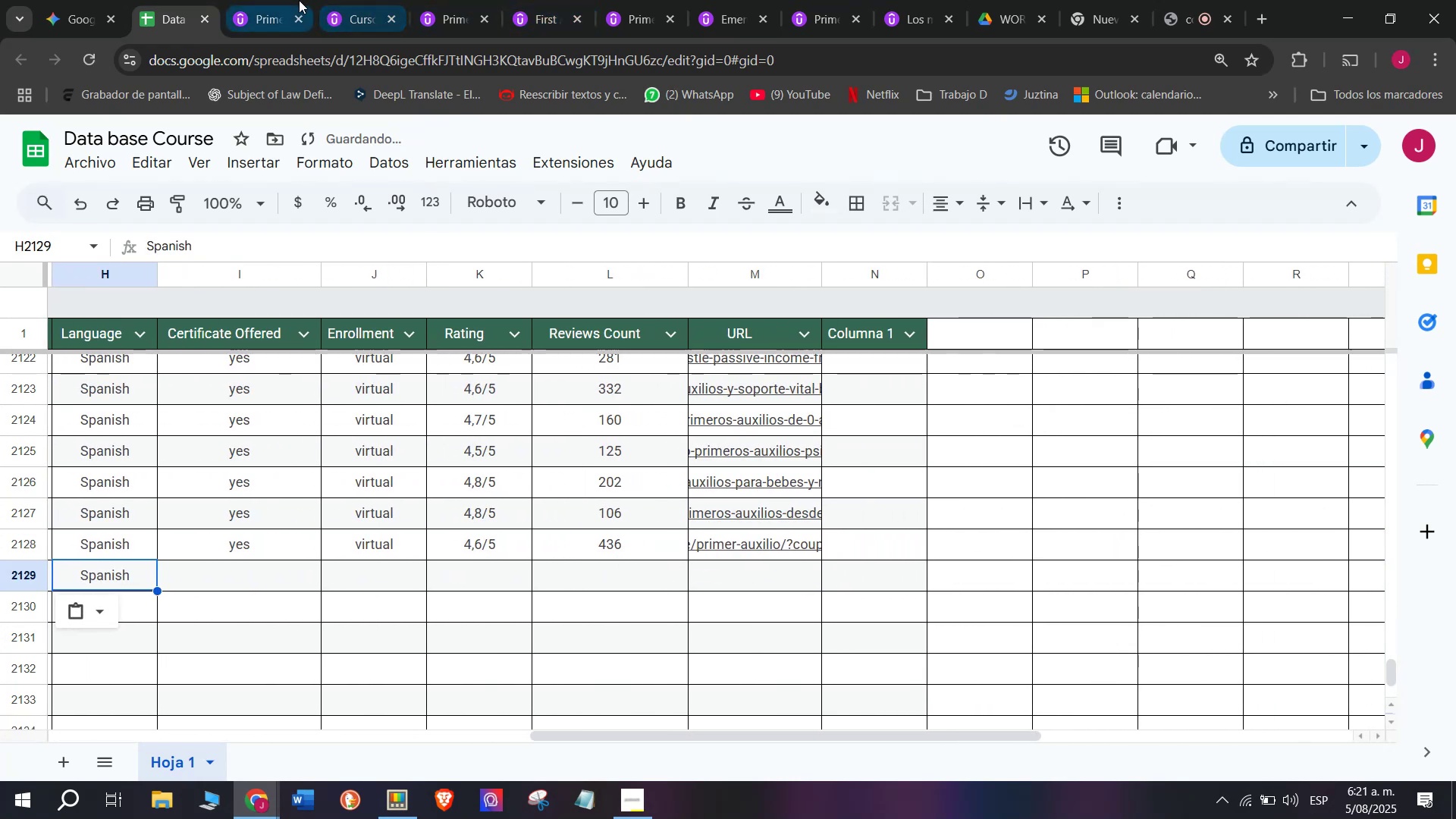 
left_click([276, 0])
 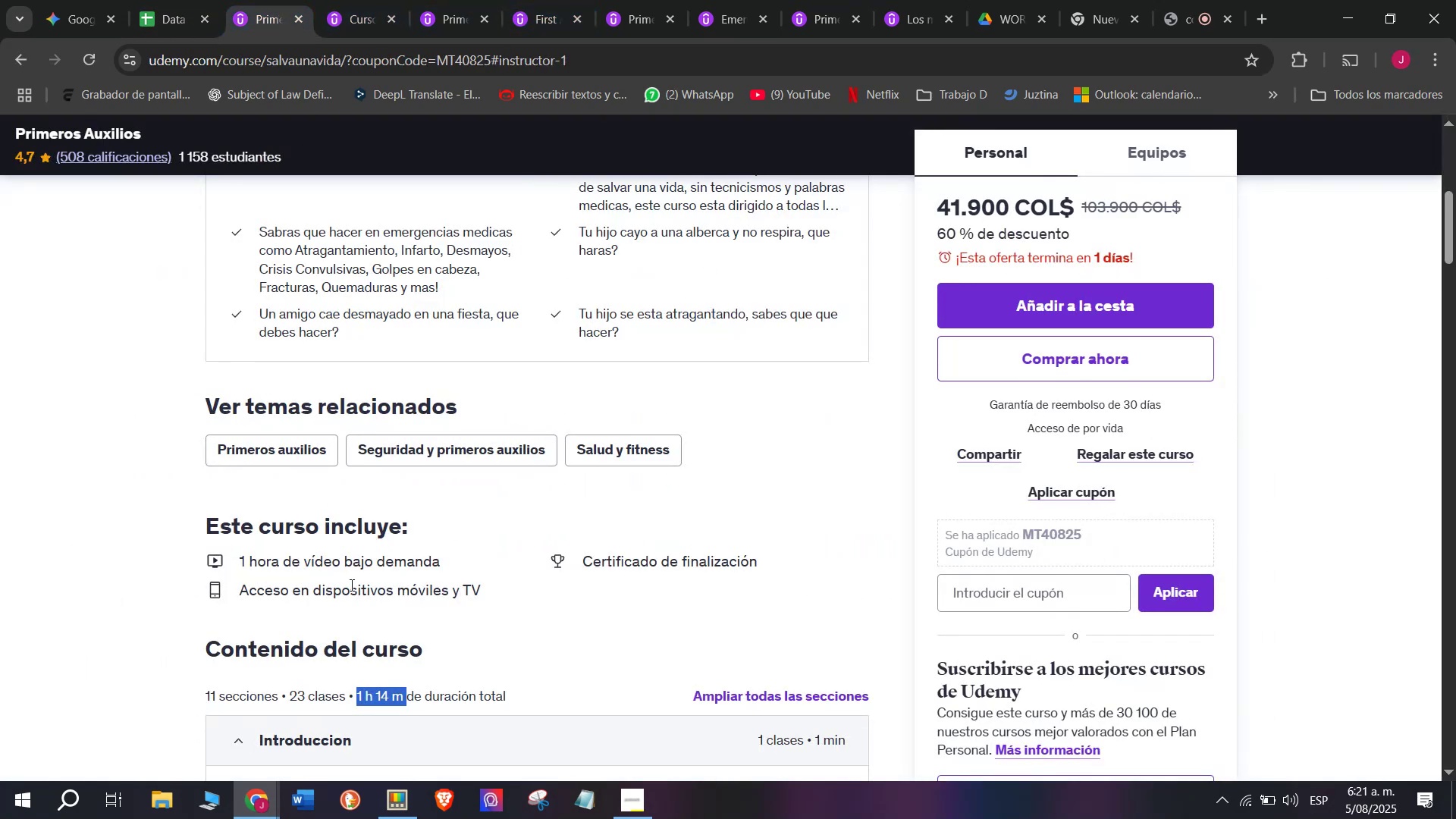 
scroll: coordinate [350, 585], scroll_direction: up, amount: 2.0
 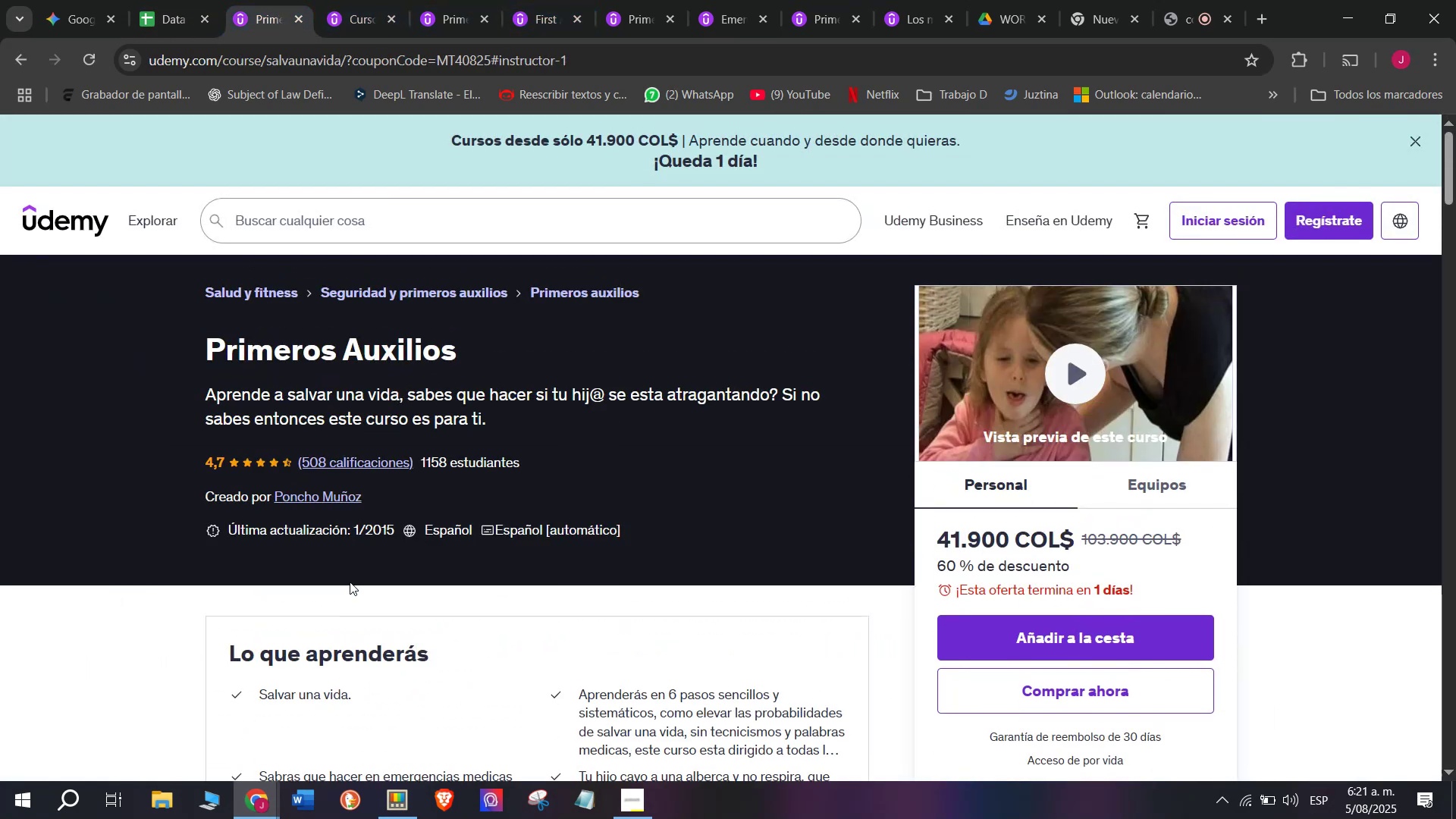 
left_click([190, 0])
 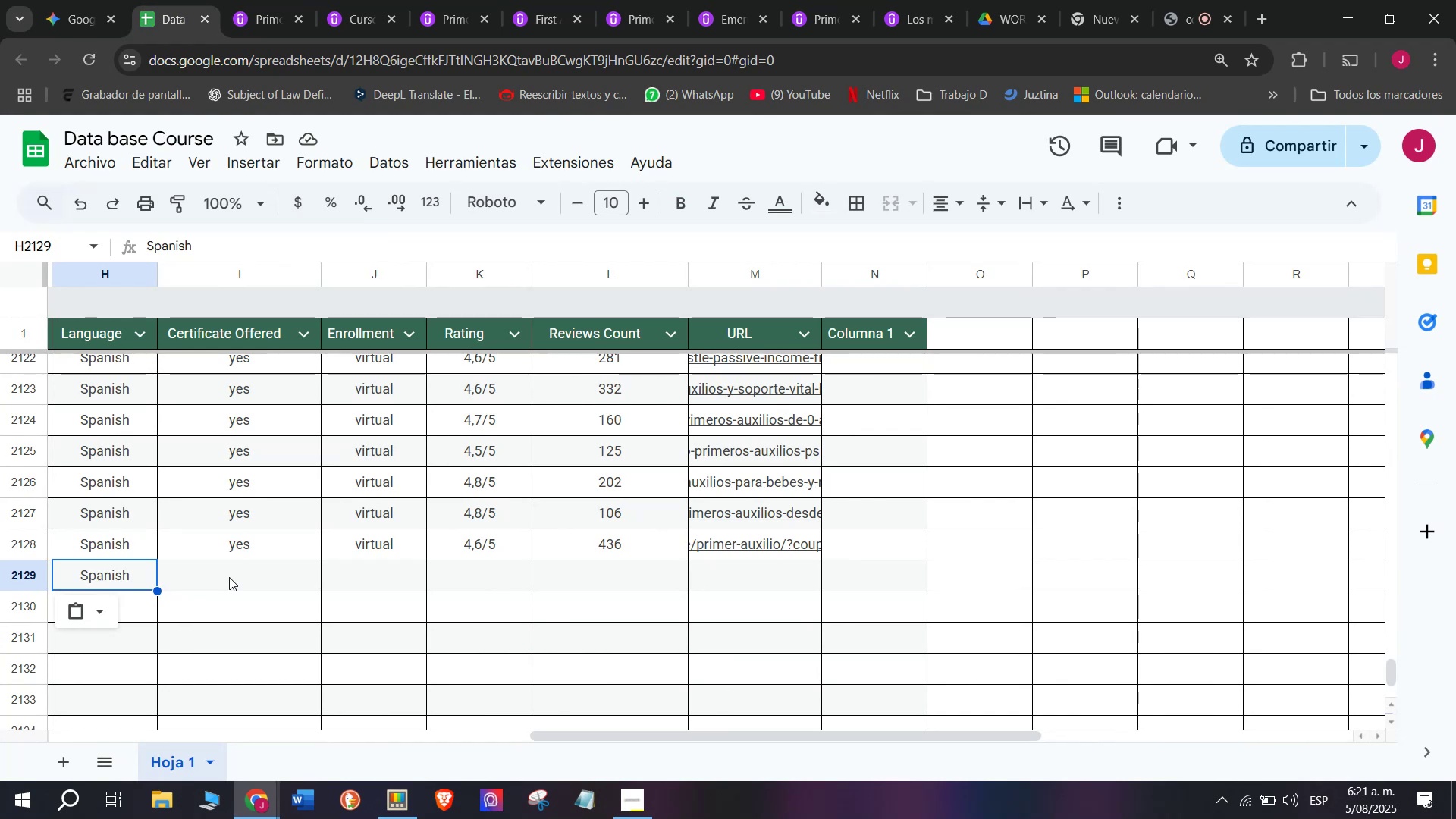 
key(Control+ControlLeft)
 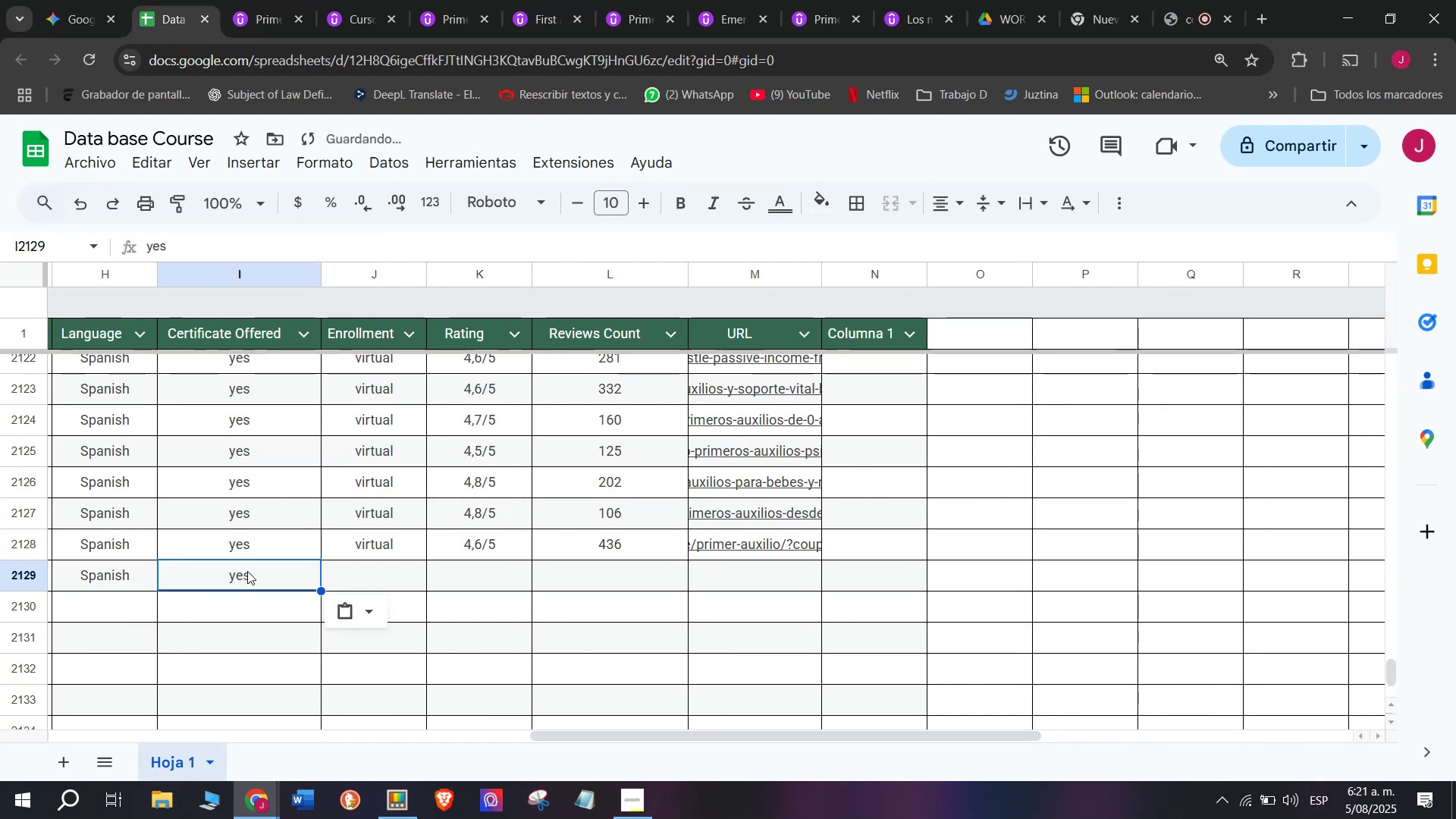 
key(Break)
 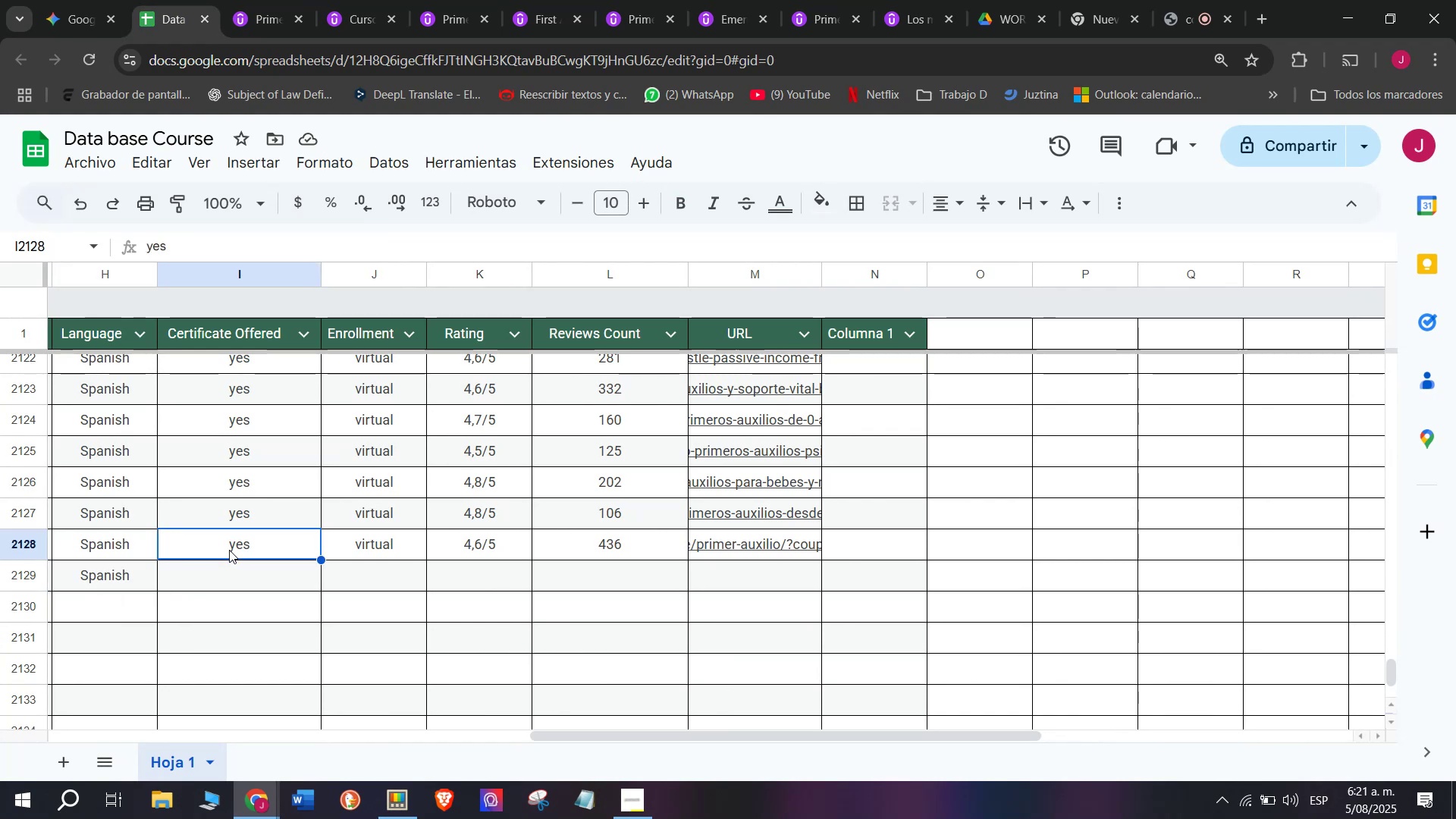 
key(Control+C)
 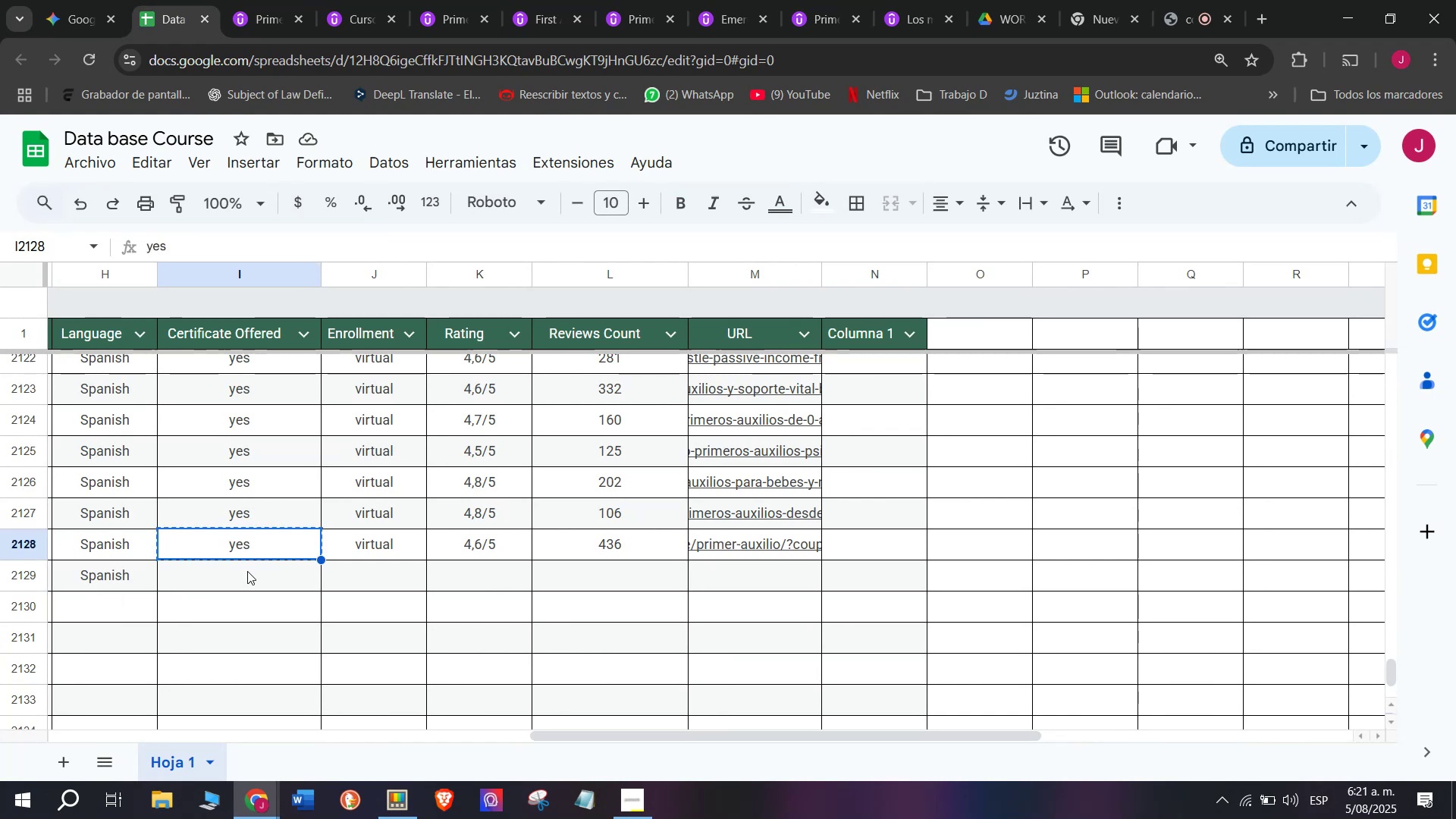 
double_click([247, 571])
 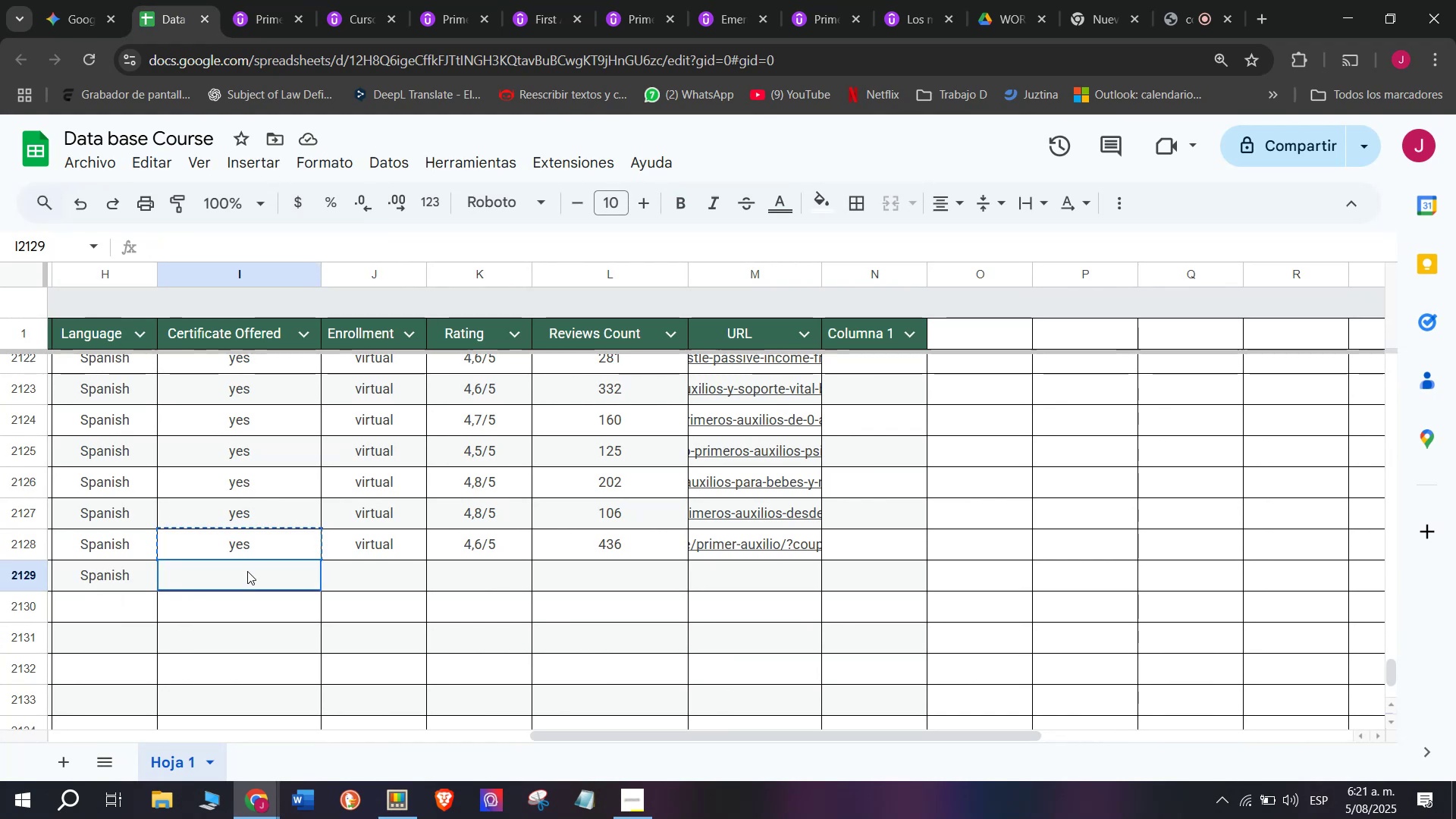 
key(Control+ControlLeft)
 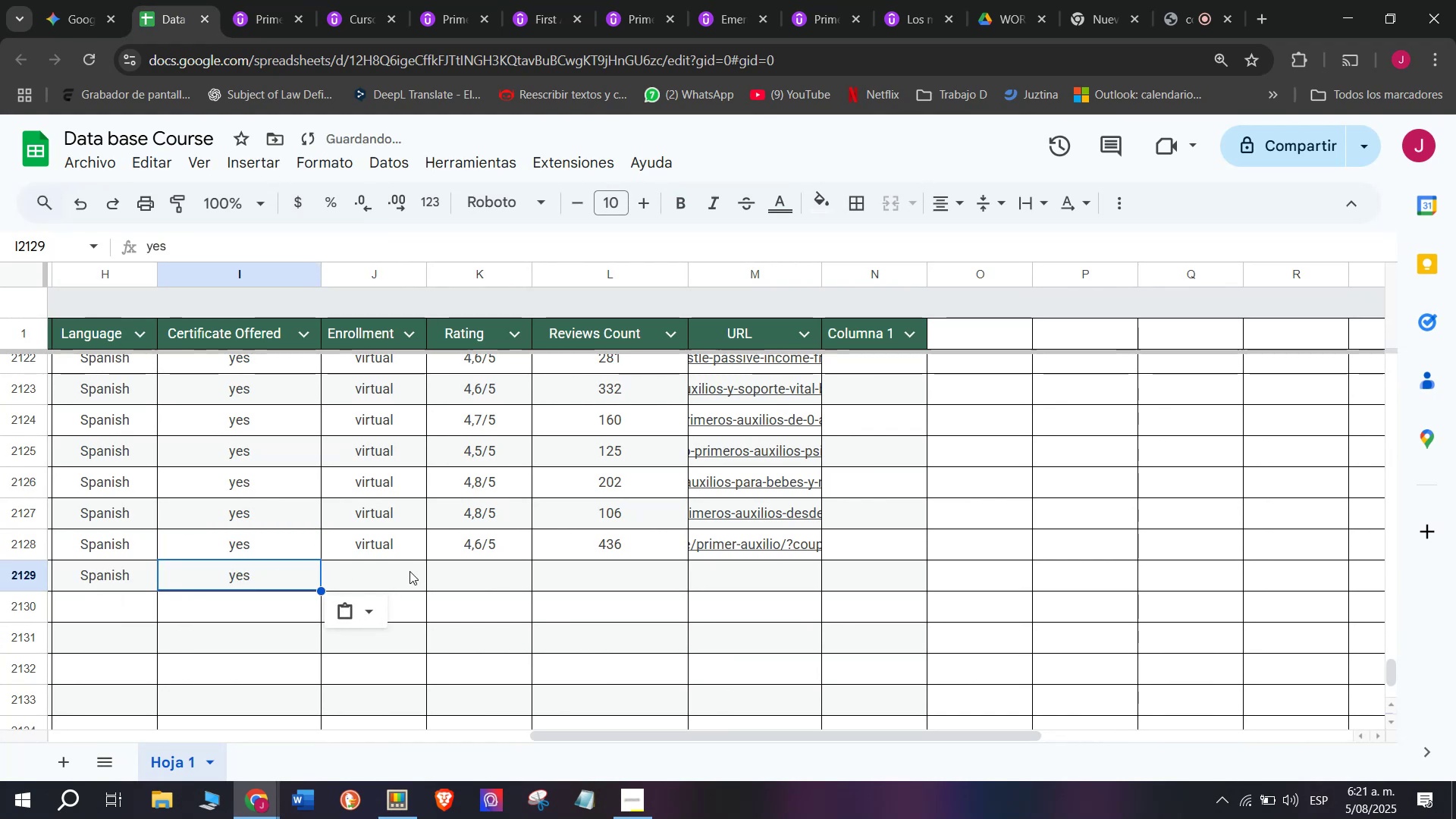 
key(Z)
 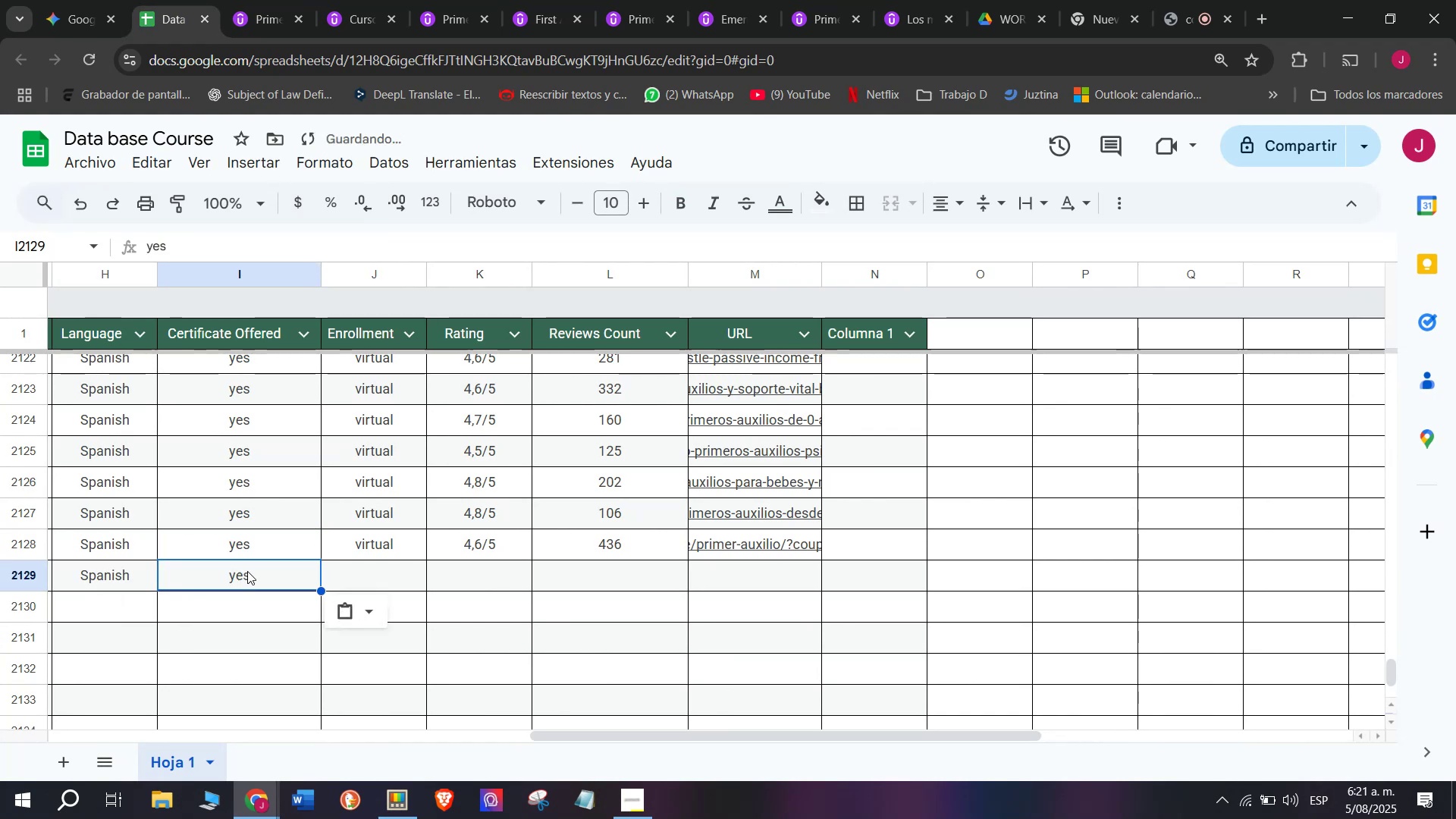 
key(Control+V)
 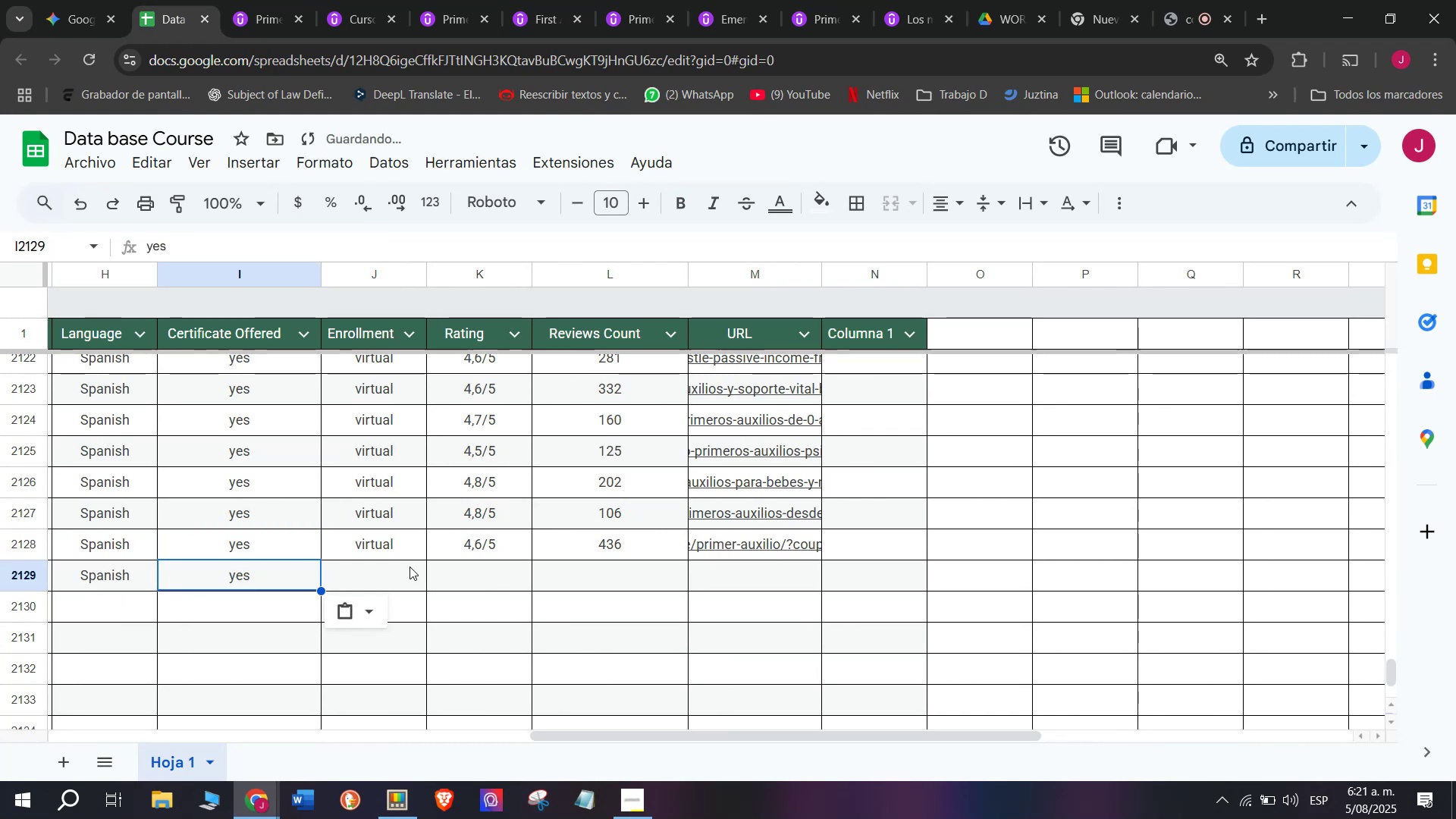 
left_click([409, 558])
 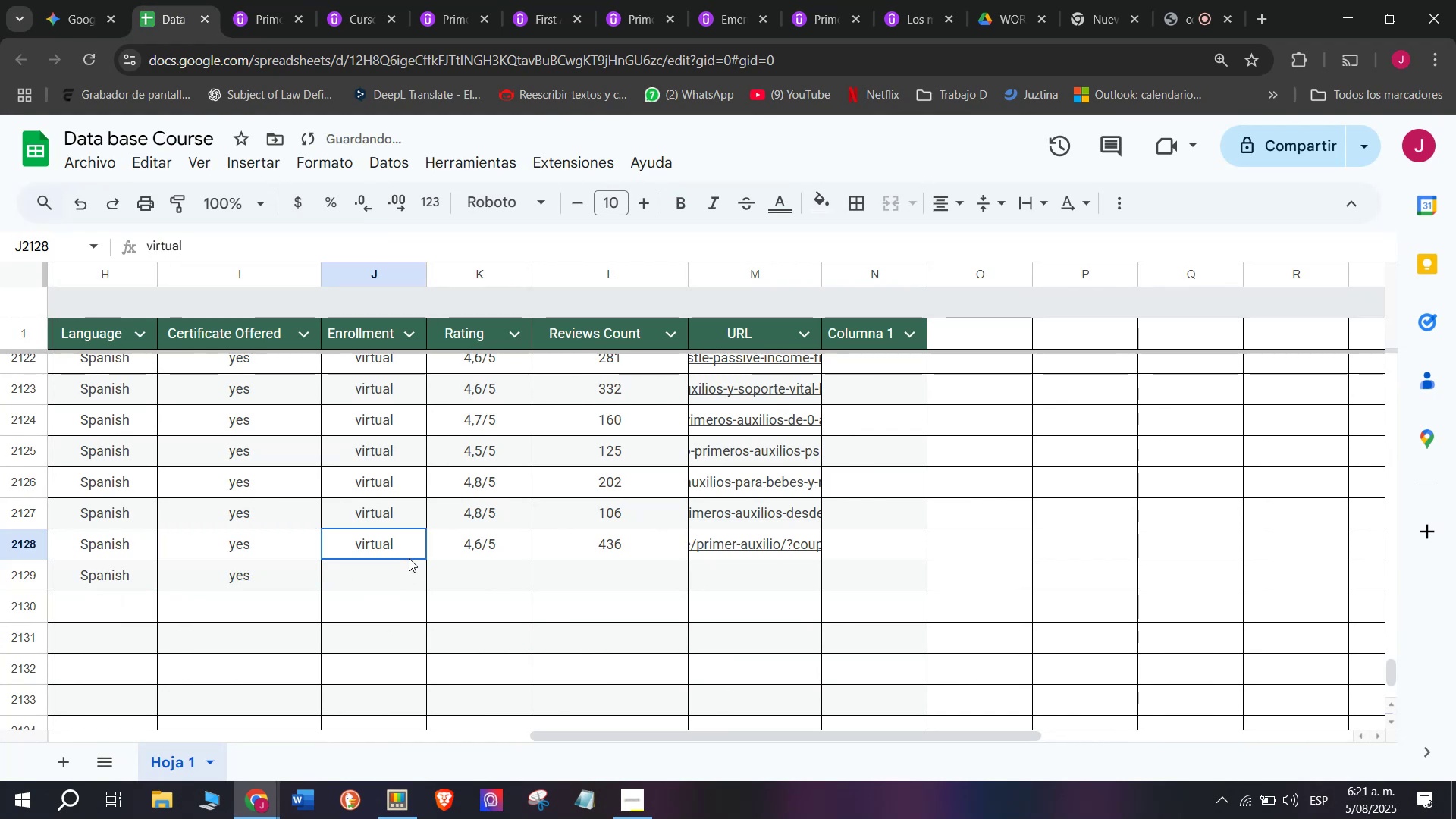 
key(Control+ControlLeft)
 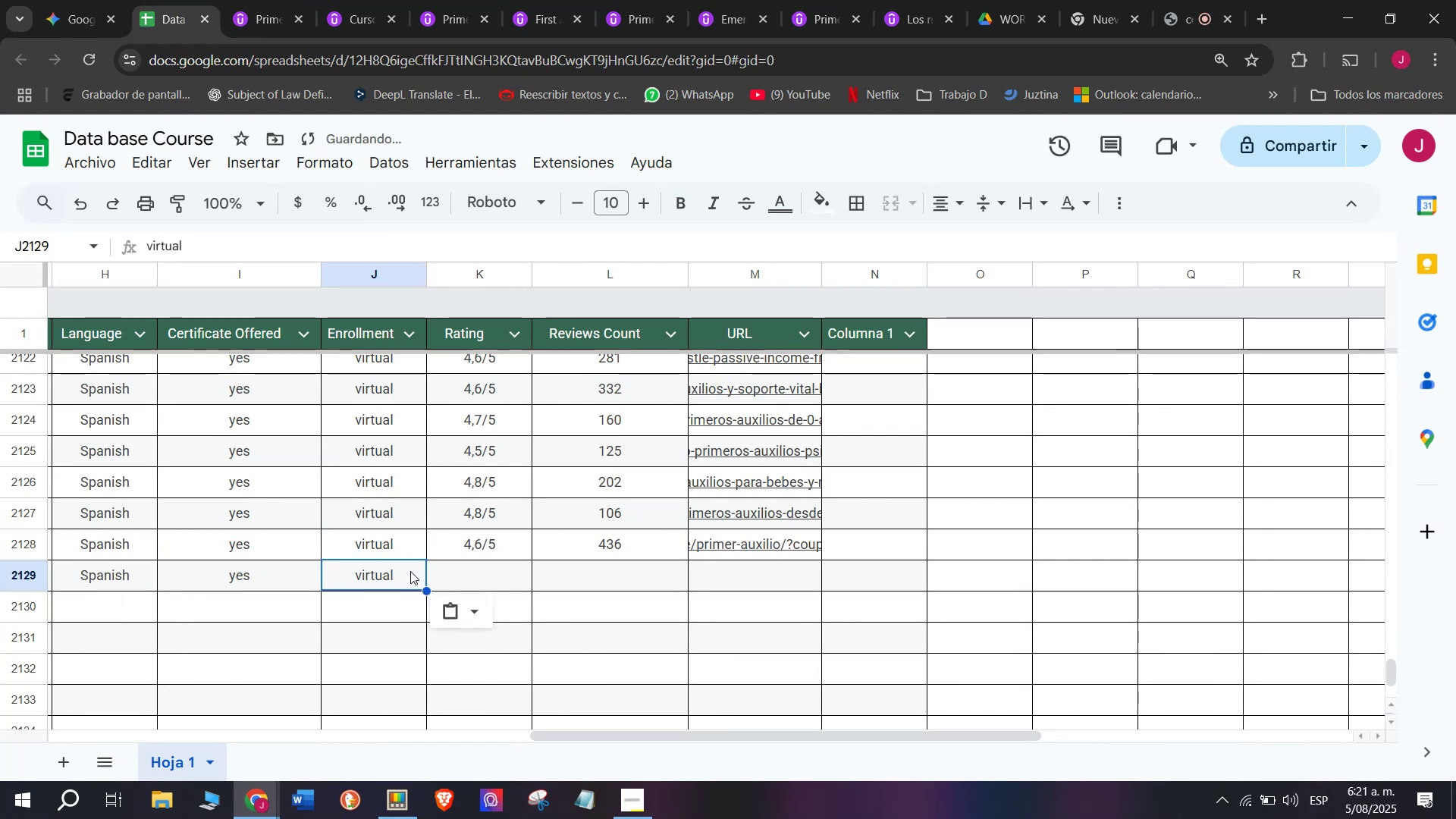 
key(Break)
 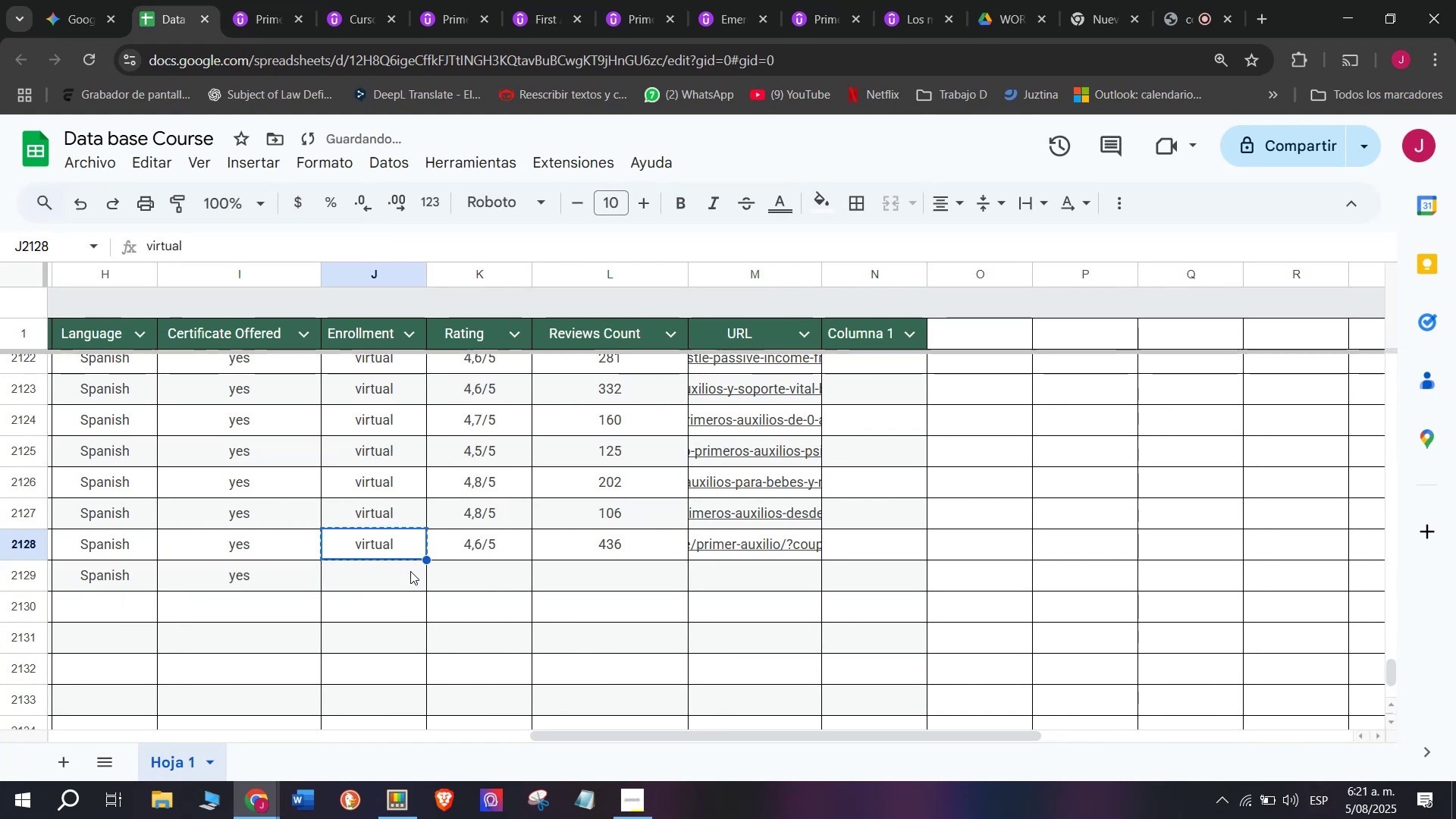 
key(Control+C)
 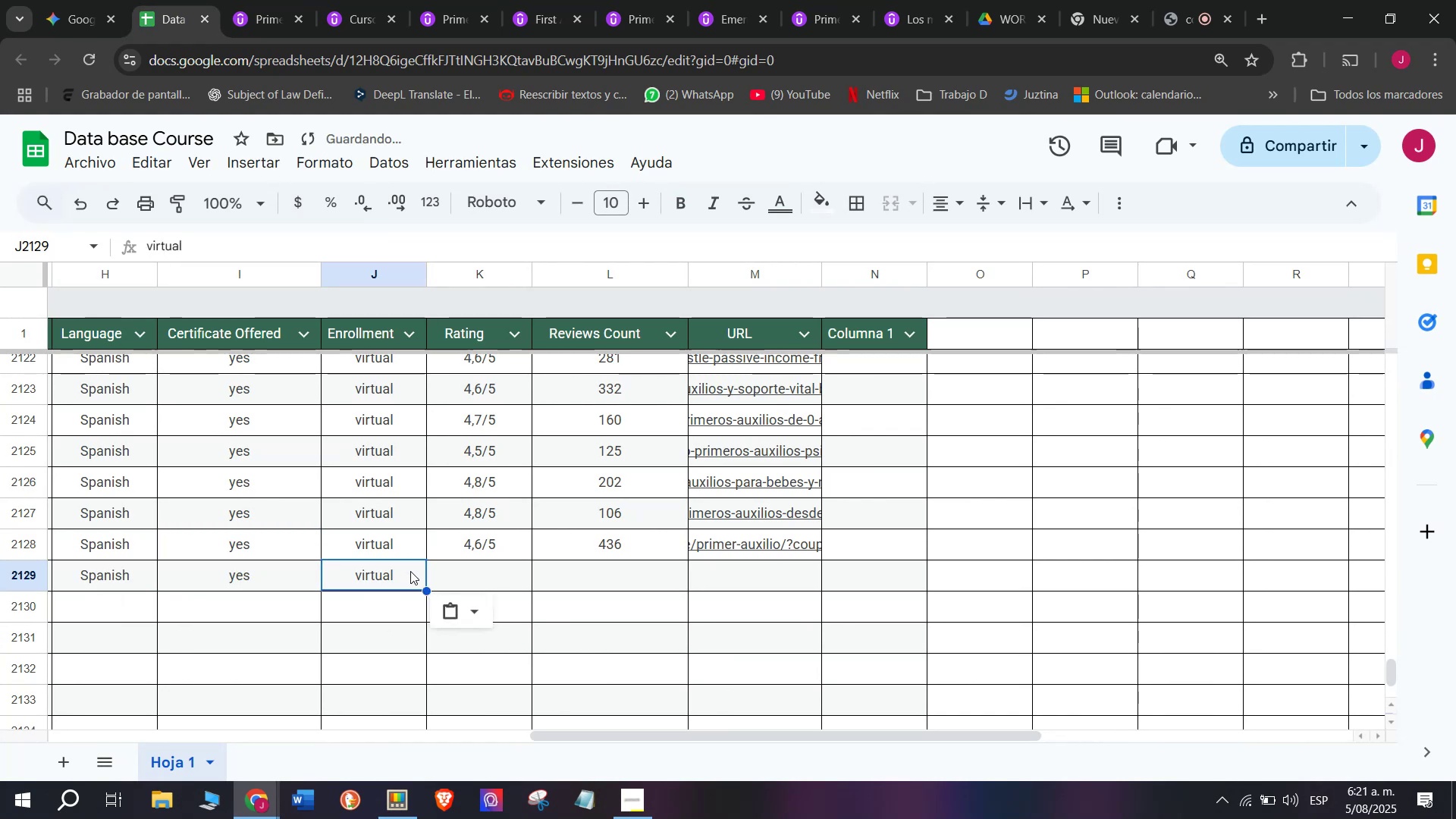 
key(Control+ControlLeft)
 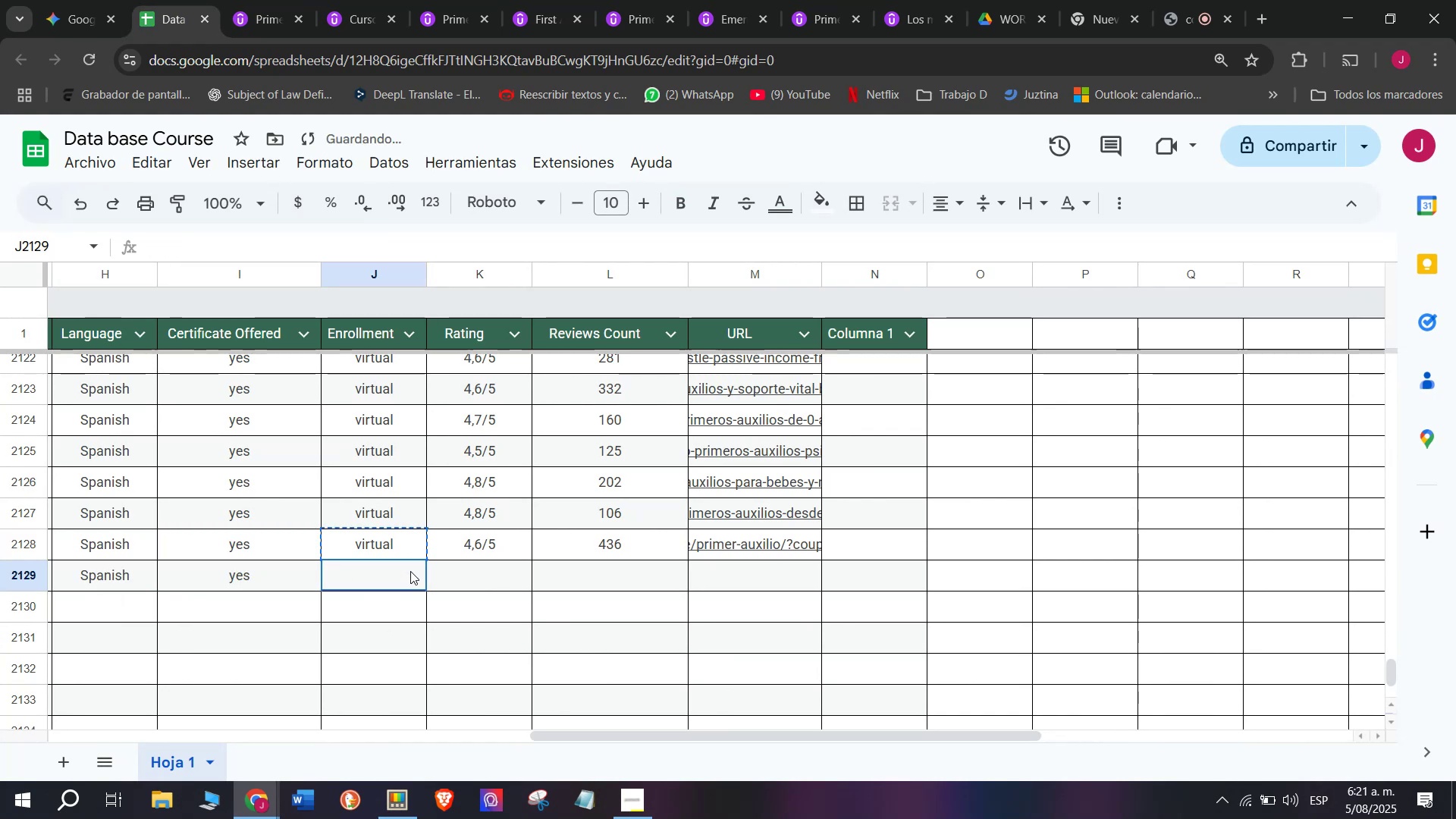 
key(Z)
 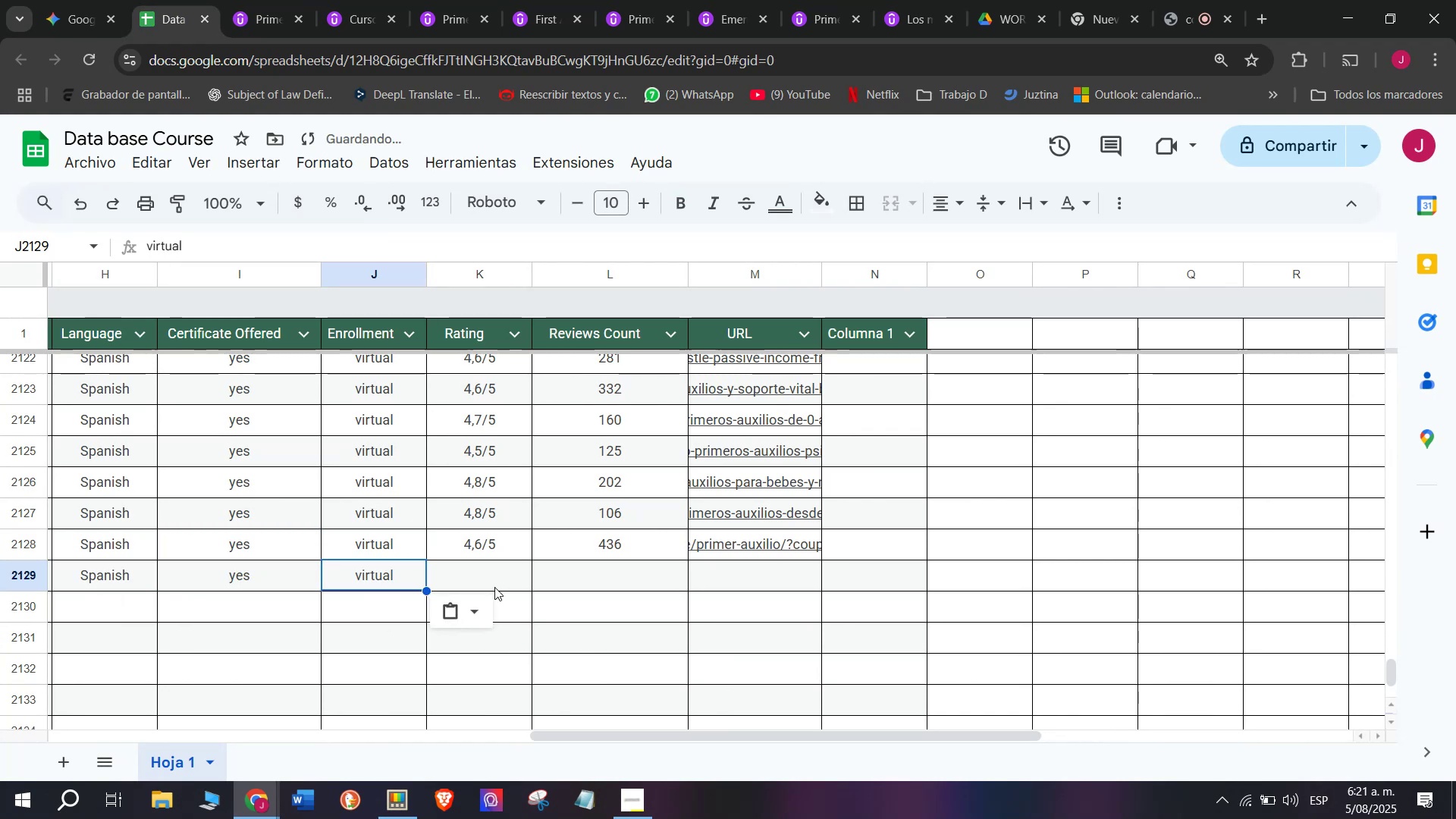 
key(Control+V)
 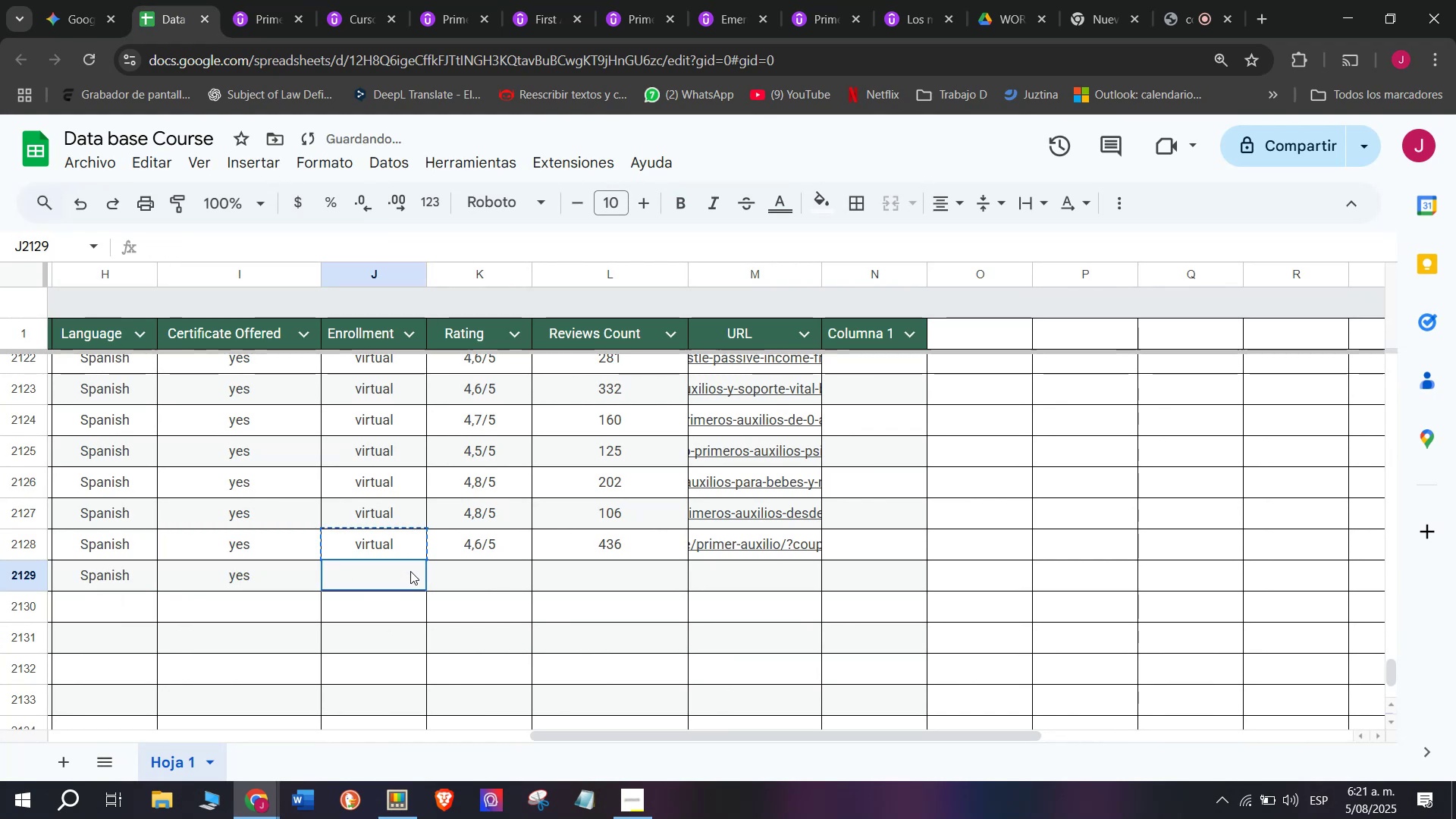 
double_click([410, 571])
 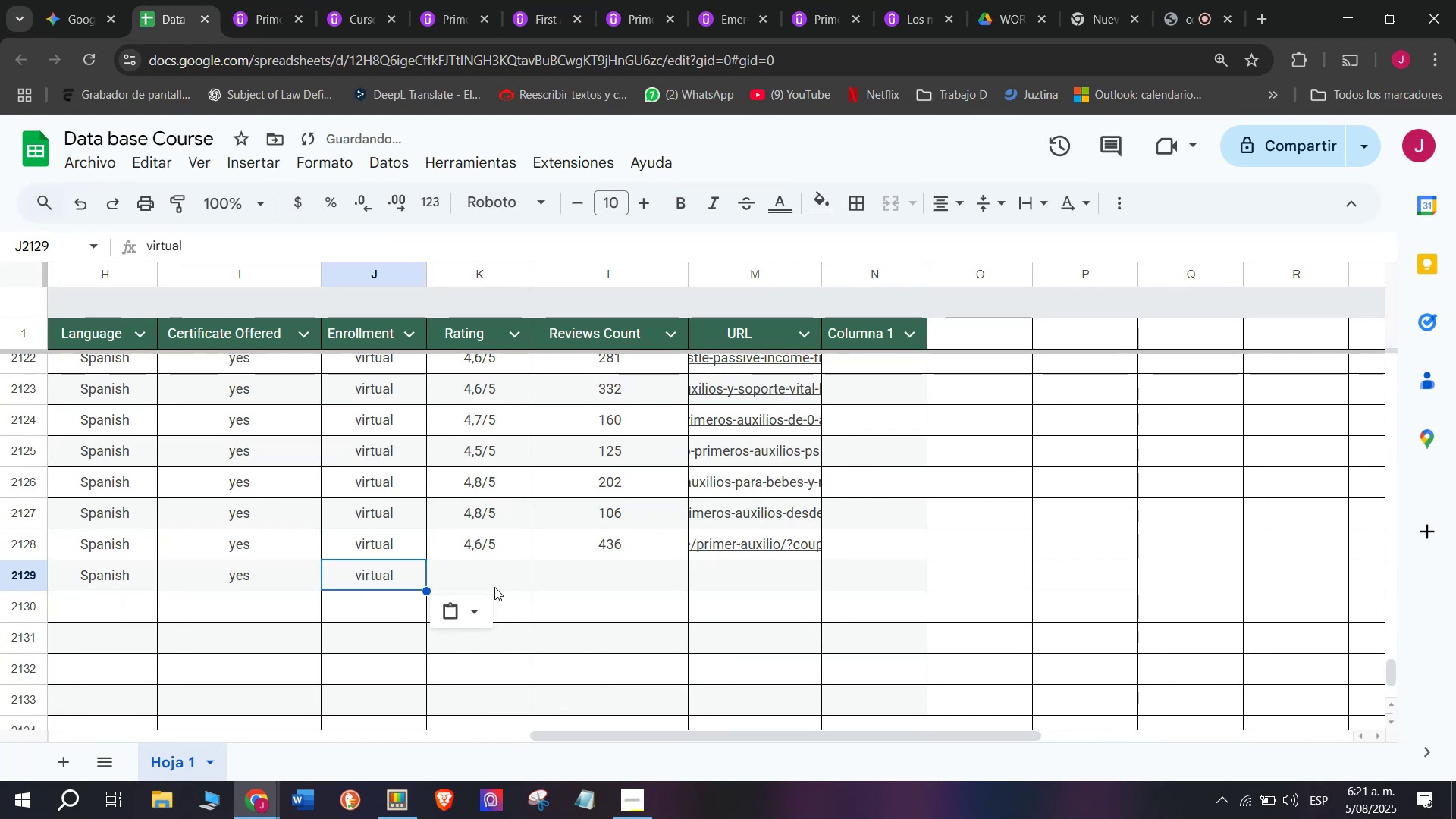 
left_click([494, 587])
 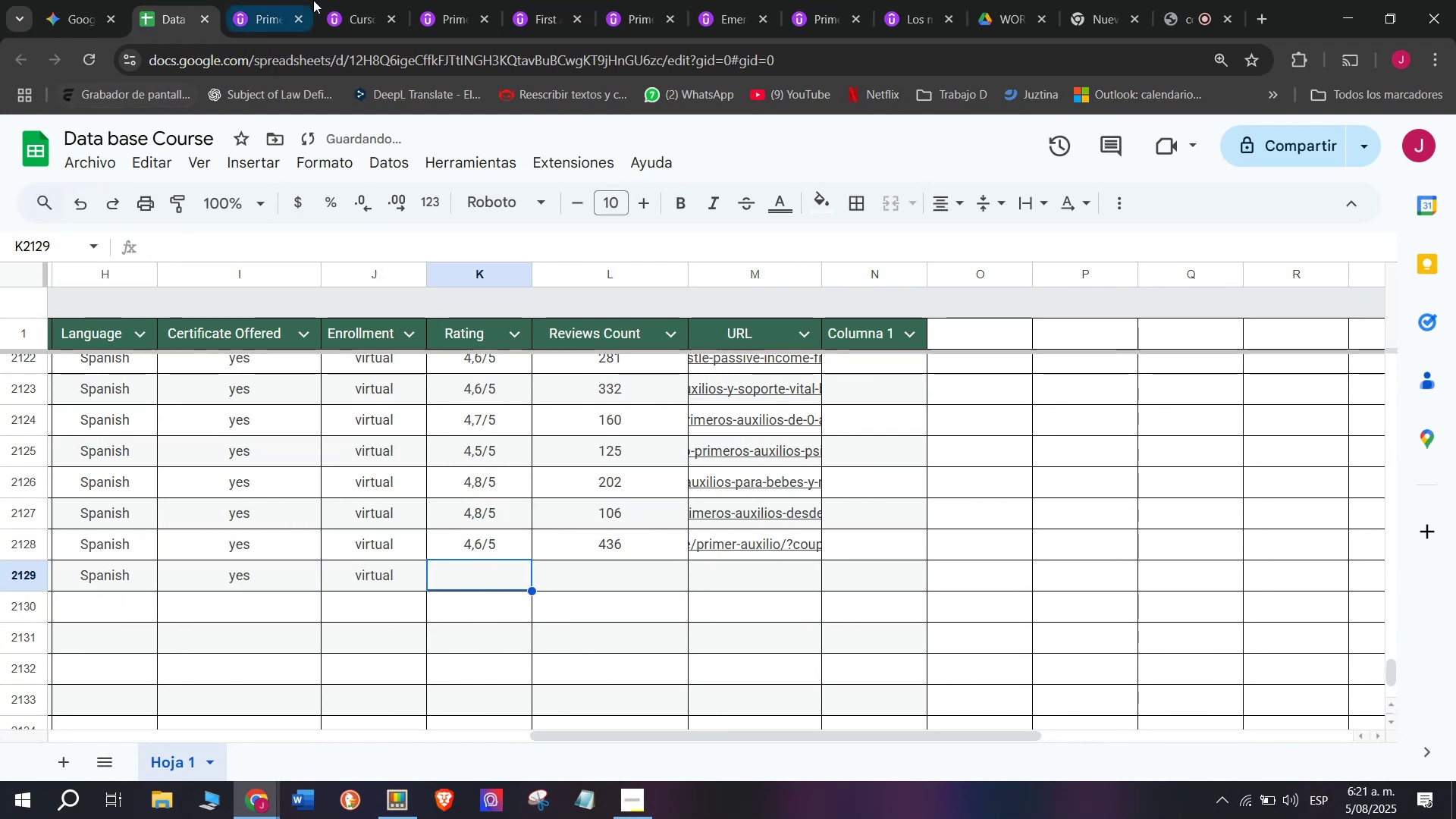 
left_click([313, 0])
 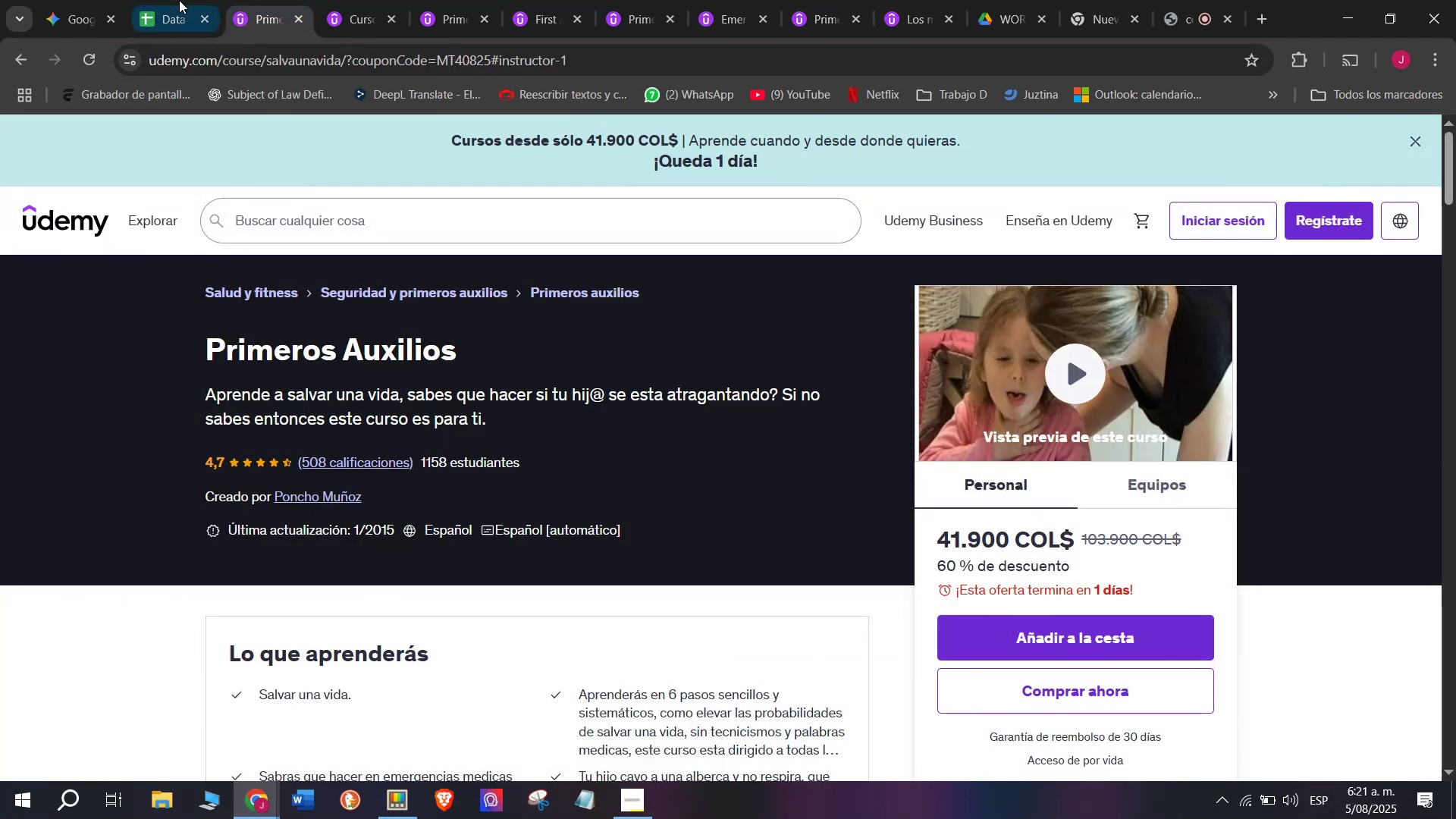 
left_click([171, 0])
 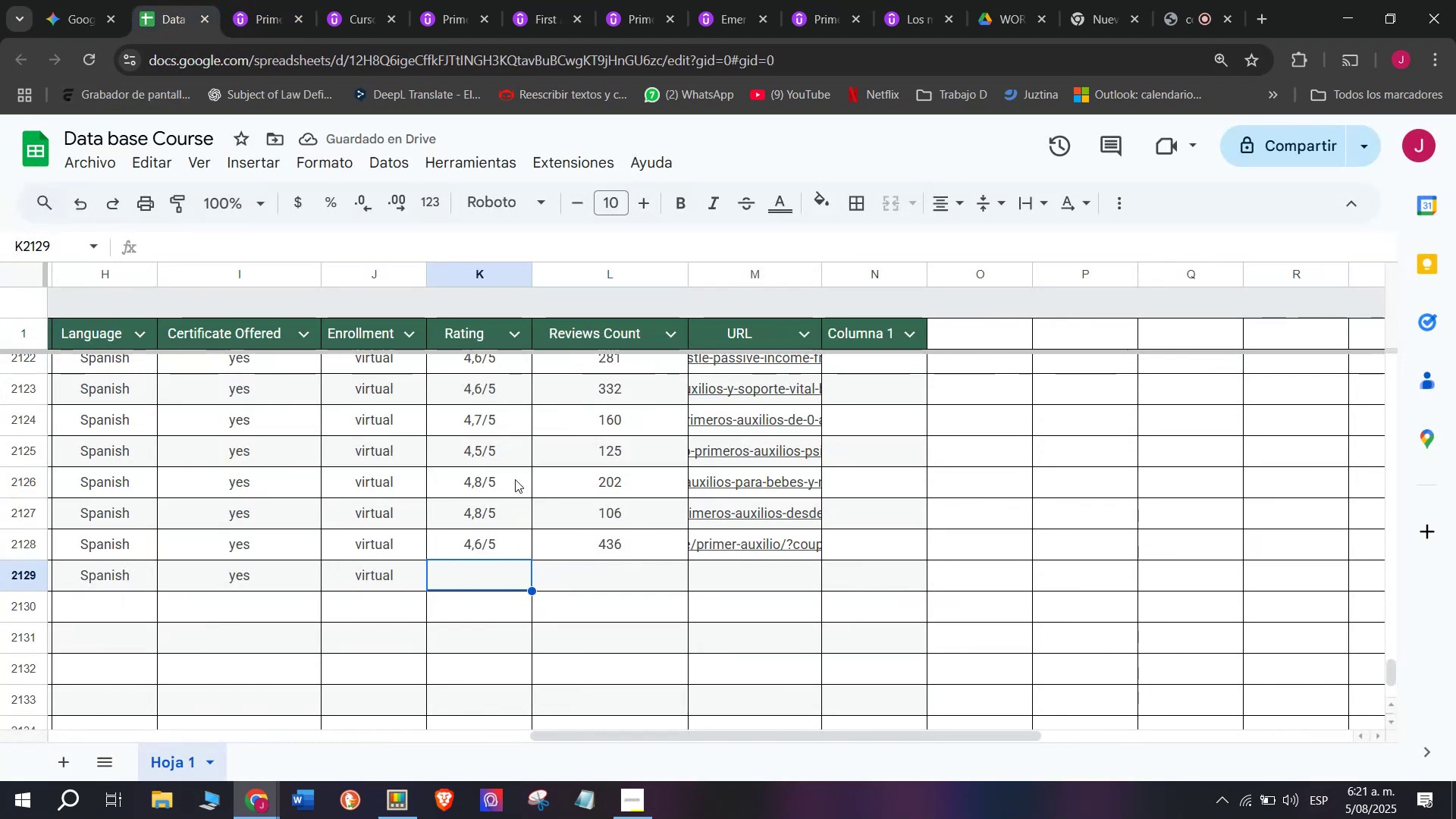 
left_click([510, 433])
 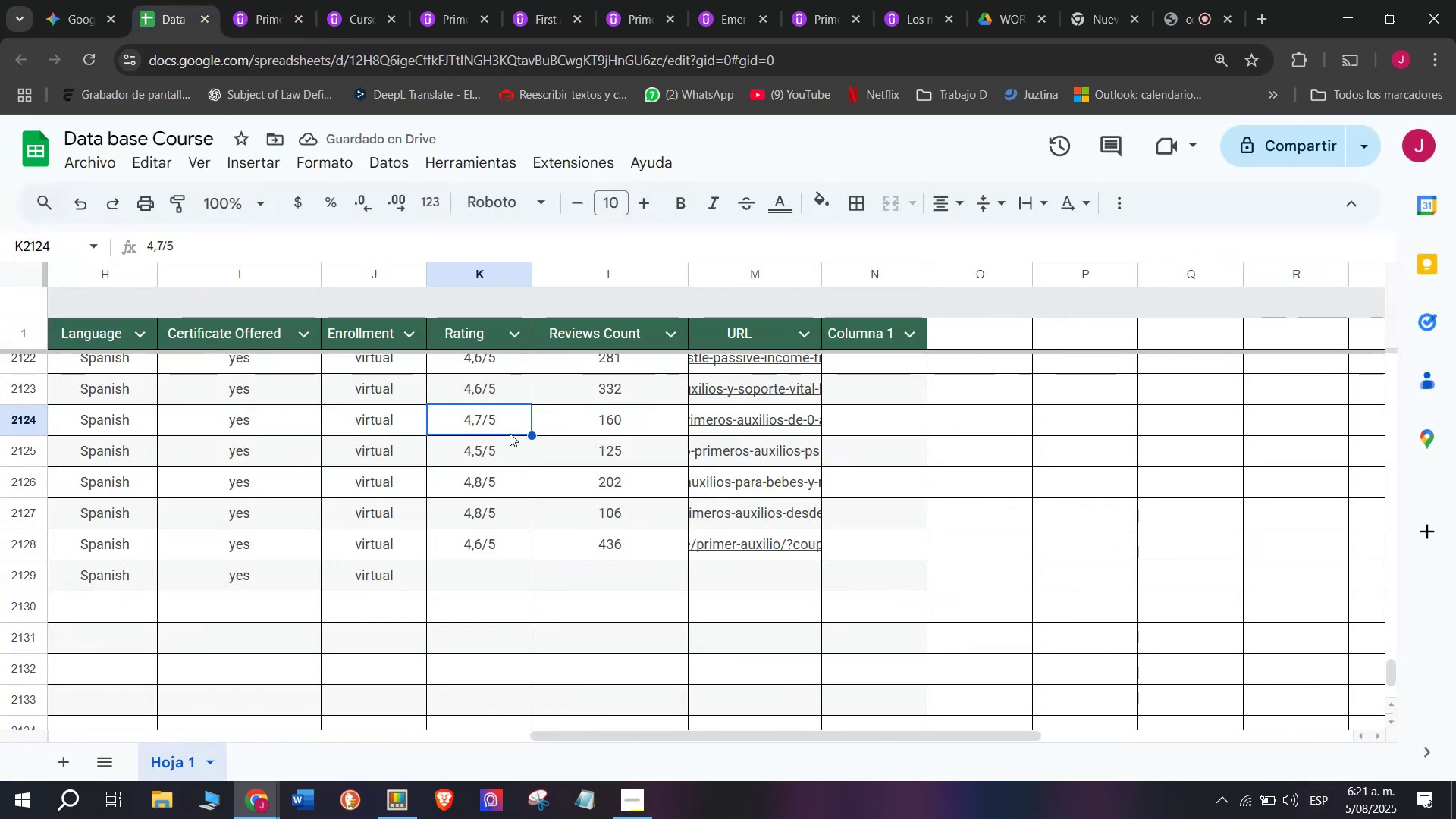 
key(Control+C)
 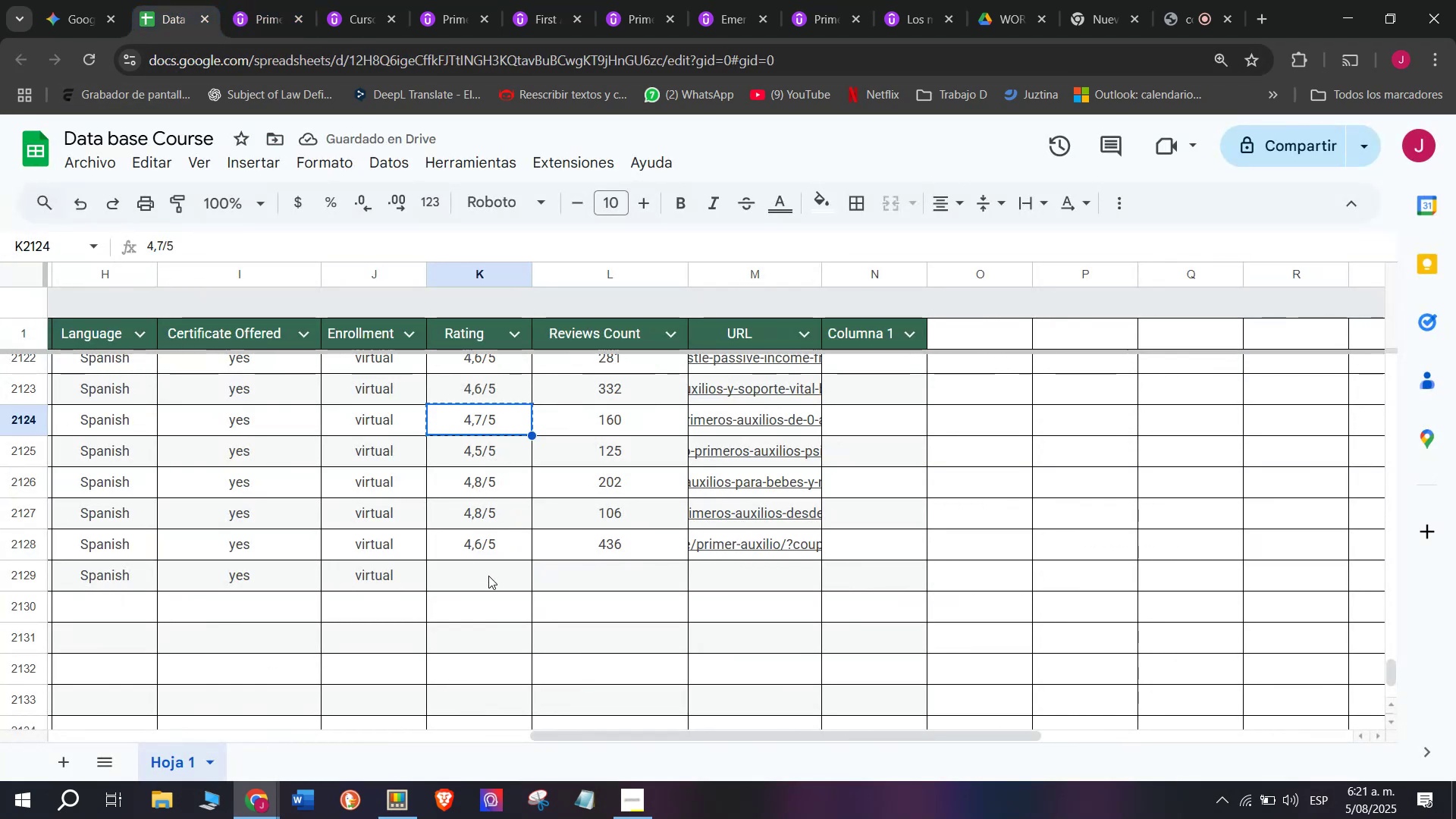 
key(Control+ControlLeft)
 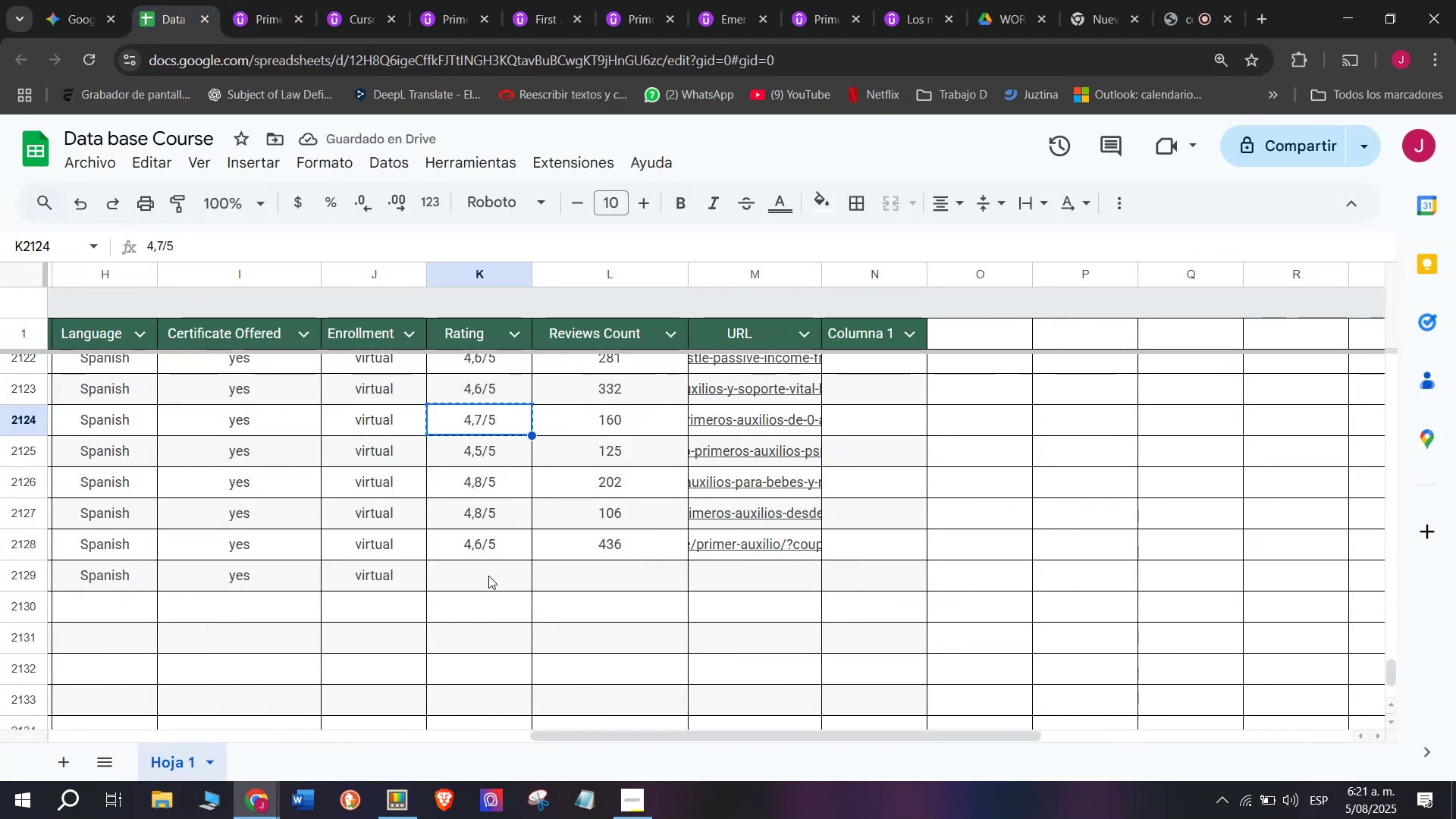 
key(Break)
 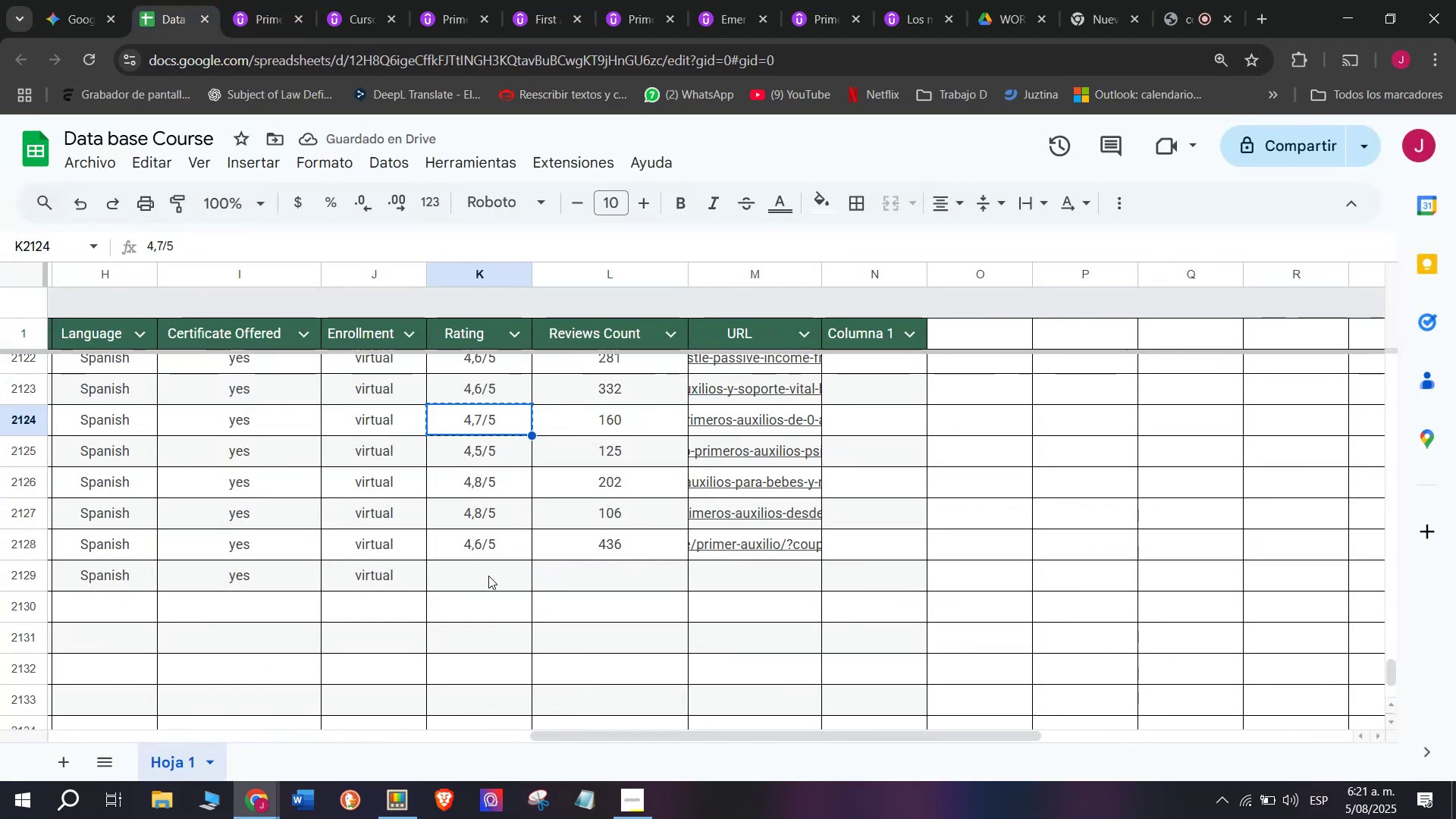 
left_click([488, 576])
 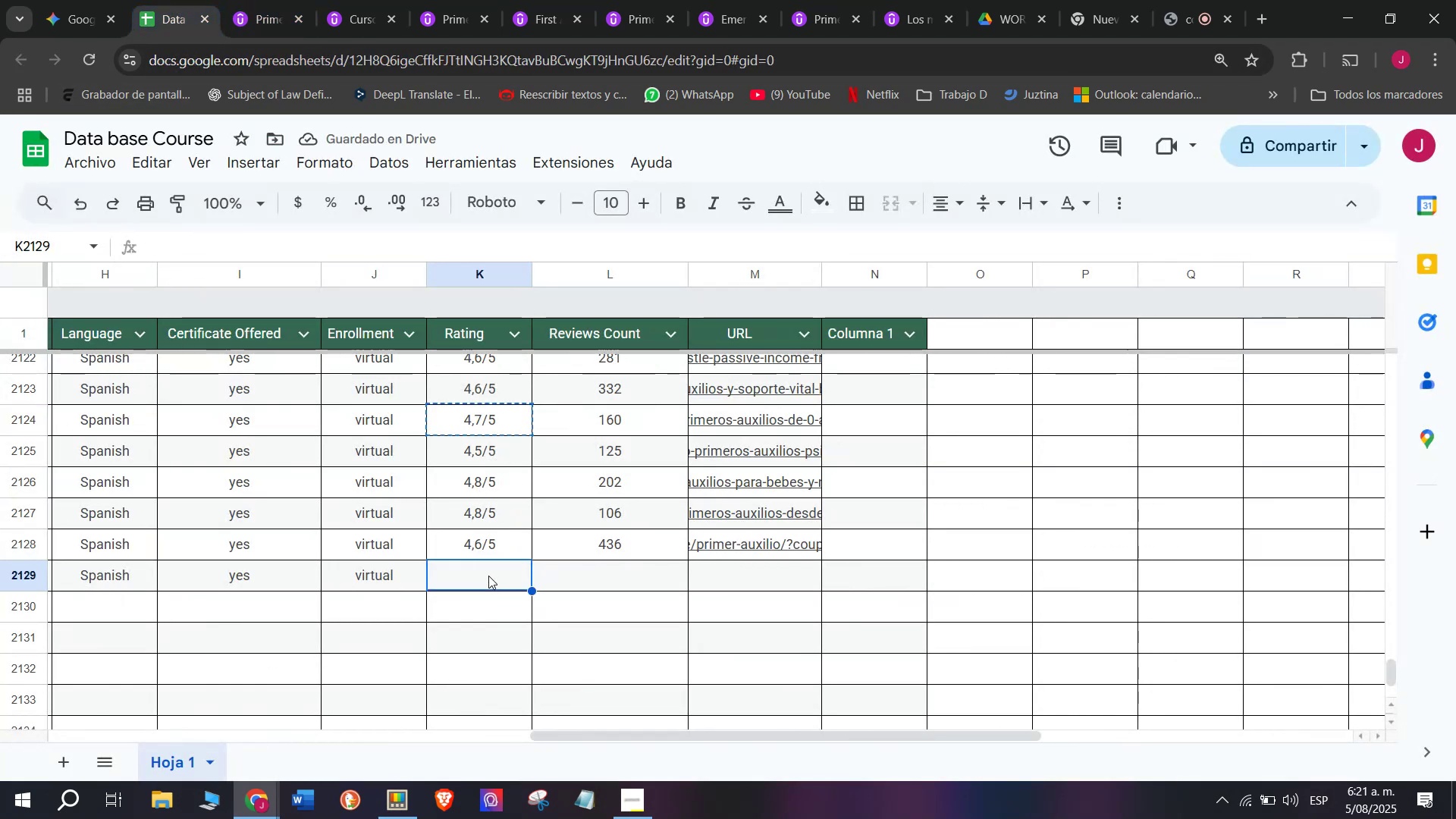 
key(Control+ControlLeft)
 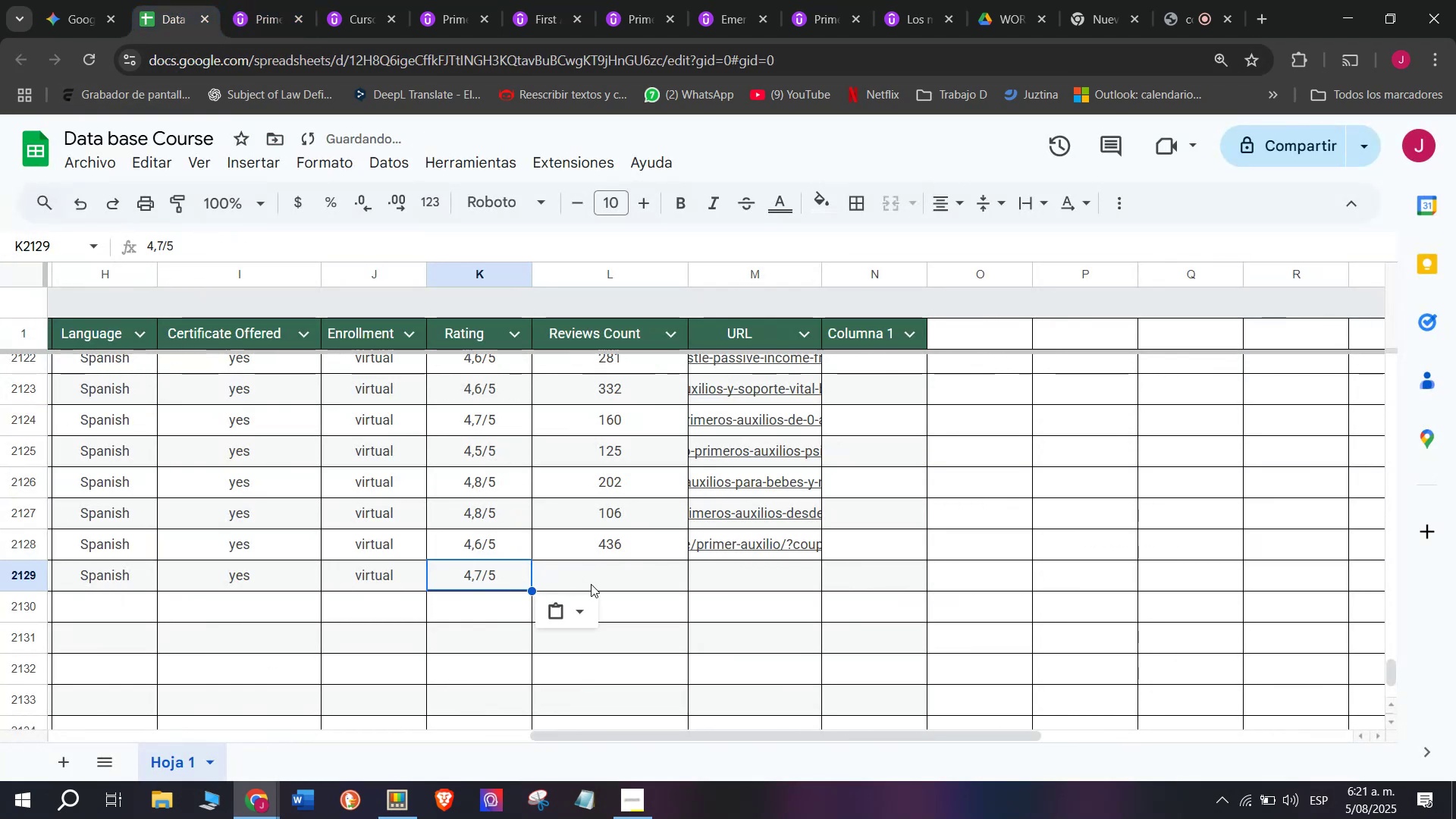 
key(Z)
 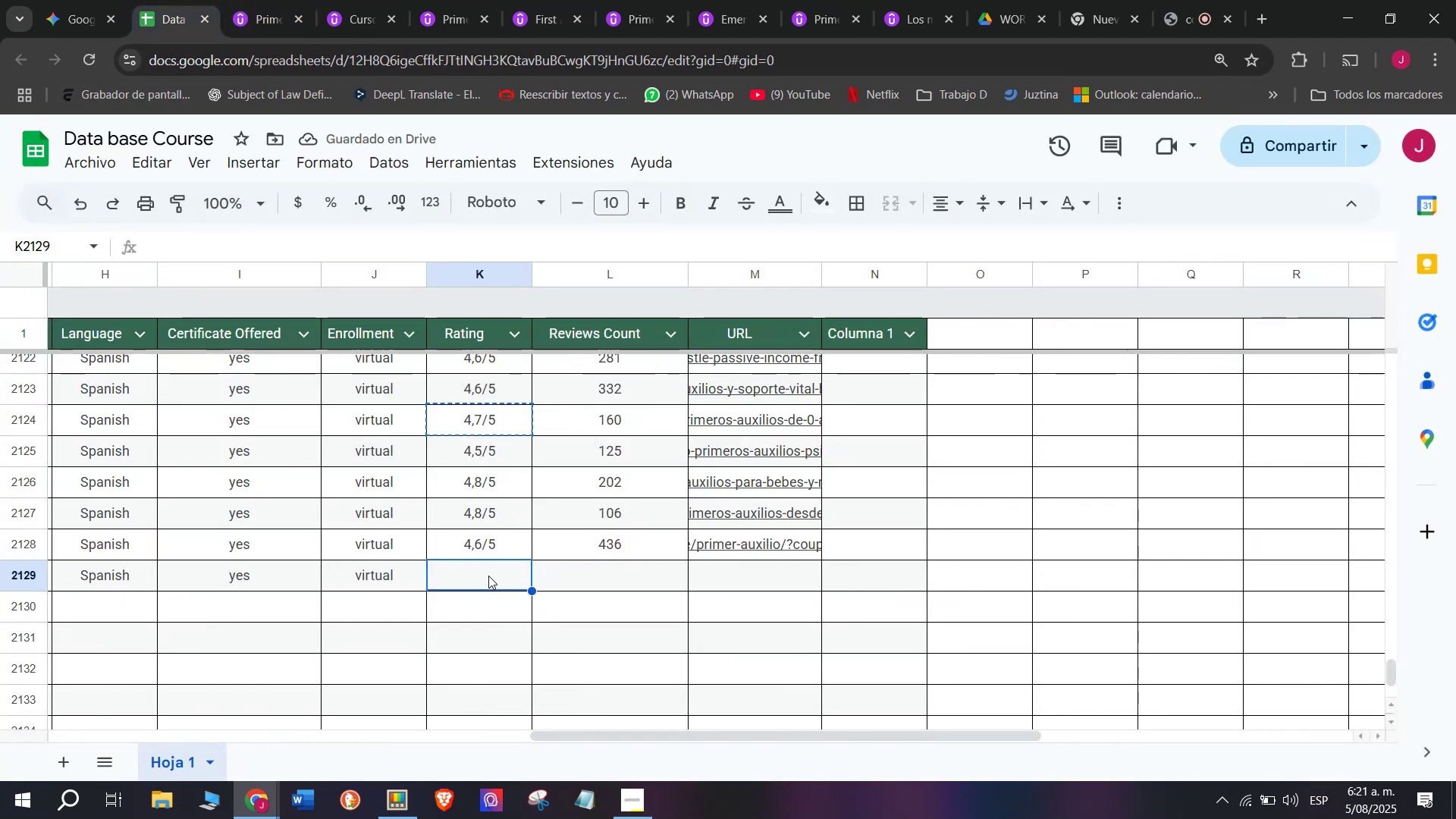 
key(Control+V)
 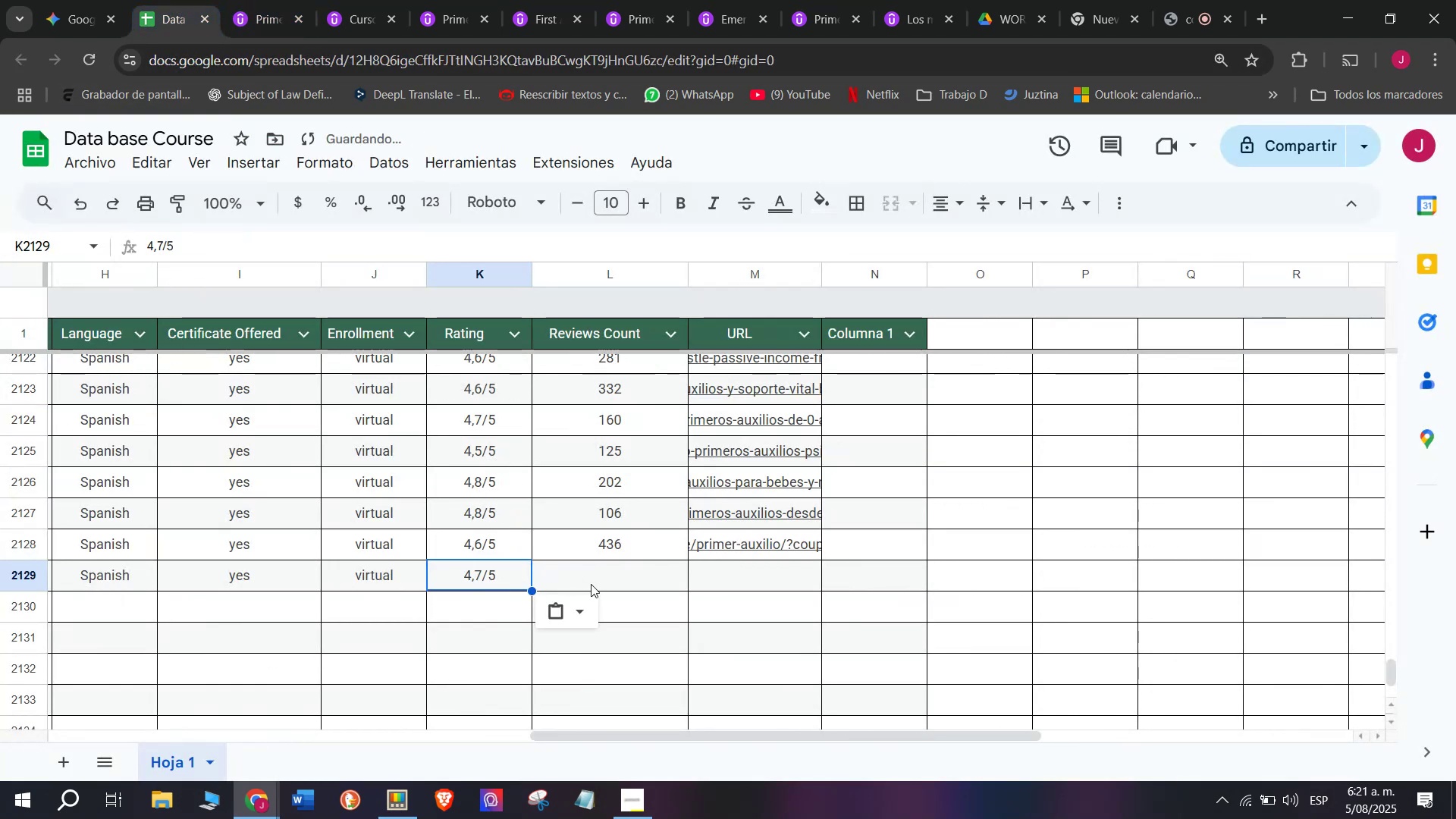 
left_click([591, 584])
 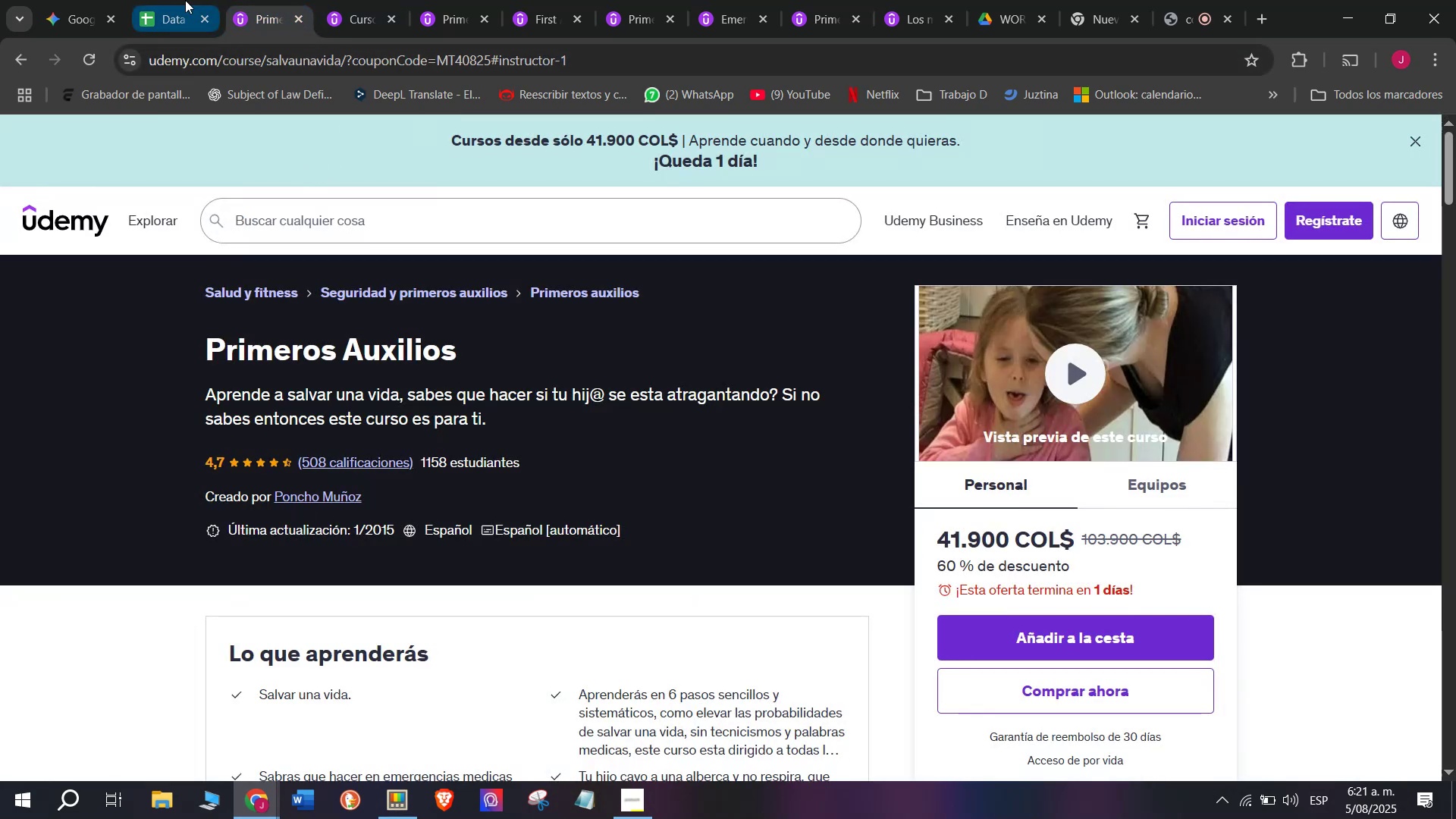 
wait(5.4)
 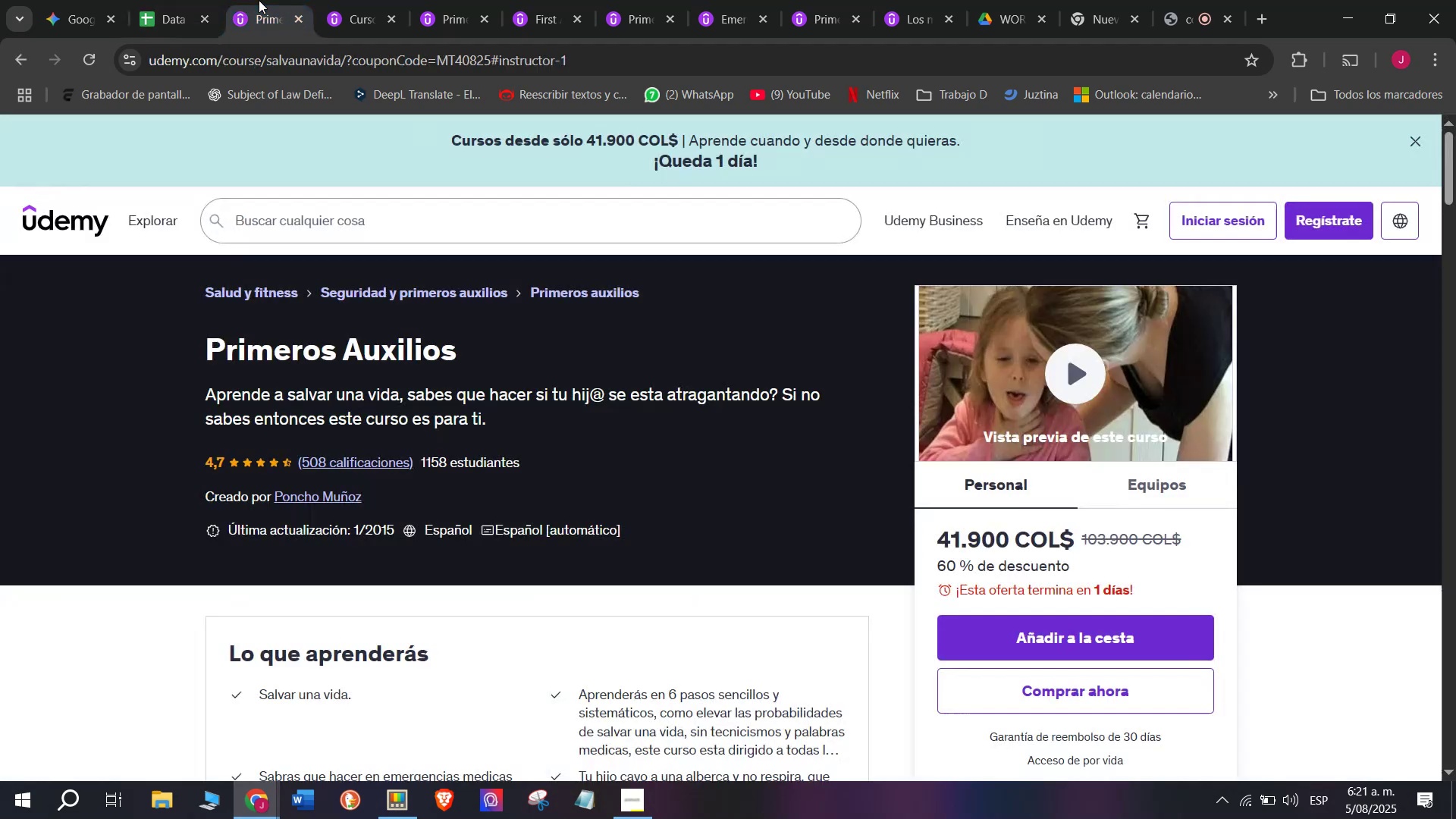 
left_click([185, 0])
 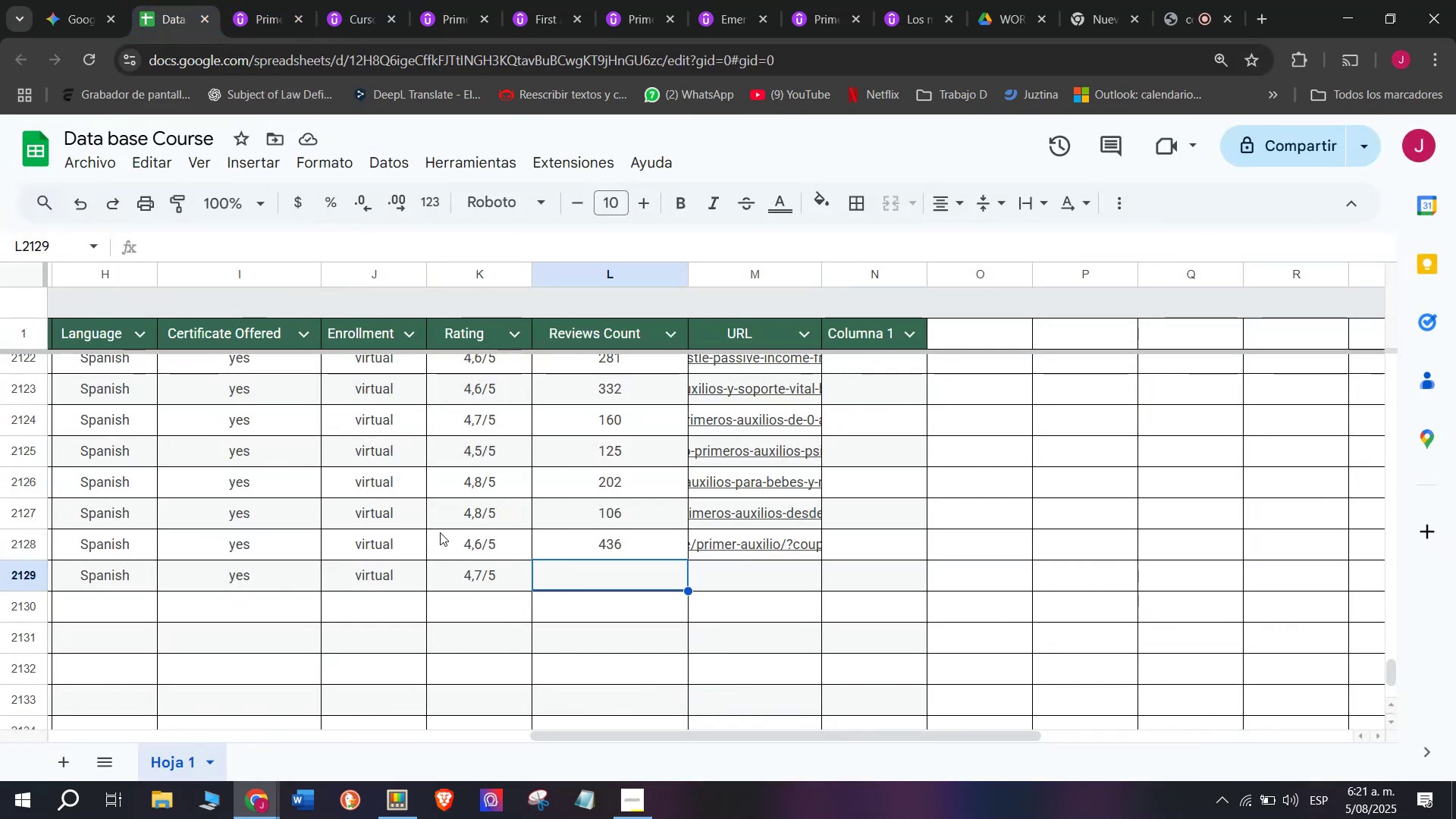 
type(508)
 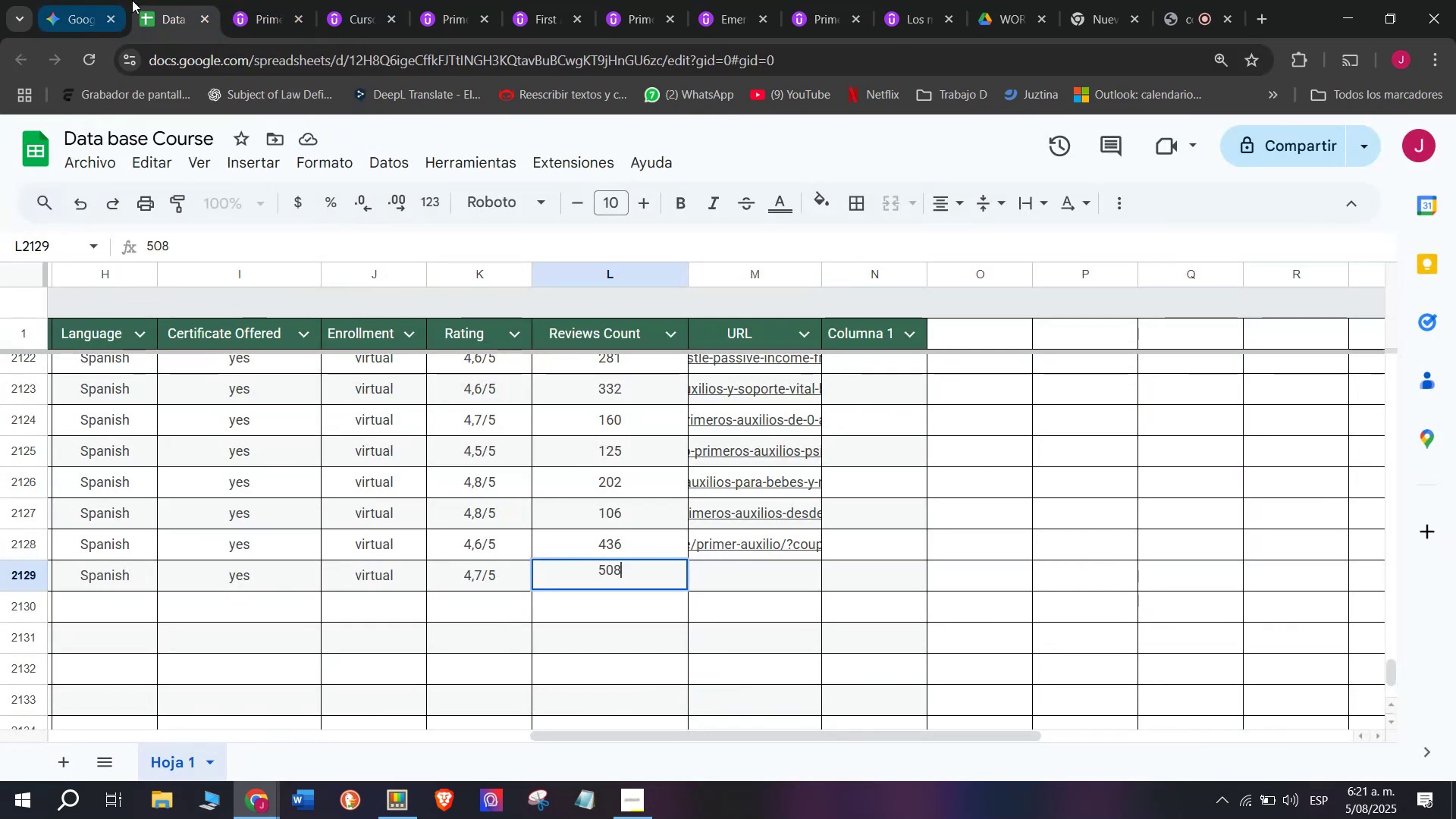 
left_click([262, 0])
 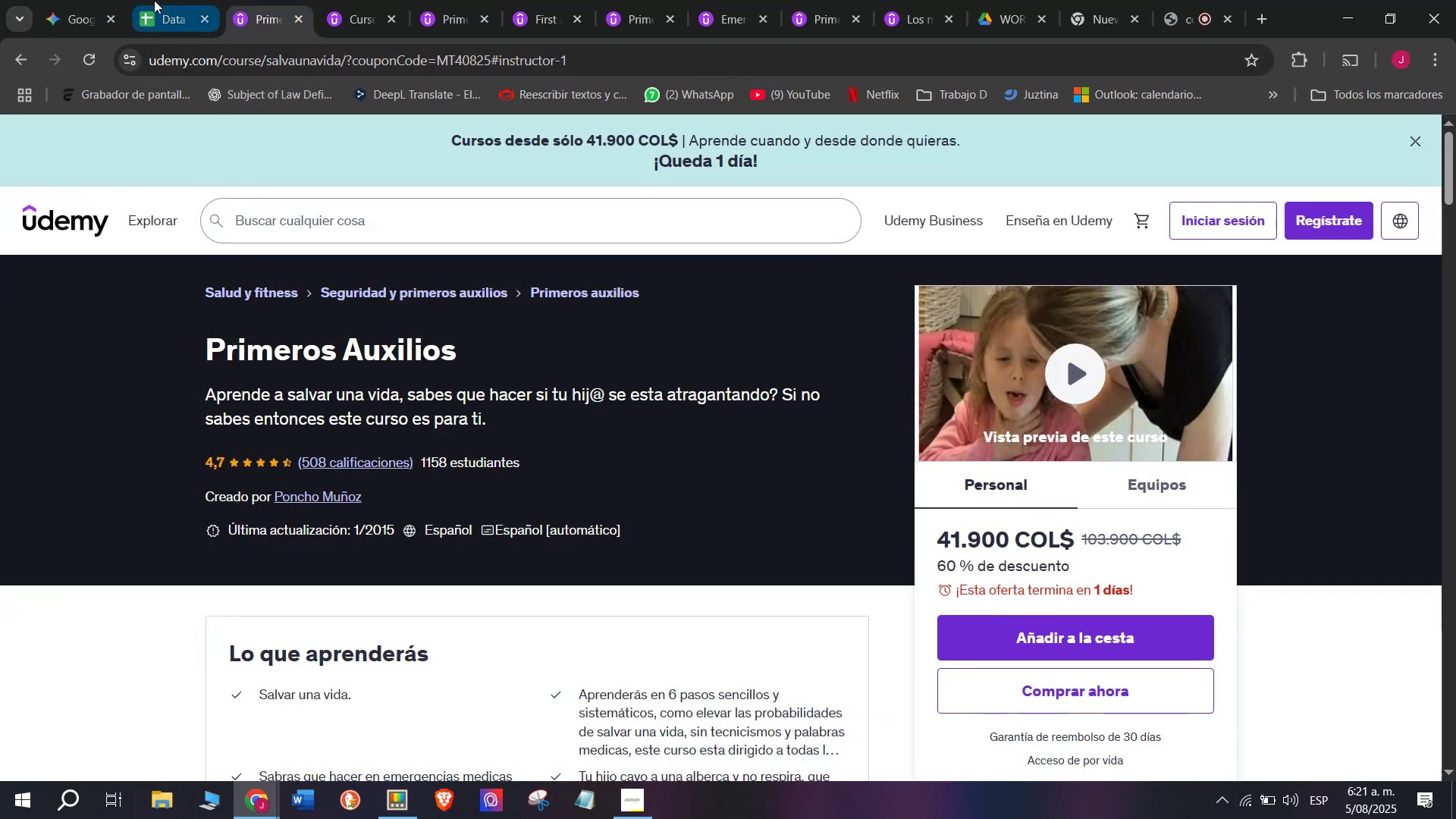 
left_click([174, 0])
 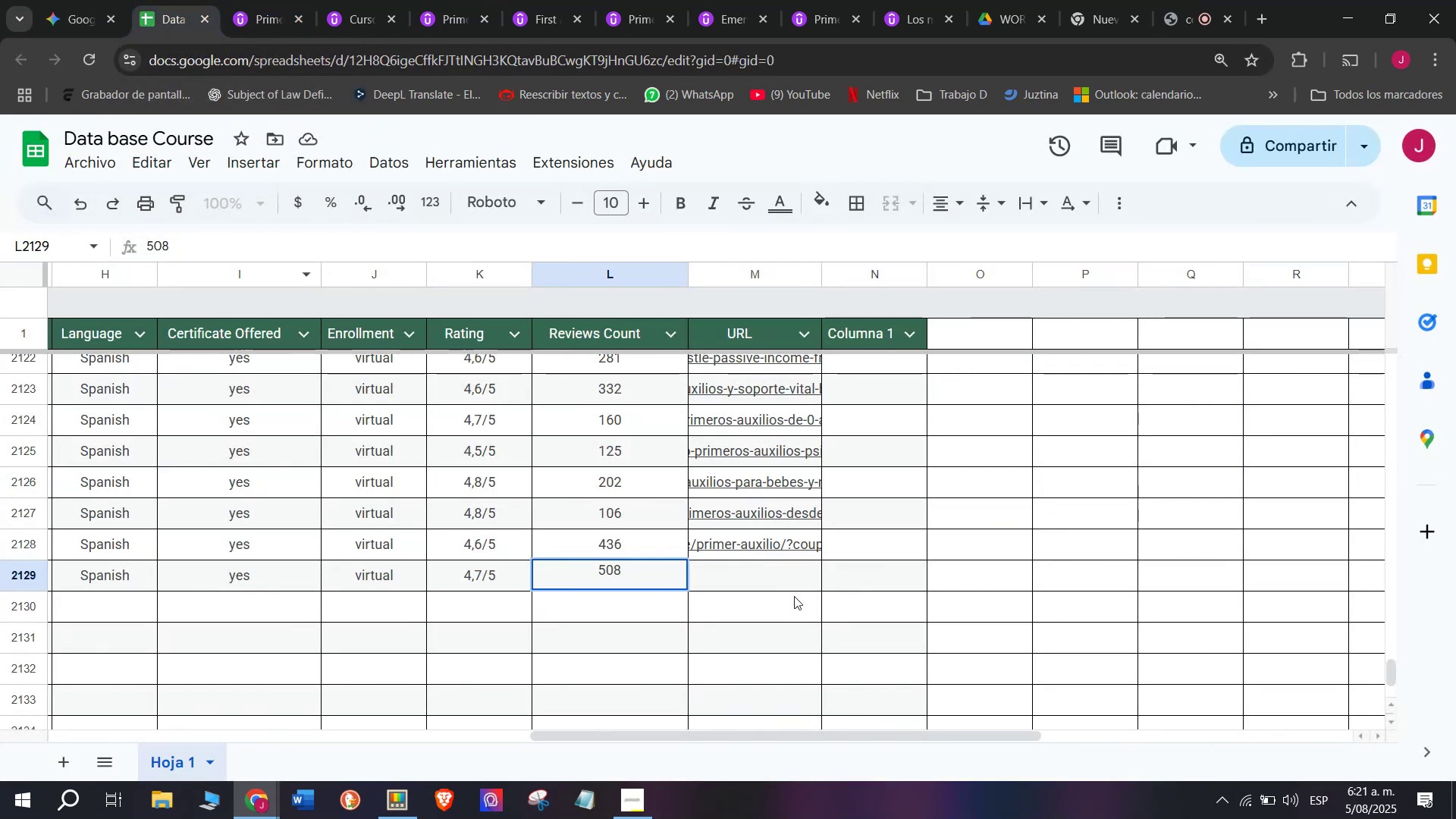 
left_click([752, 577])
 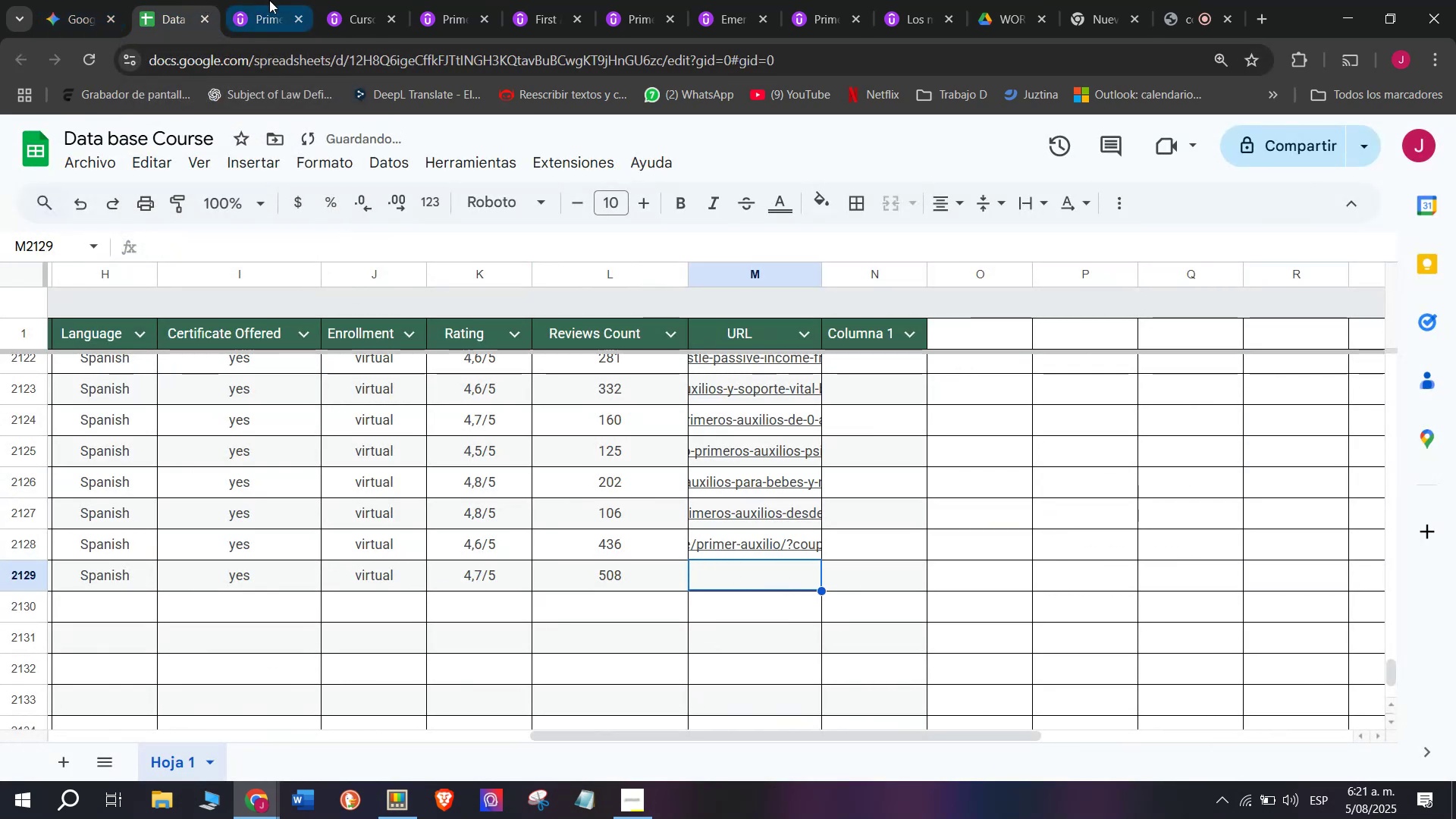 
left_click([269, 0])
 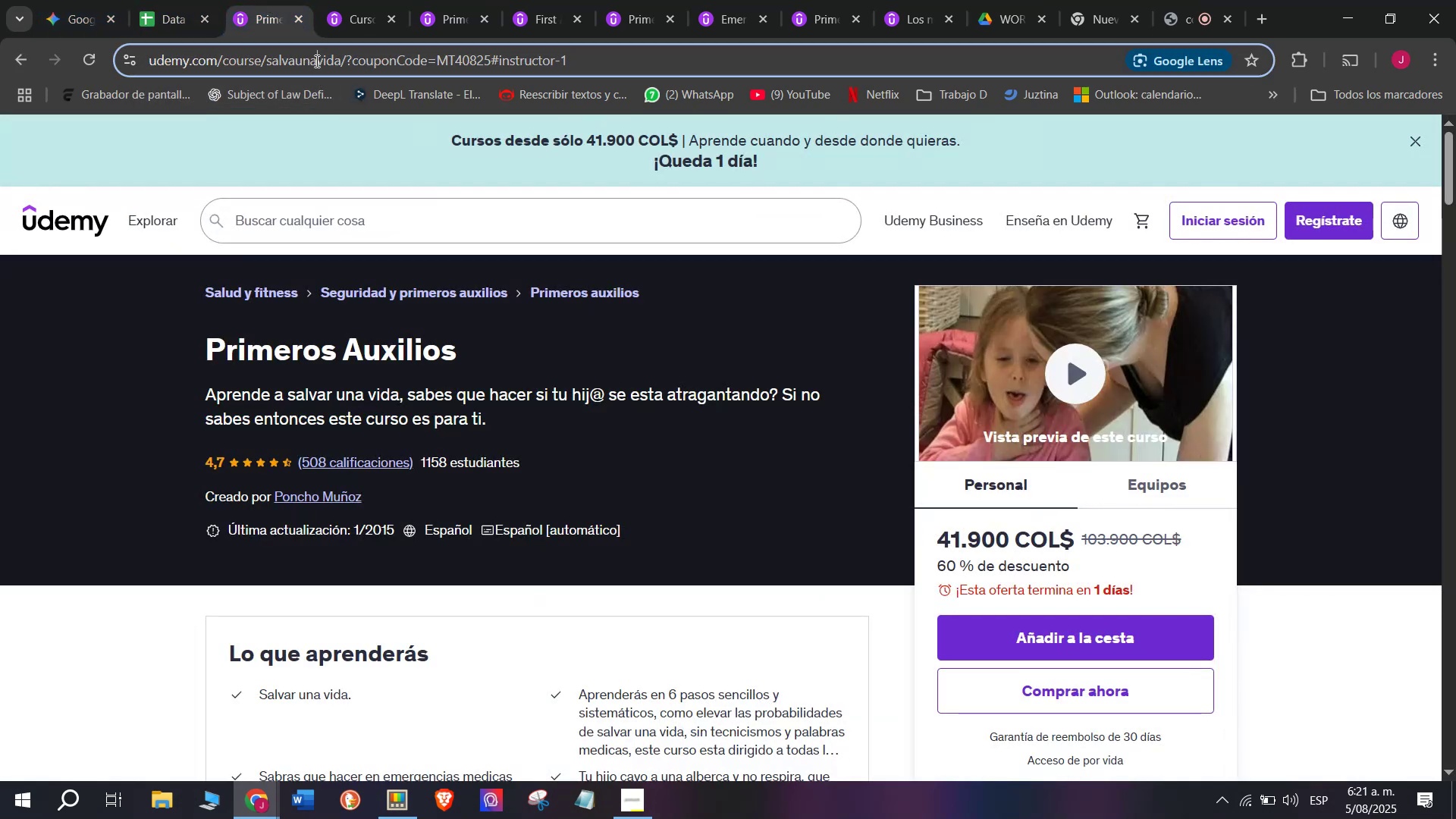 
double_click([315, 61])
 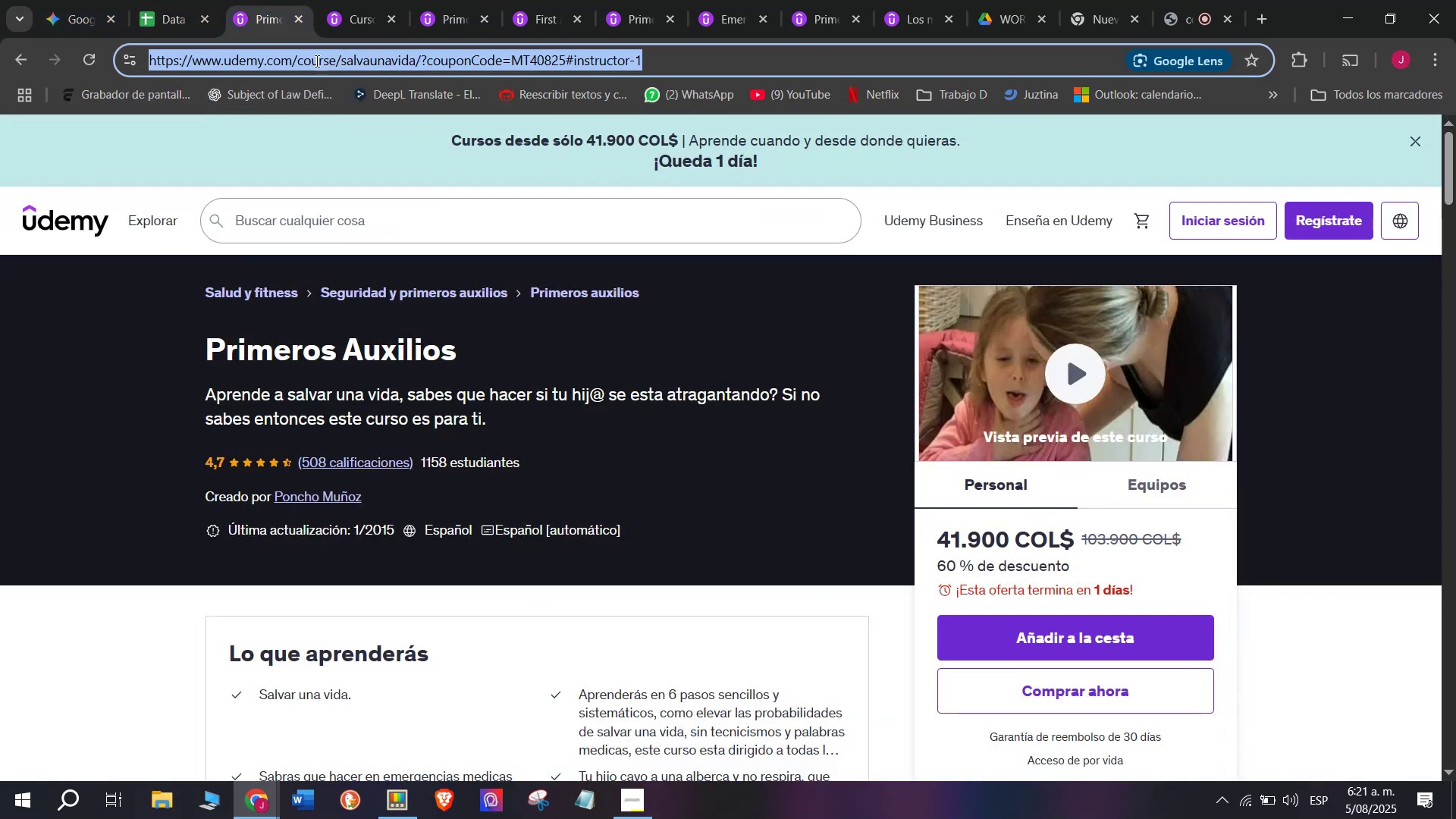 
triple_click([315, 61])
 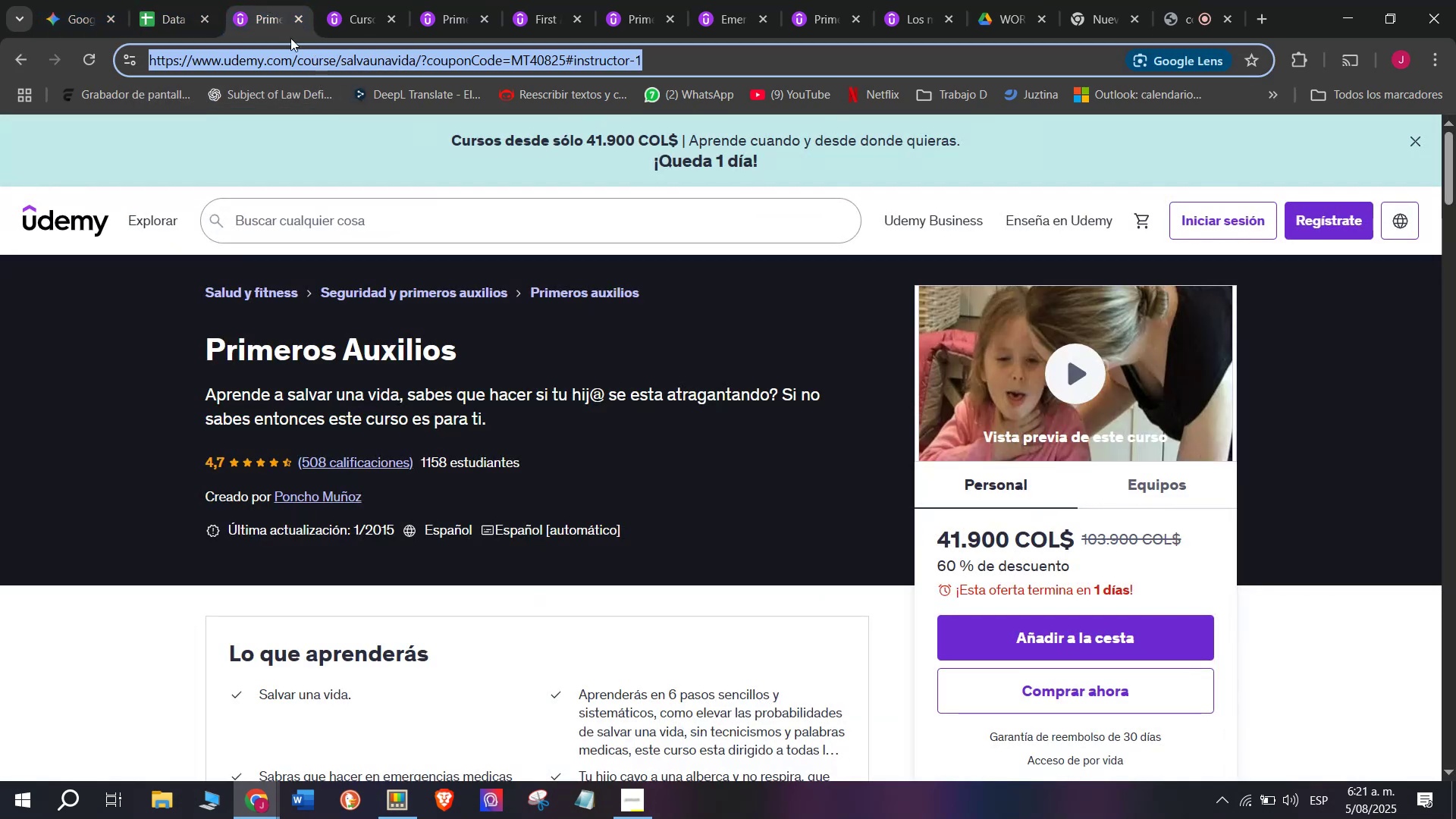 
key(Break)
 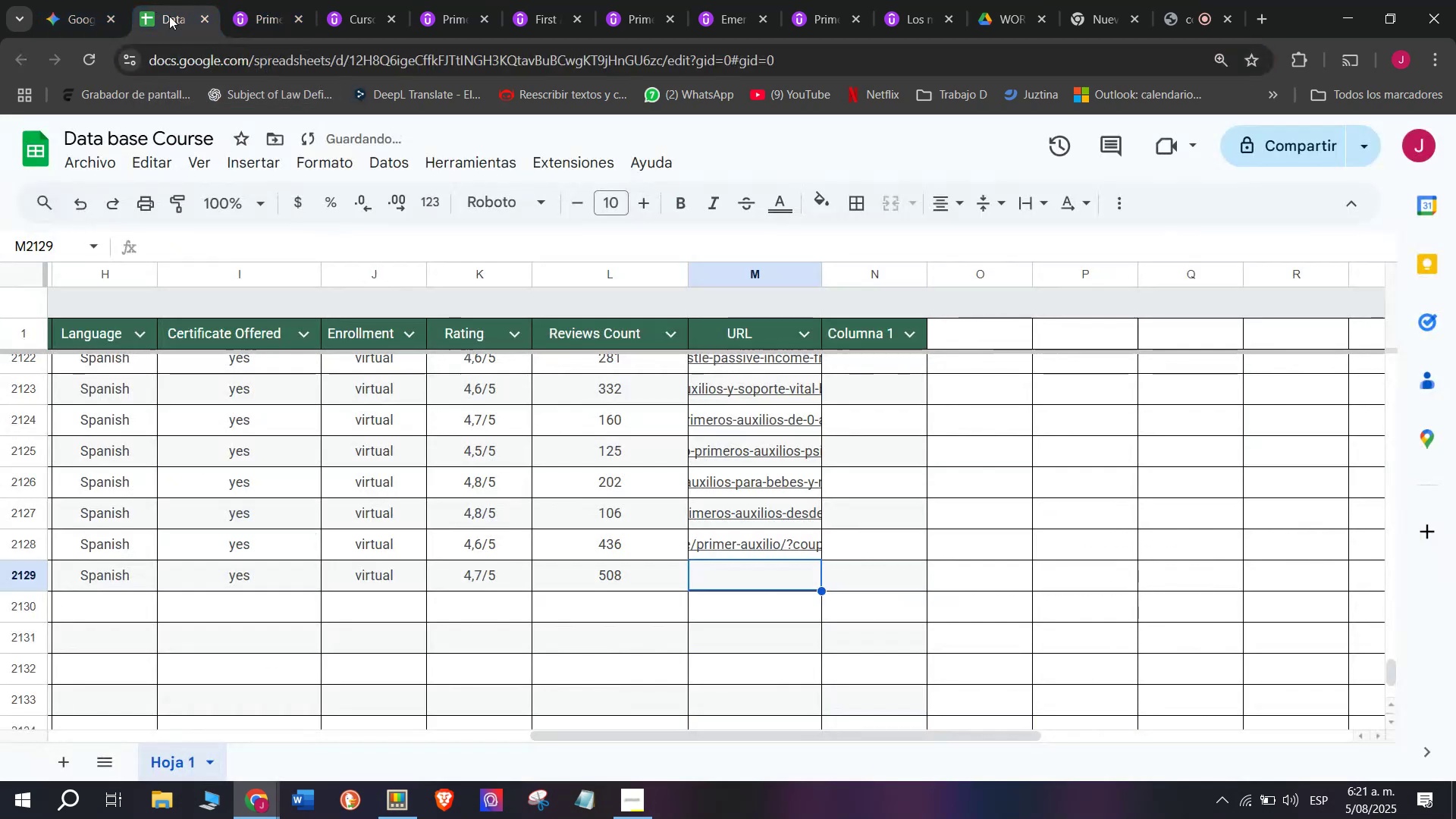 
key(Control+ControlLeft)
 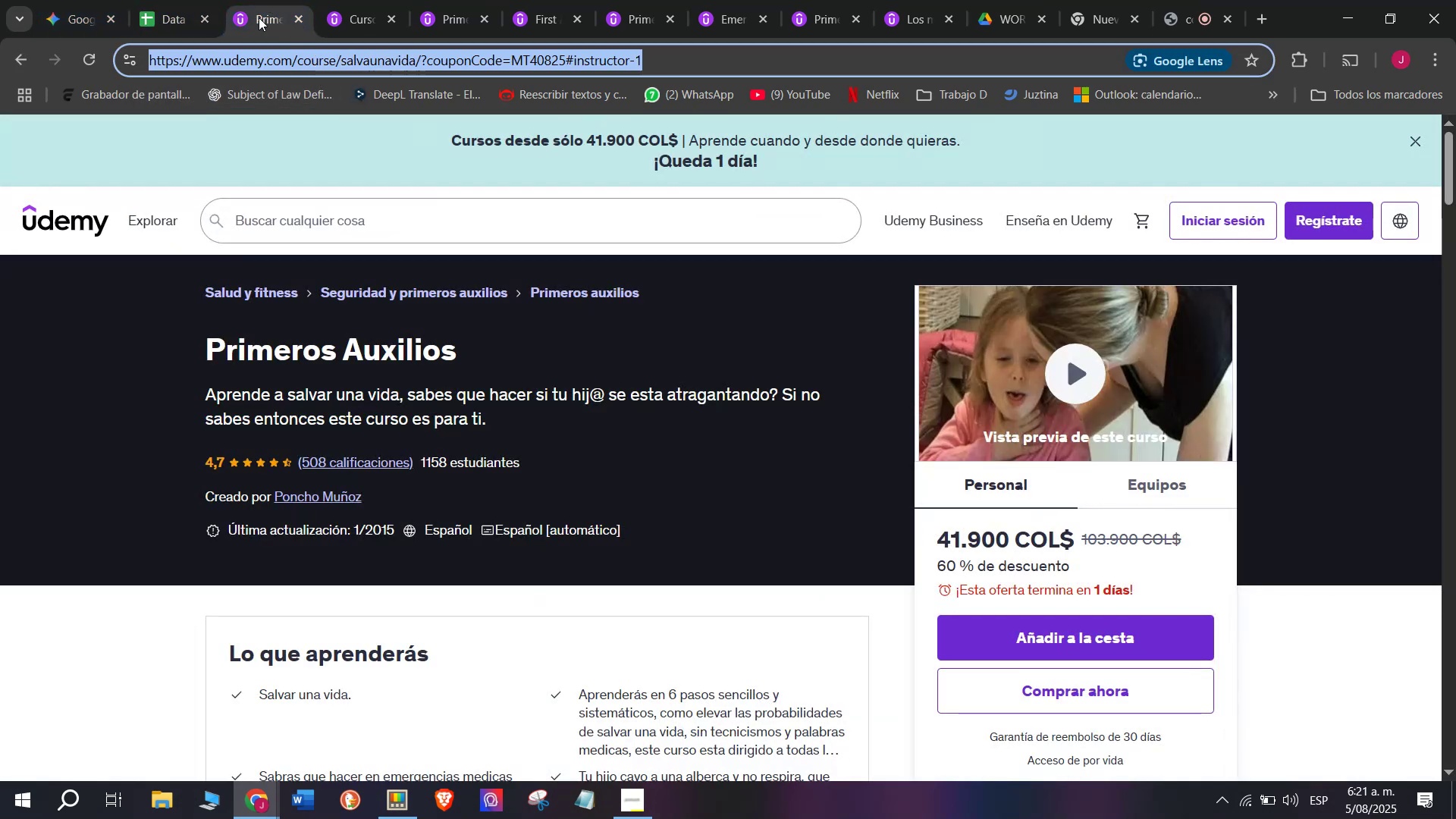 
key(Control+C)
 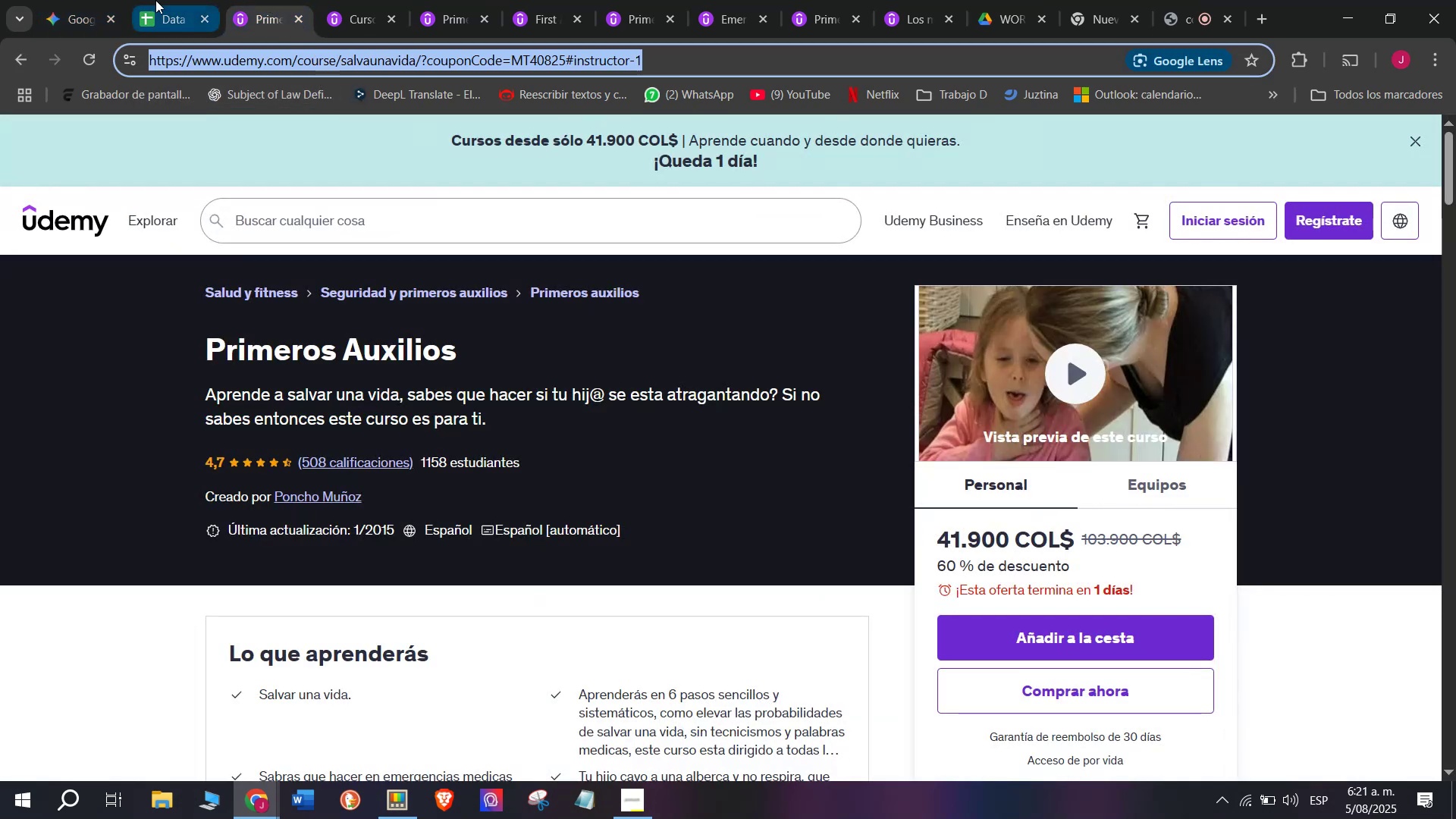 
left_click([155, 0])
 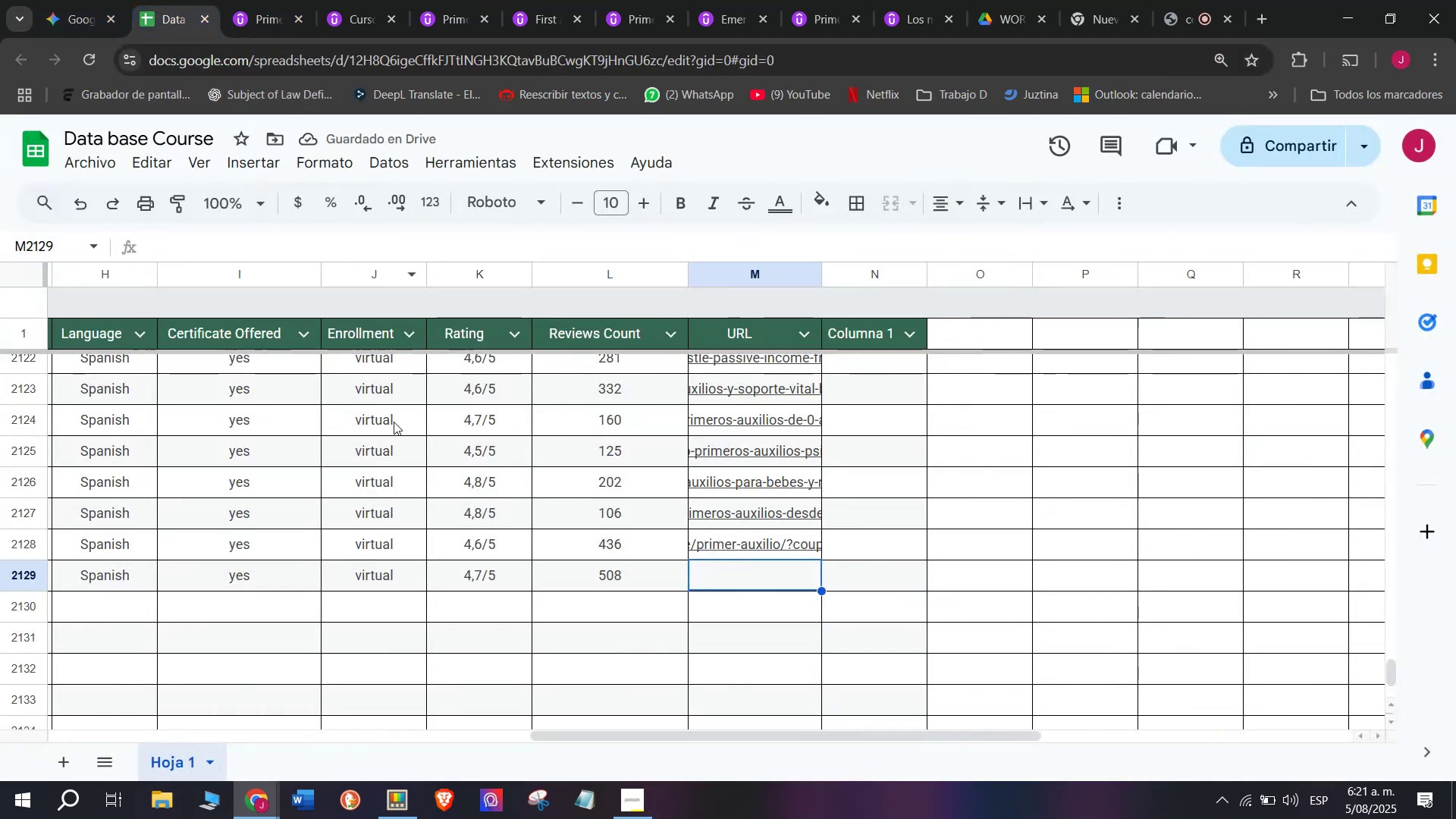 
key(Z)
 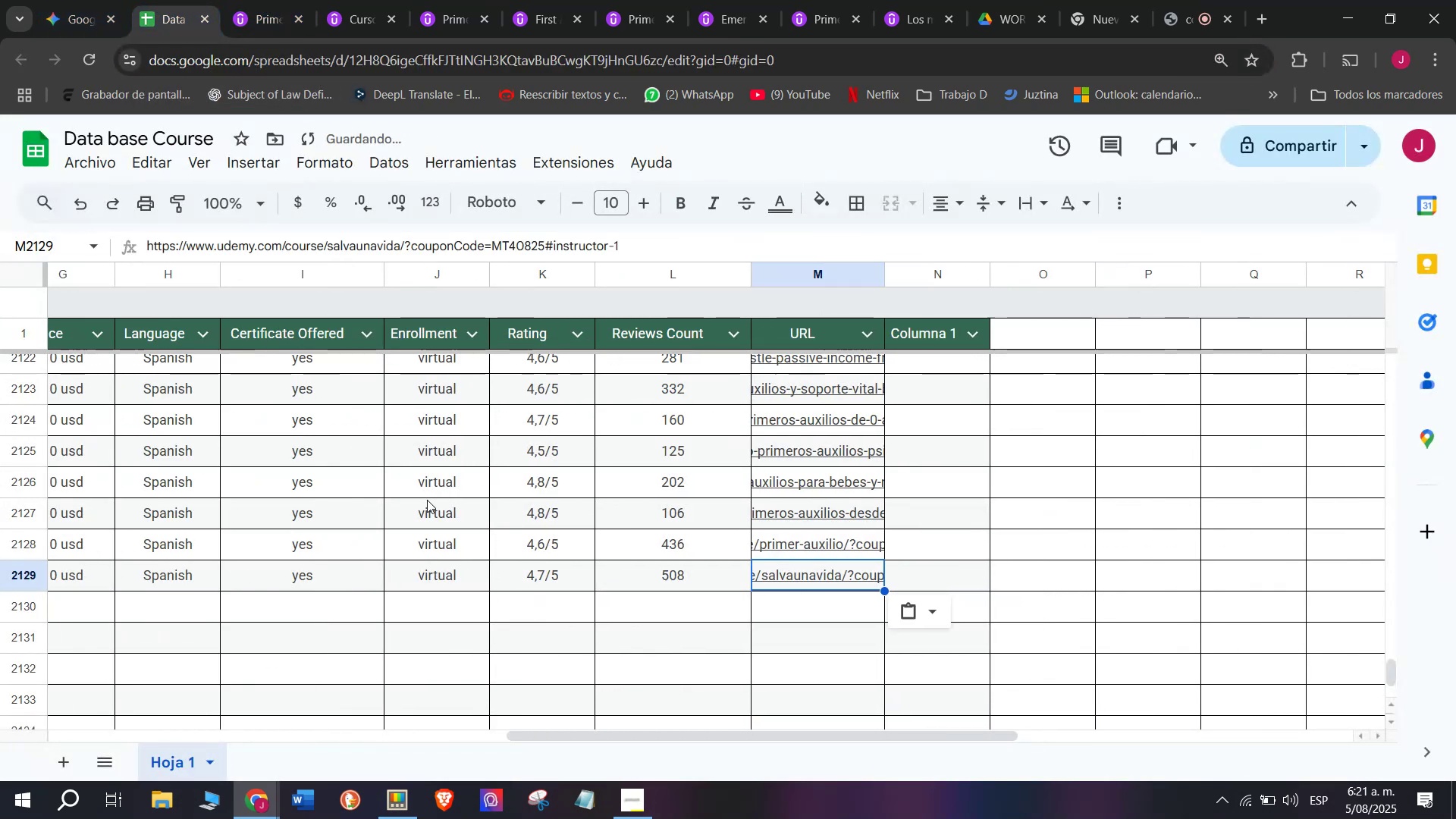 
key(Control+ControlLeft)
 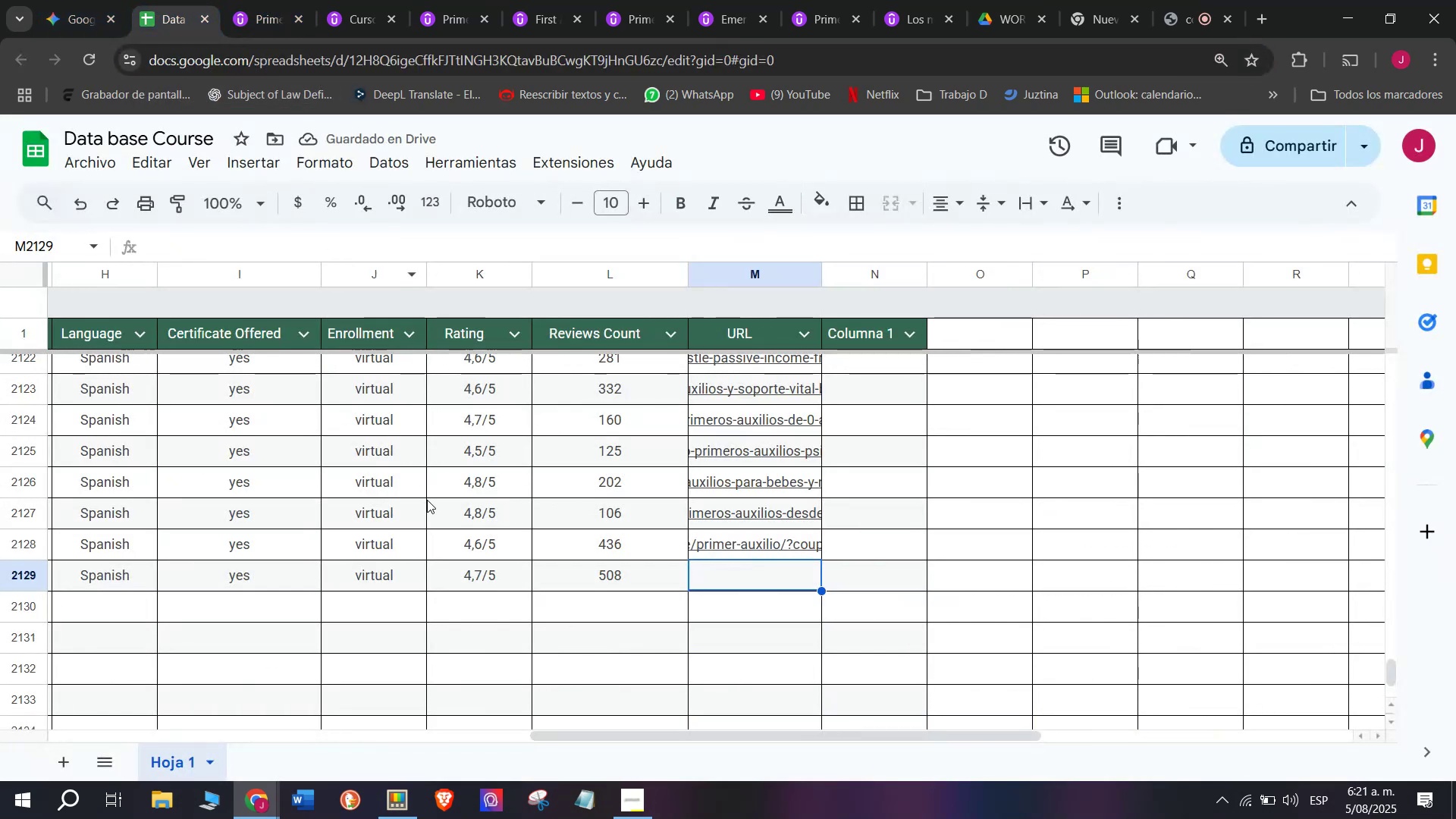 
key(Control+V)
 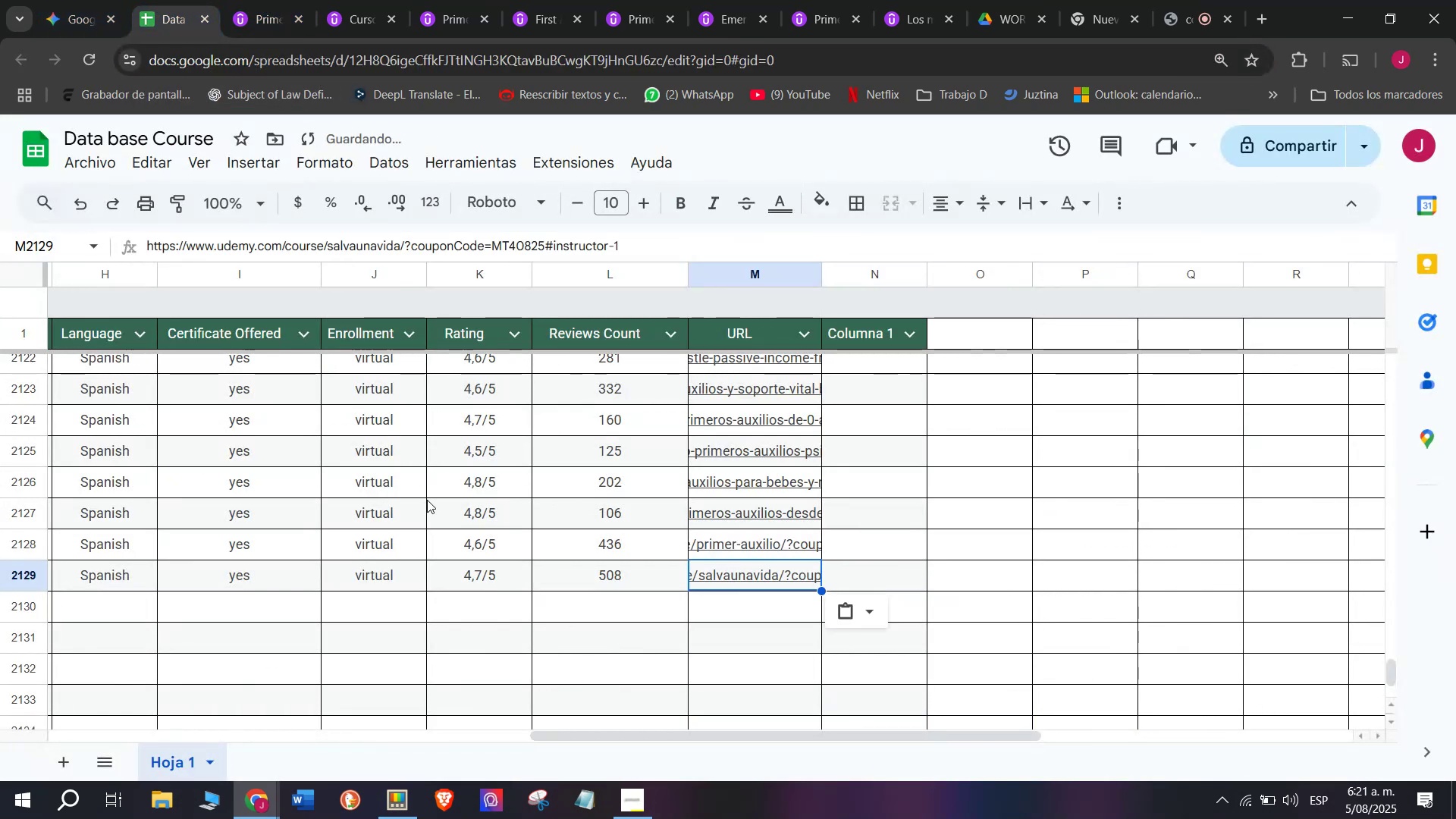 
scroll: coordinate [219, 686], scroll_direction: up, amount: 3.0
 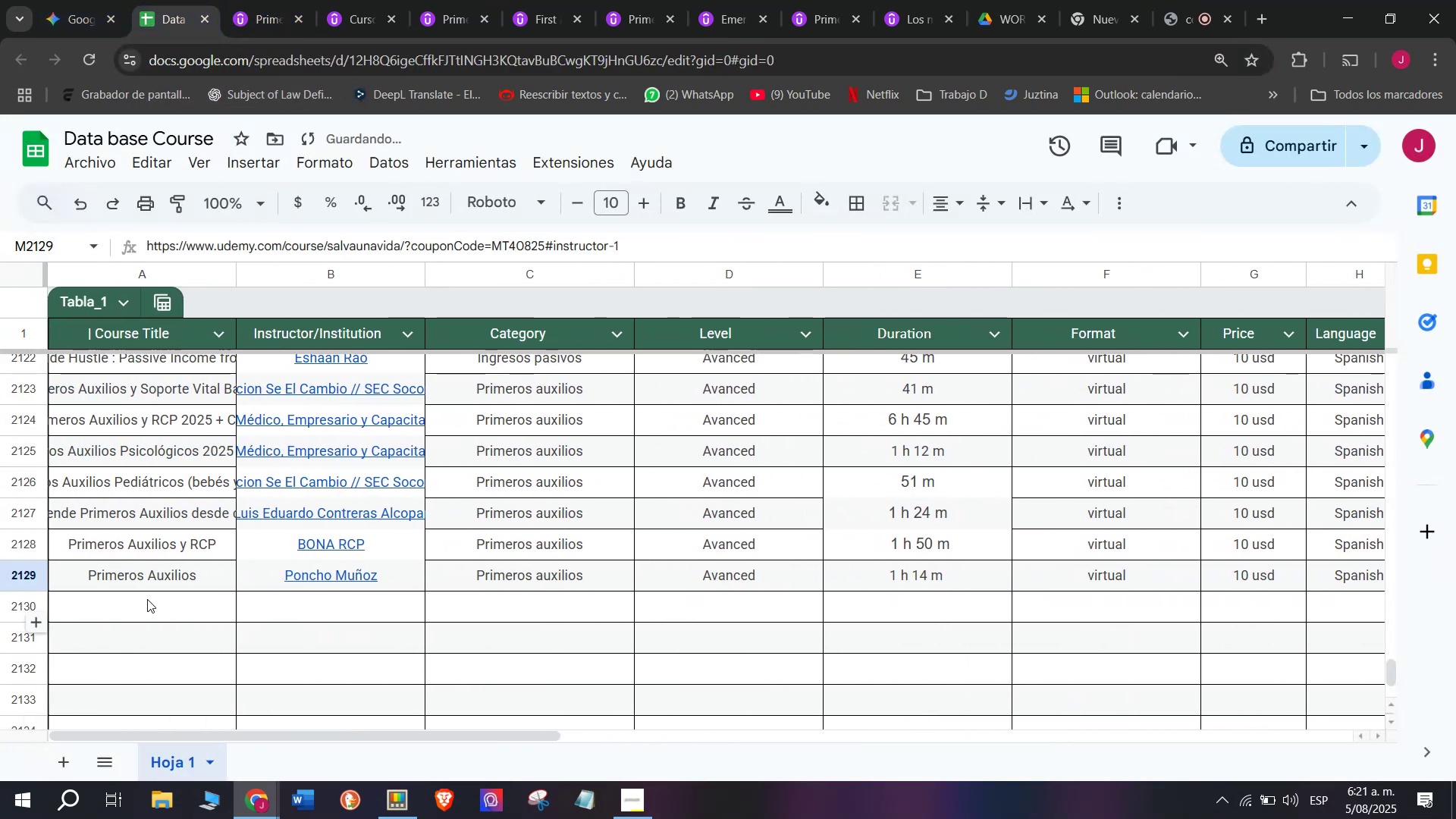 
left_click([147, 599])
 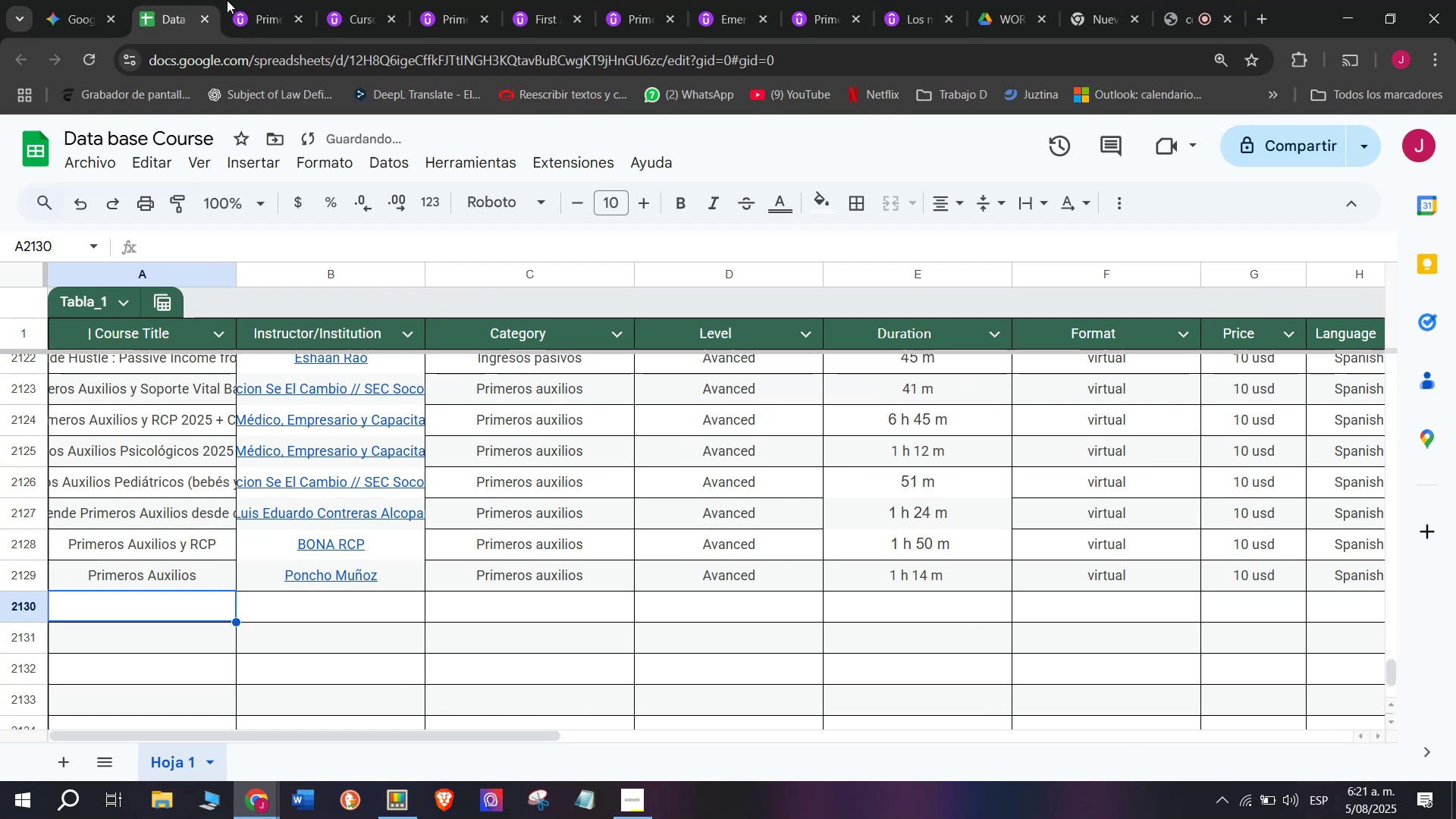 
left_click([249, 0])
 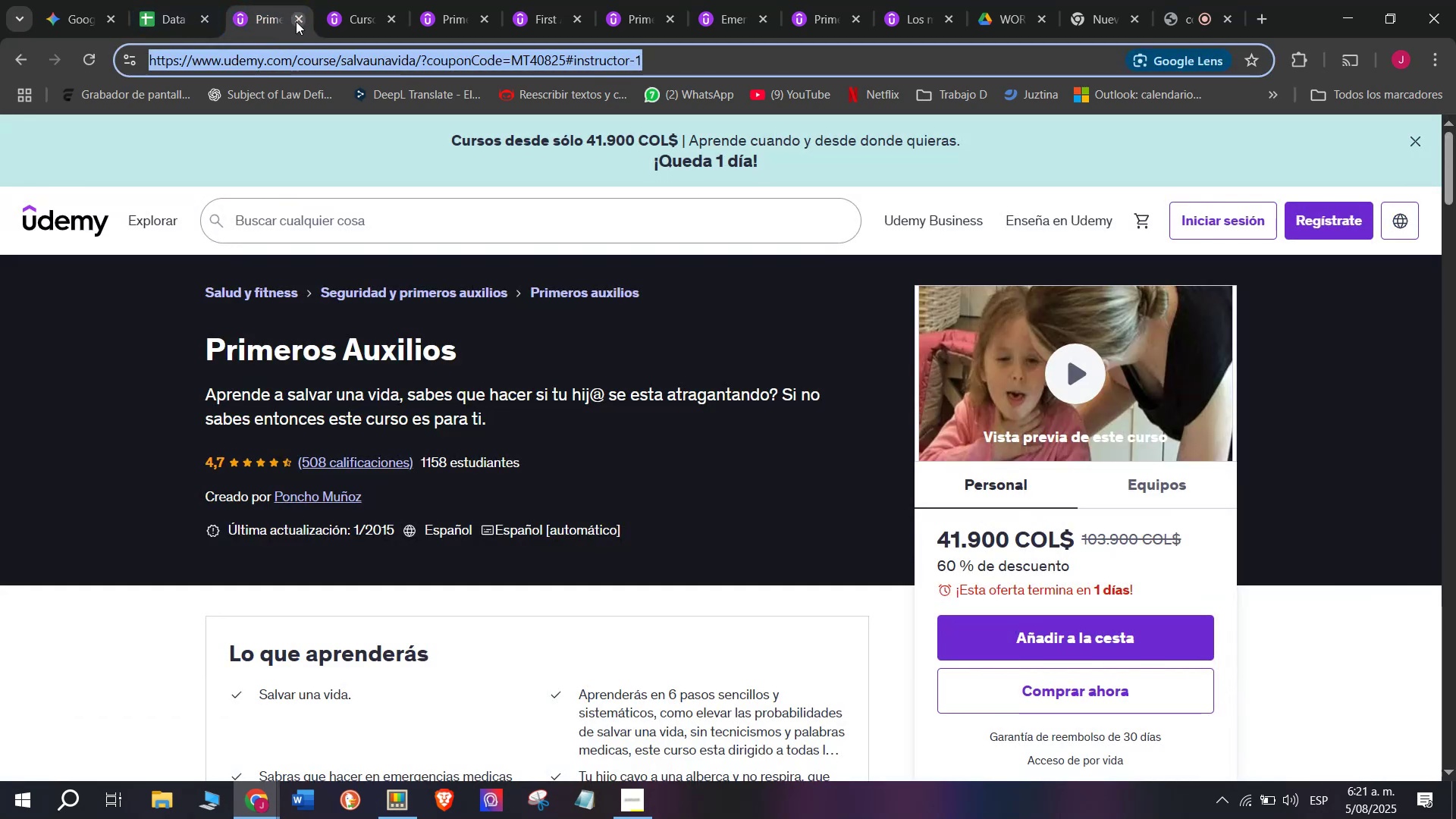 
left_click([298, 21])
 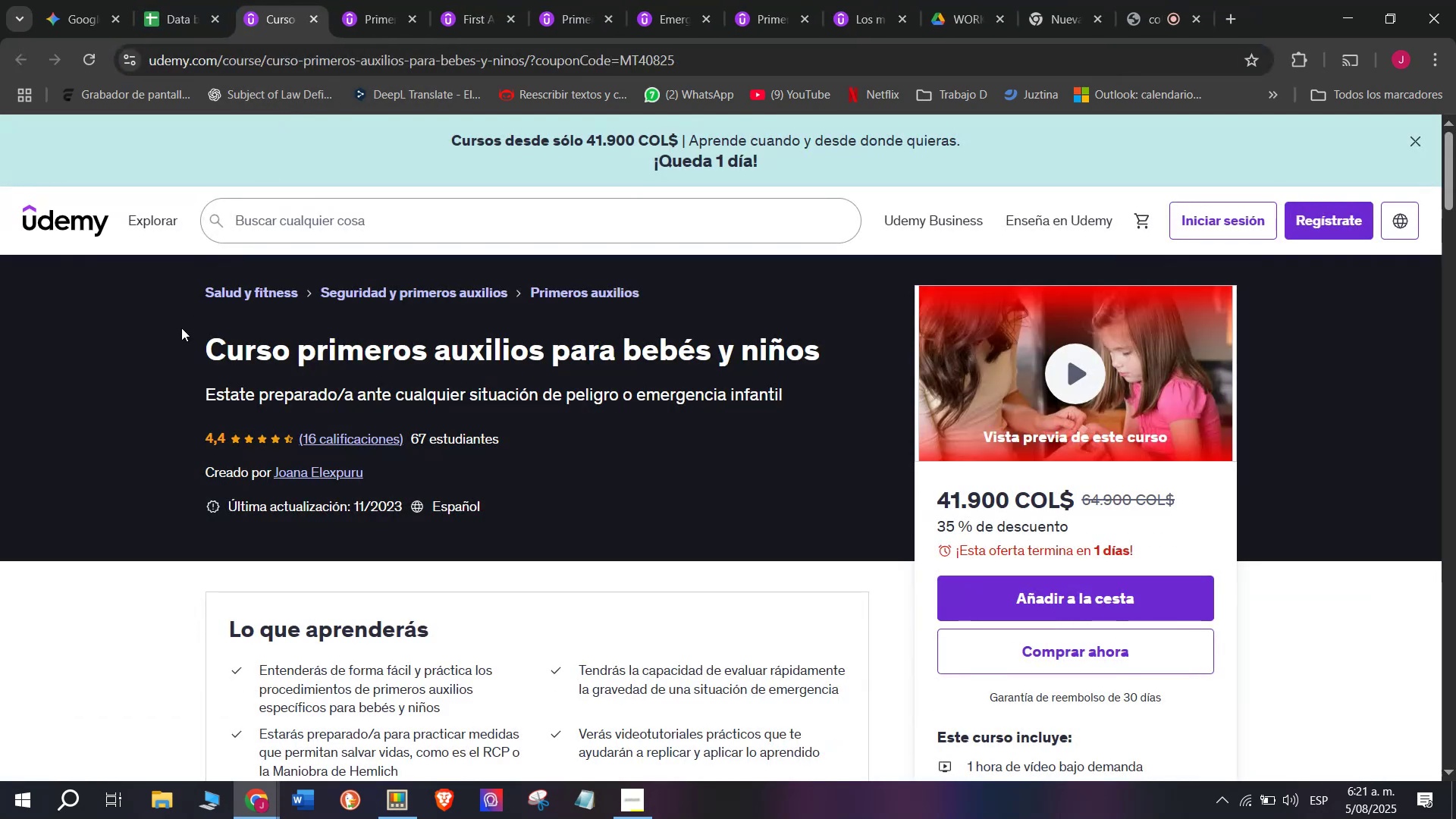 
left_click_drag(start_coordinate=[183, 335], to_coordinate=[827, 322])
 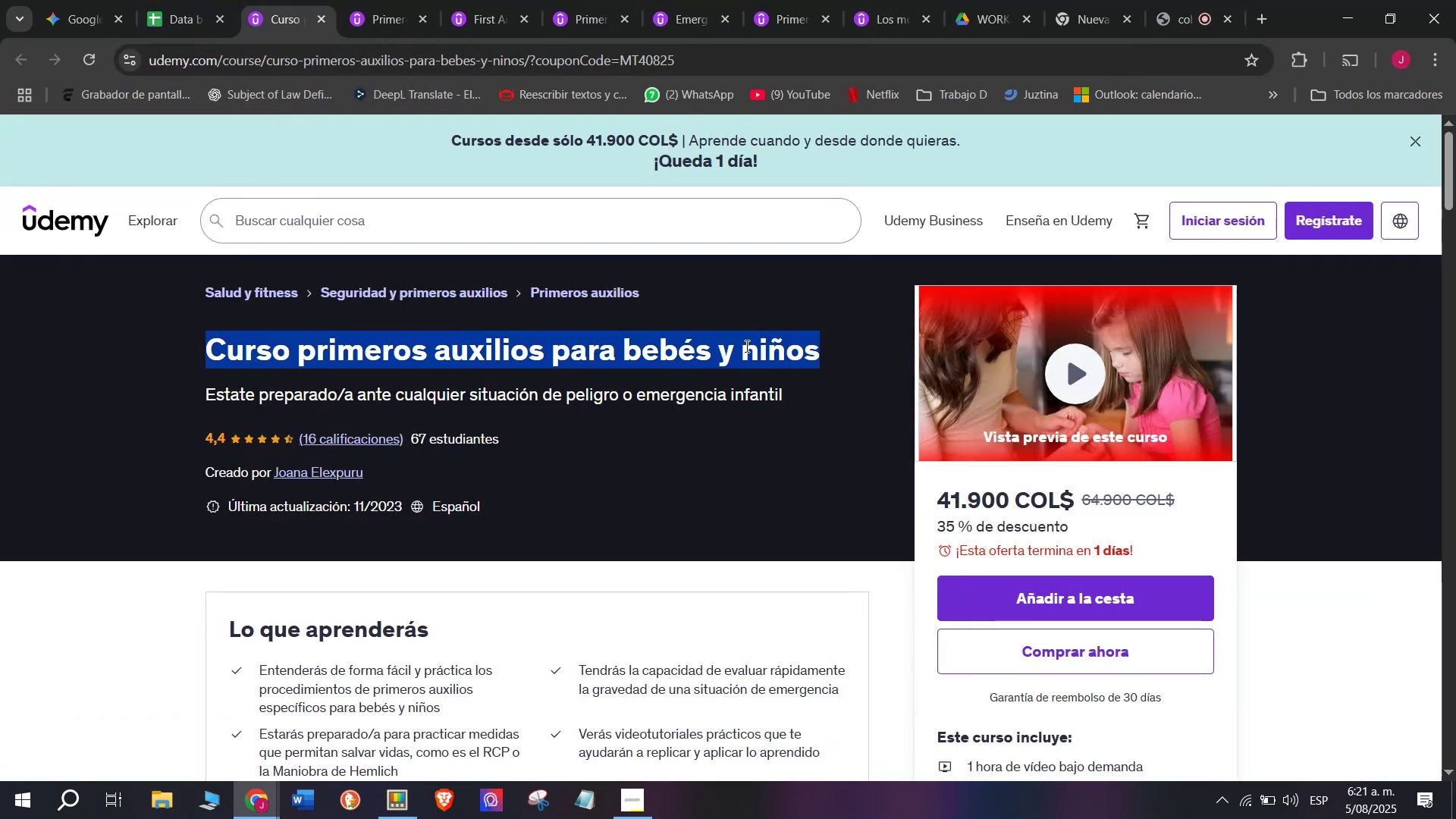 
hold_key(key=ControlLeft, duration=0.55)
 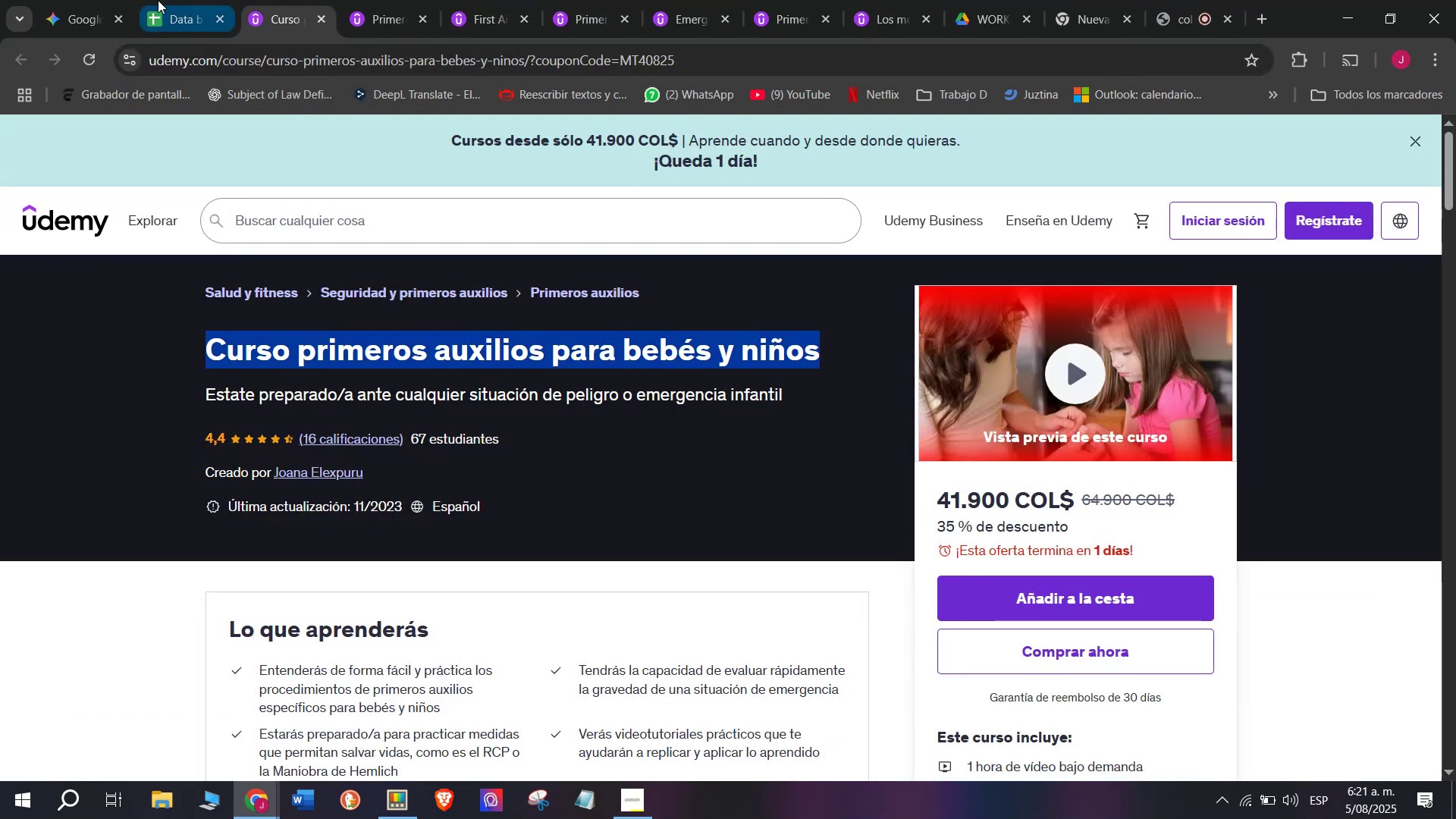 
hold_key(key=Break, duration=0.55)
 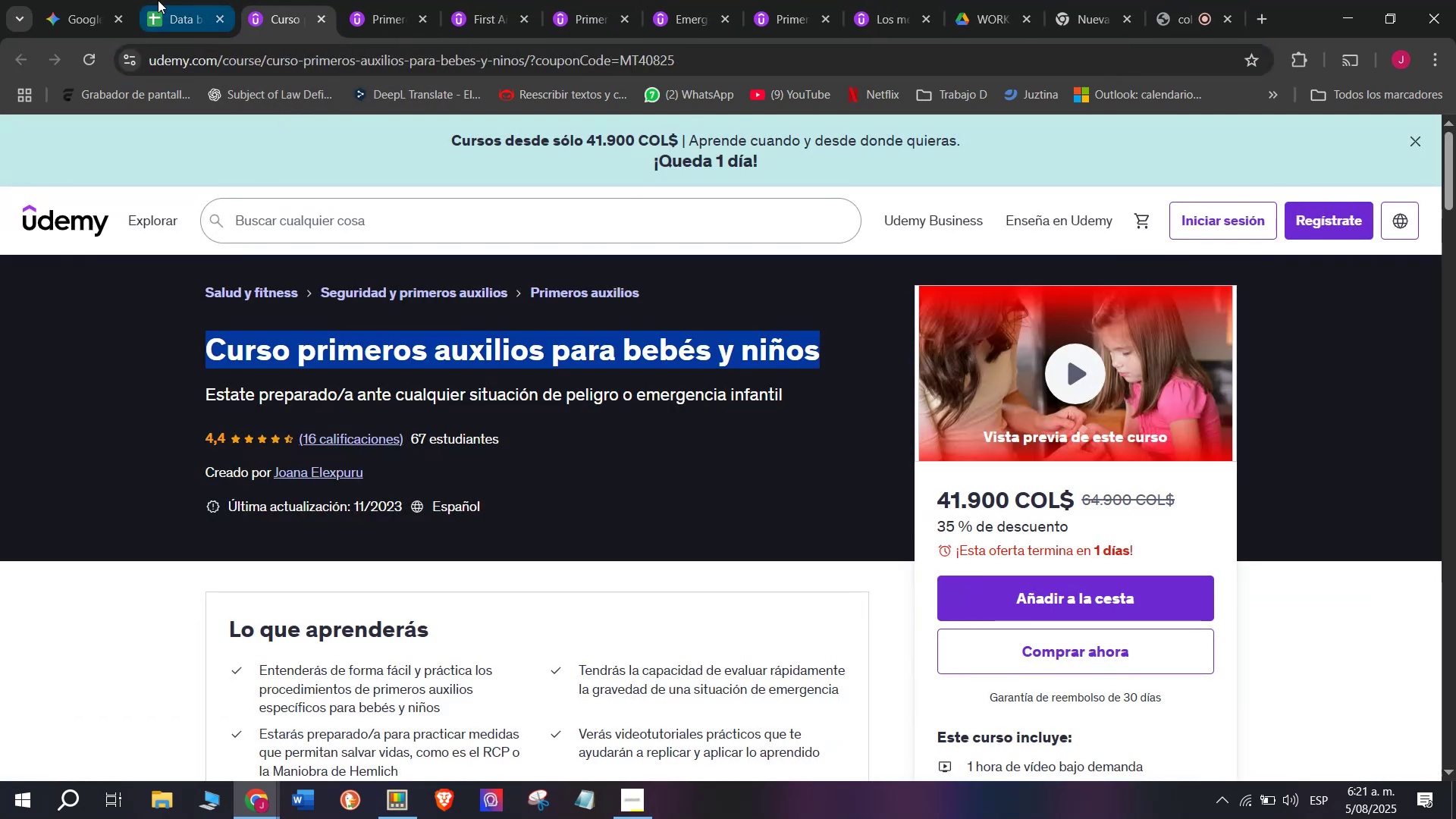 
hold_key(key=C, duration=0.54)
 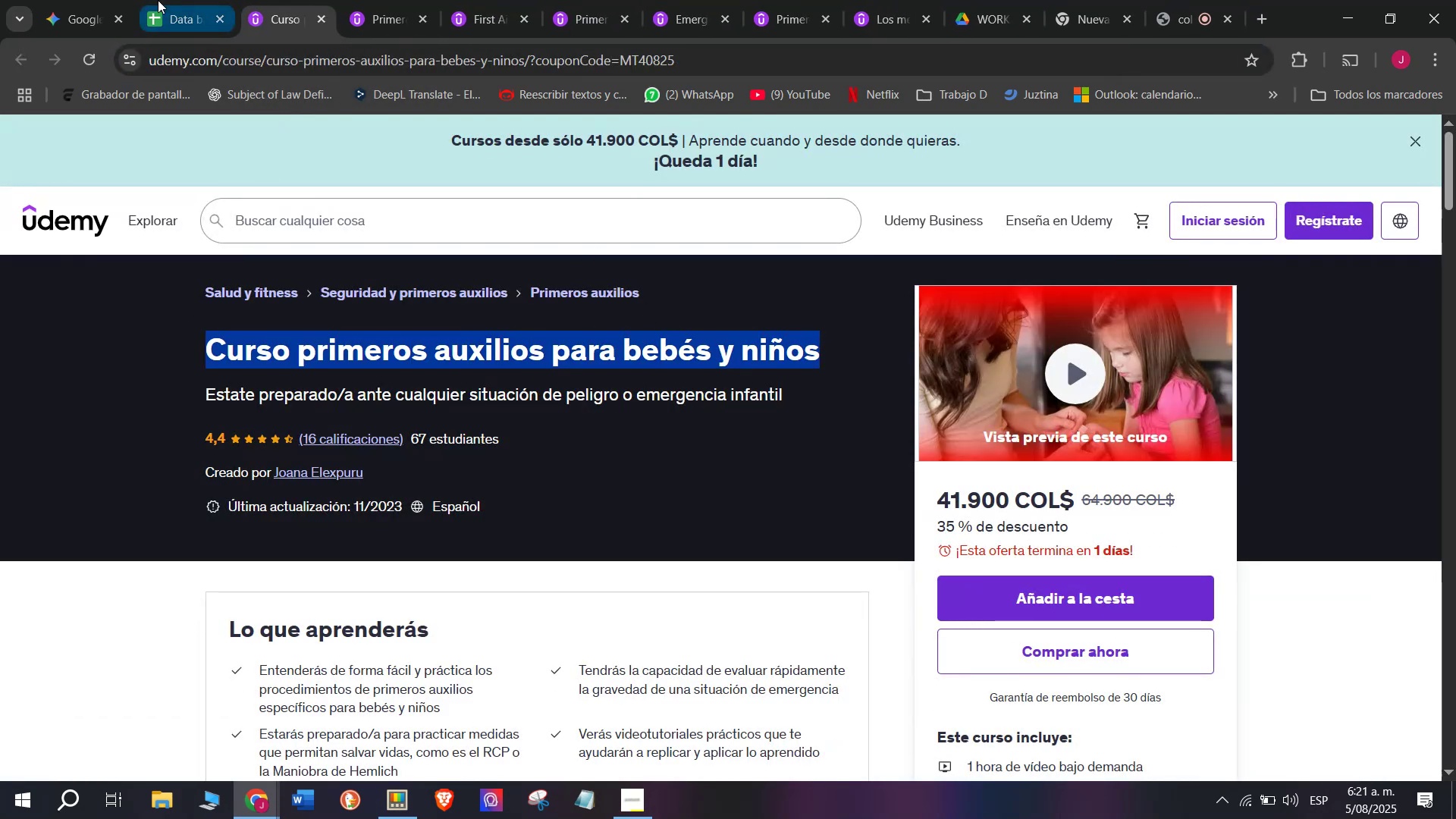 
left_click([158, 0])
 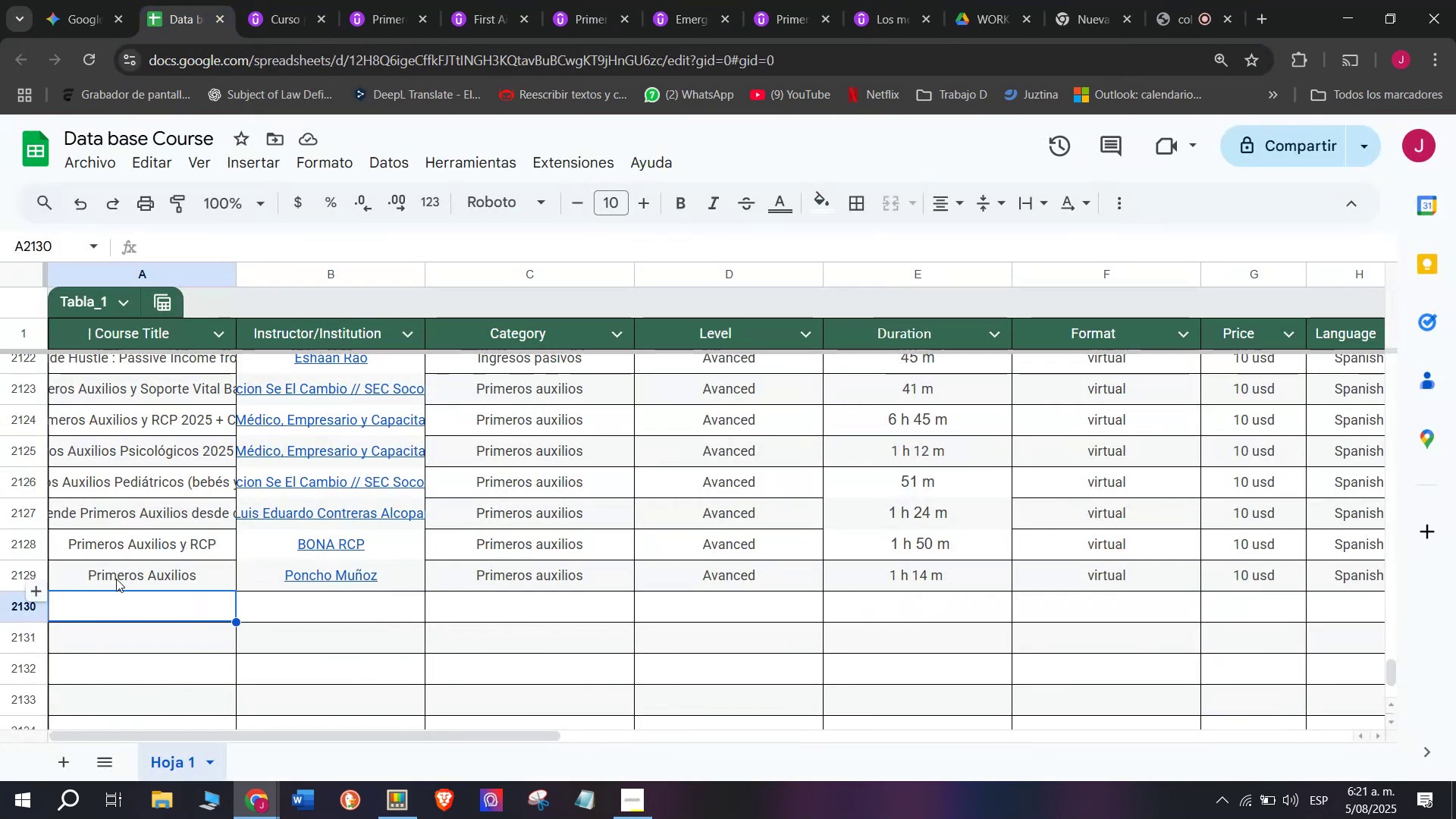 
key(Z)
 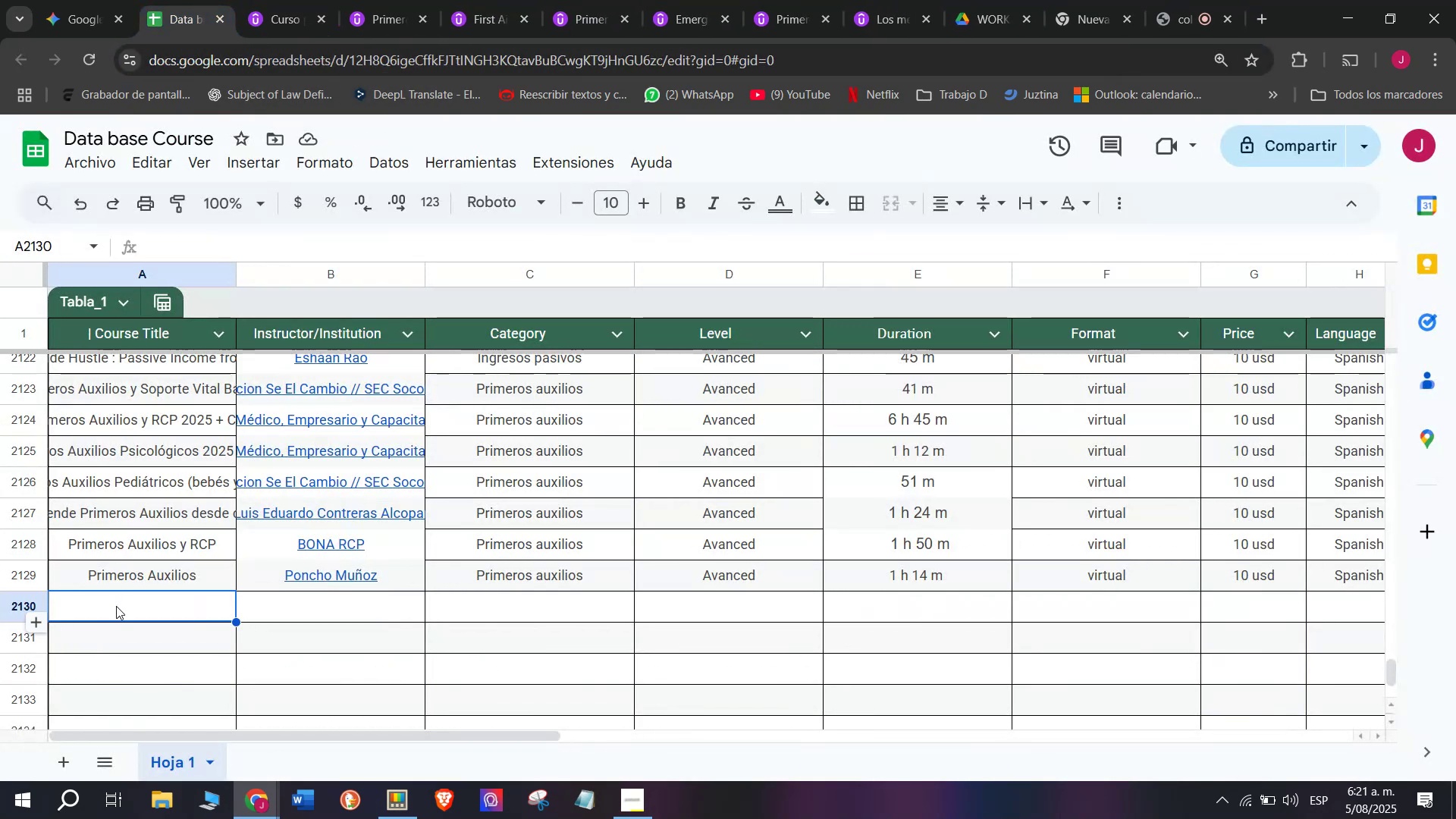 
key(Control+ControlLeft)
 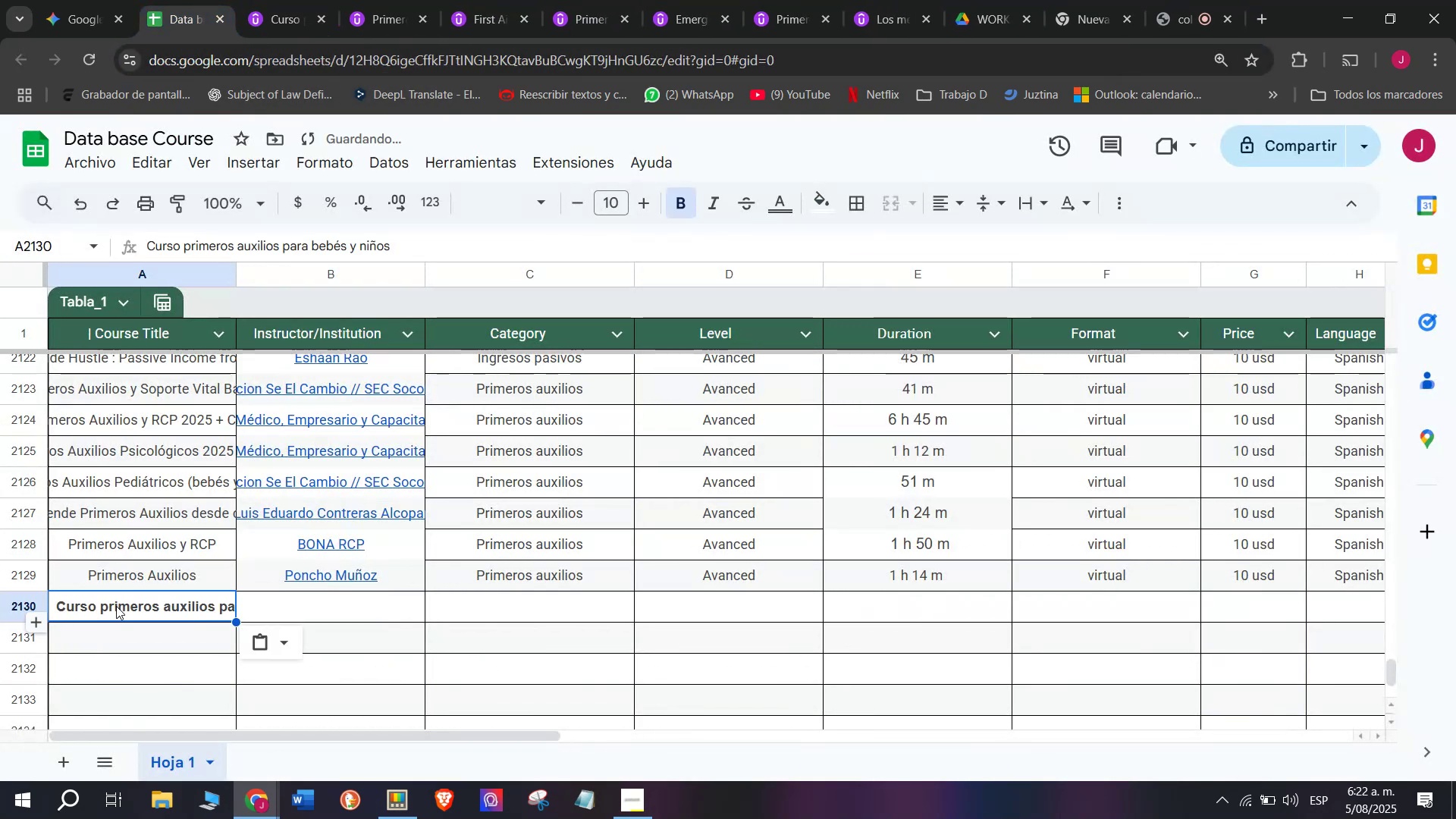 
key(Control+V)
 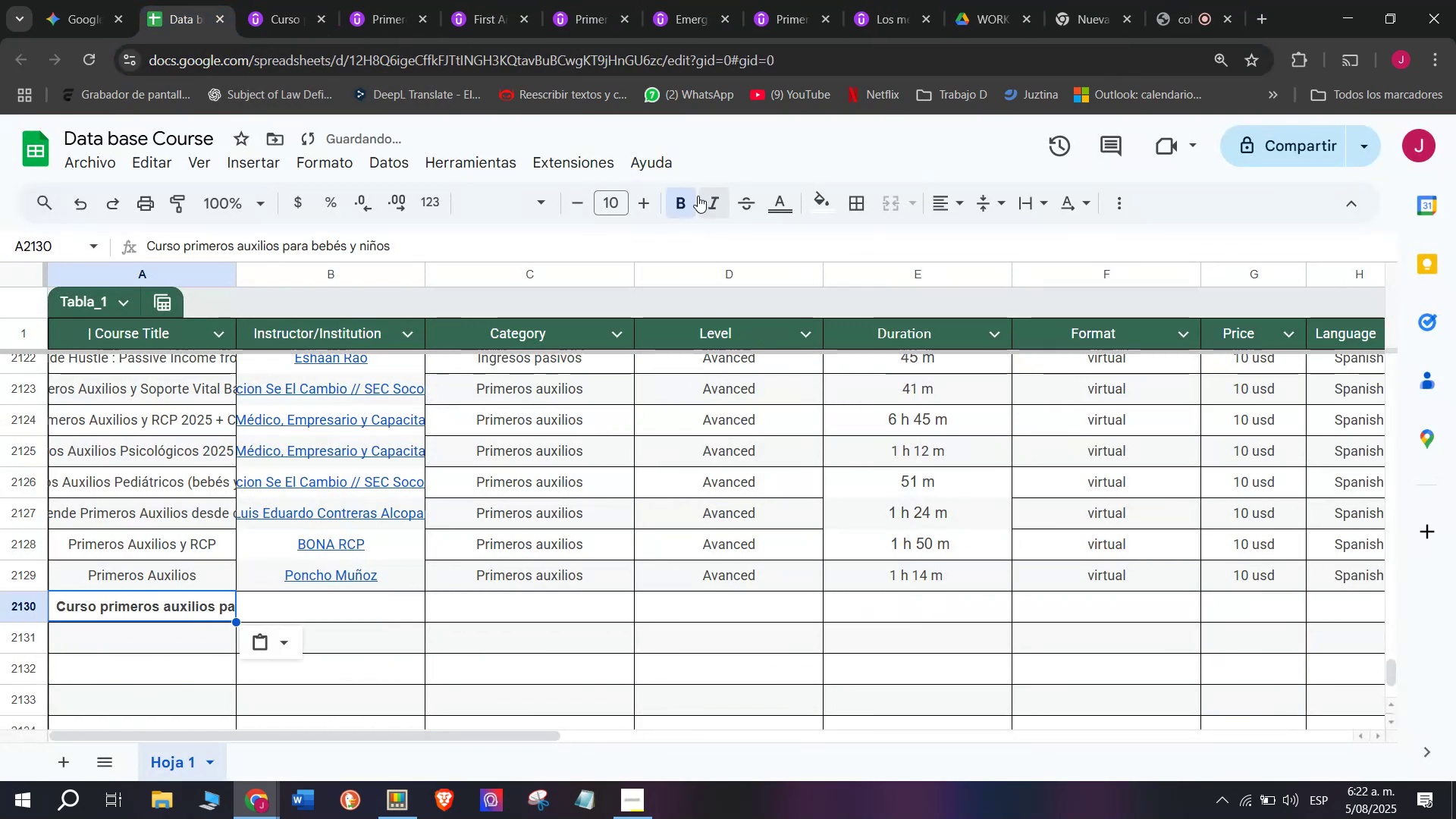 
left_click([689, 202])
 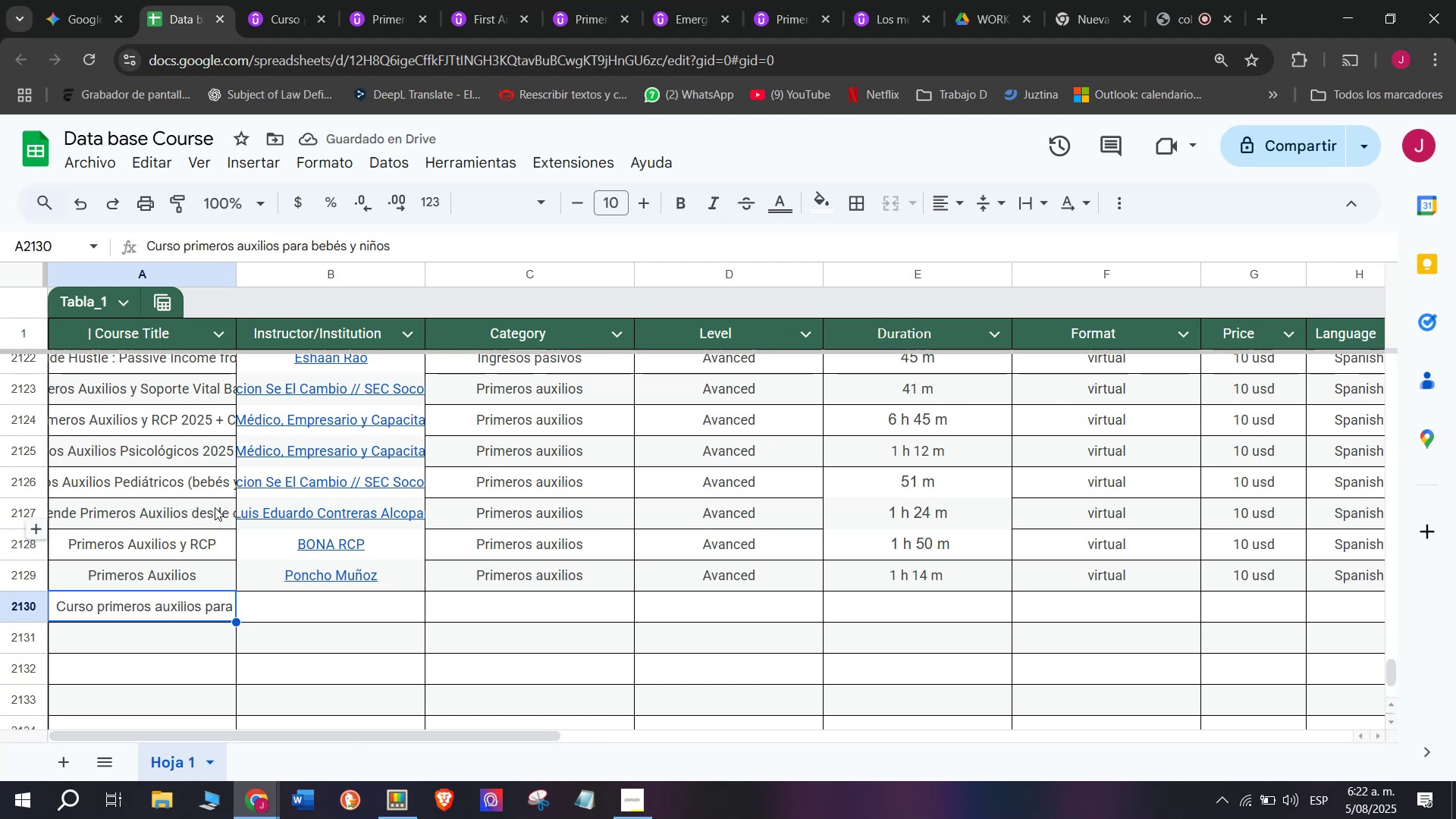 
left_click([253, 0])
 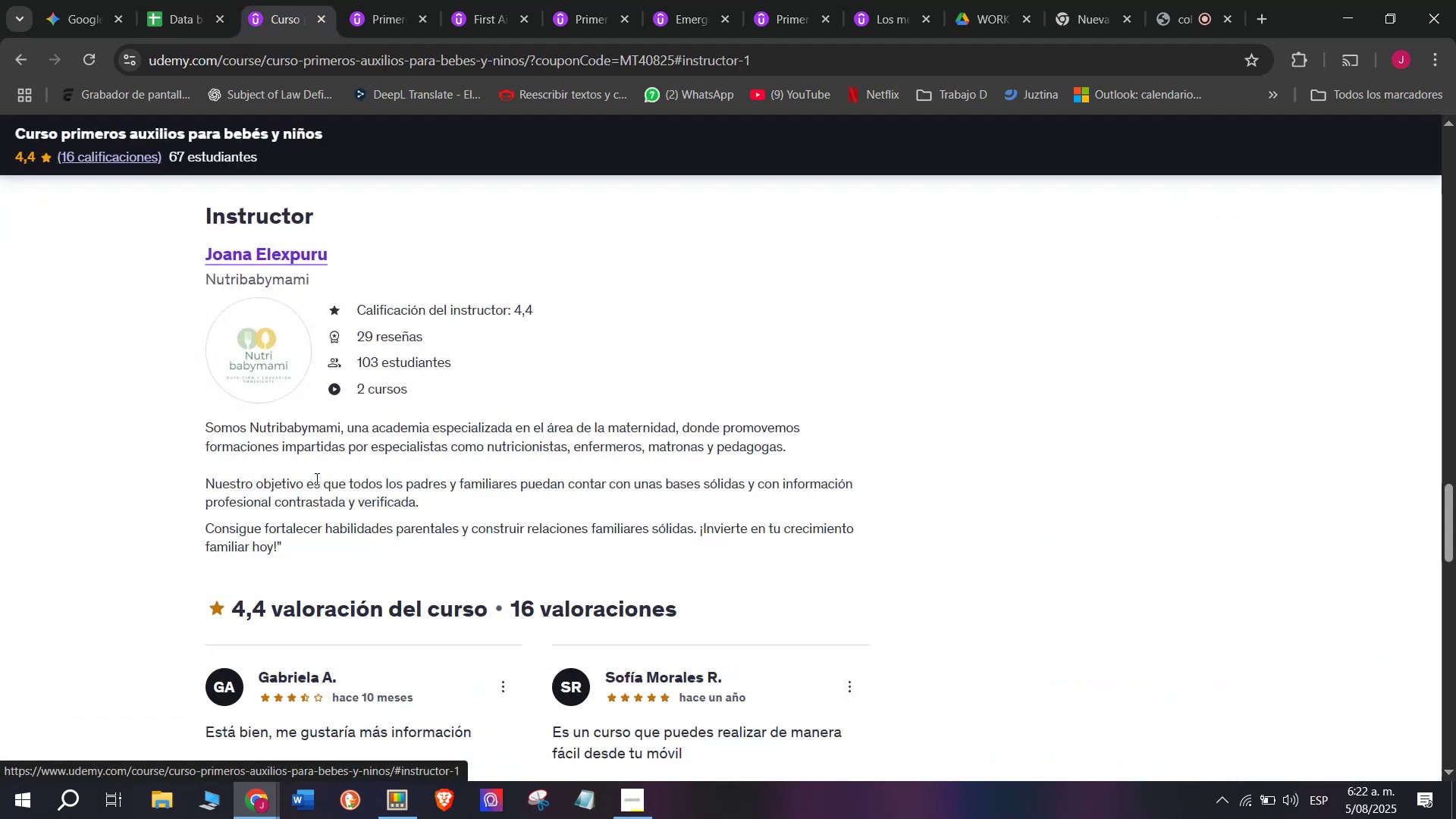 
scroll: coordinate [353, 478], scroll_direction: up, amount: 9.0
 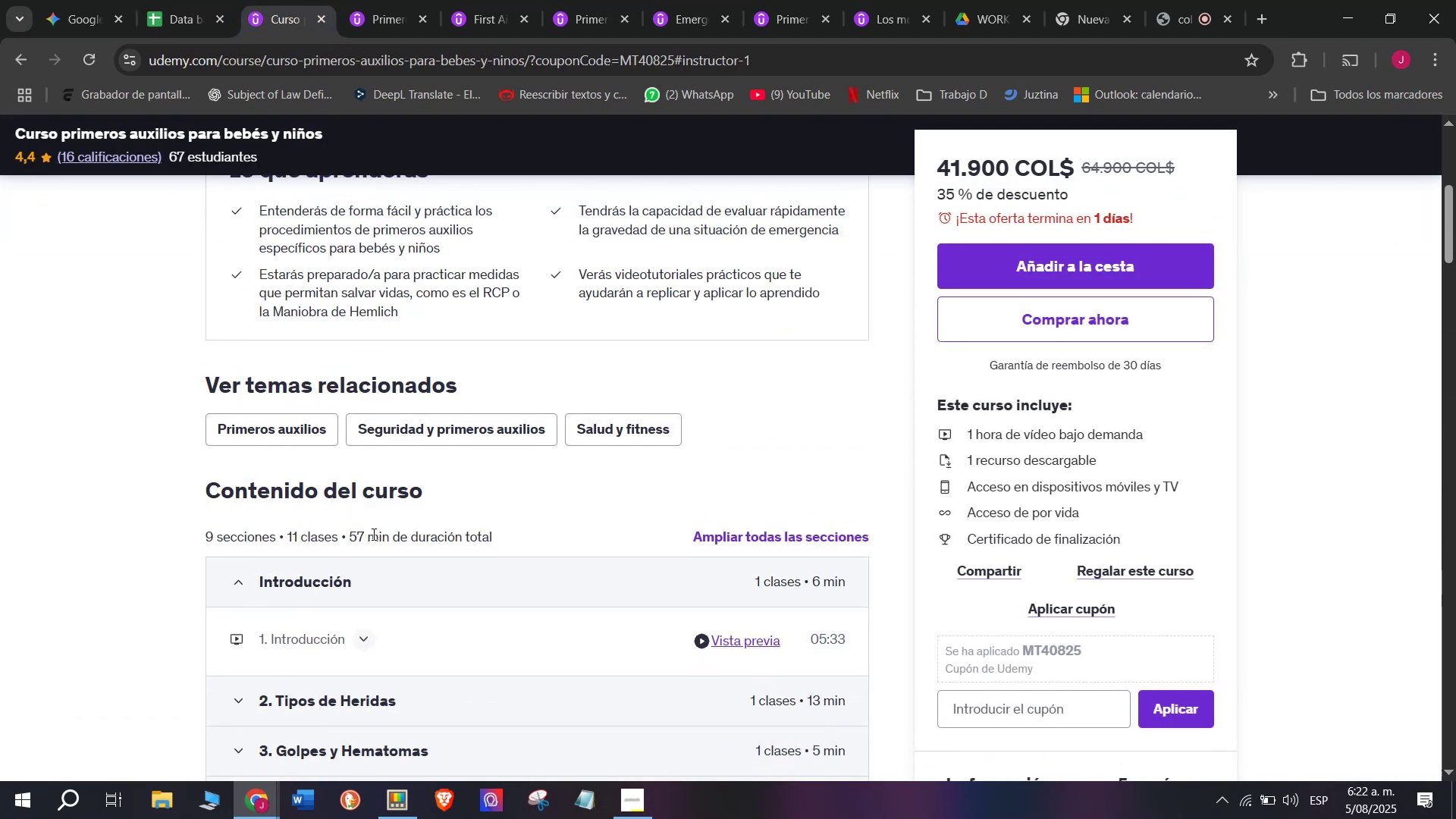 
left_click_drag(start_coordinate=[376, 534], to_coordinate=[347, 526])
 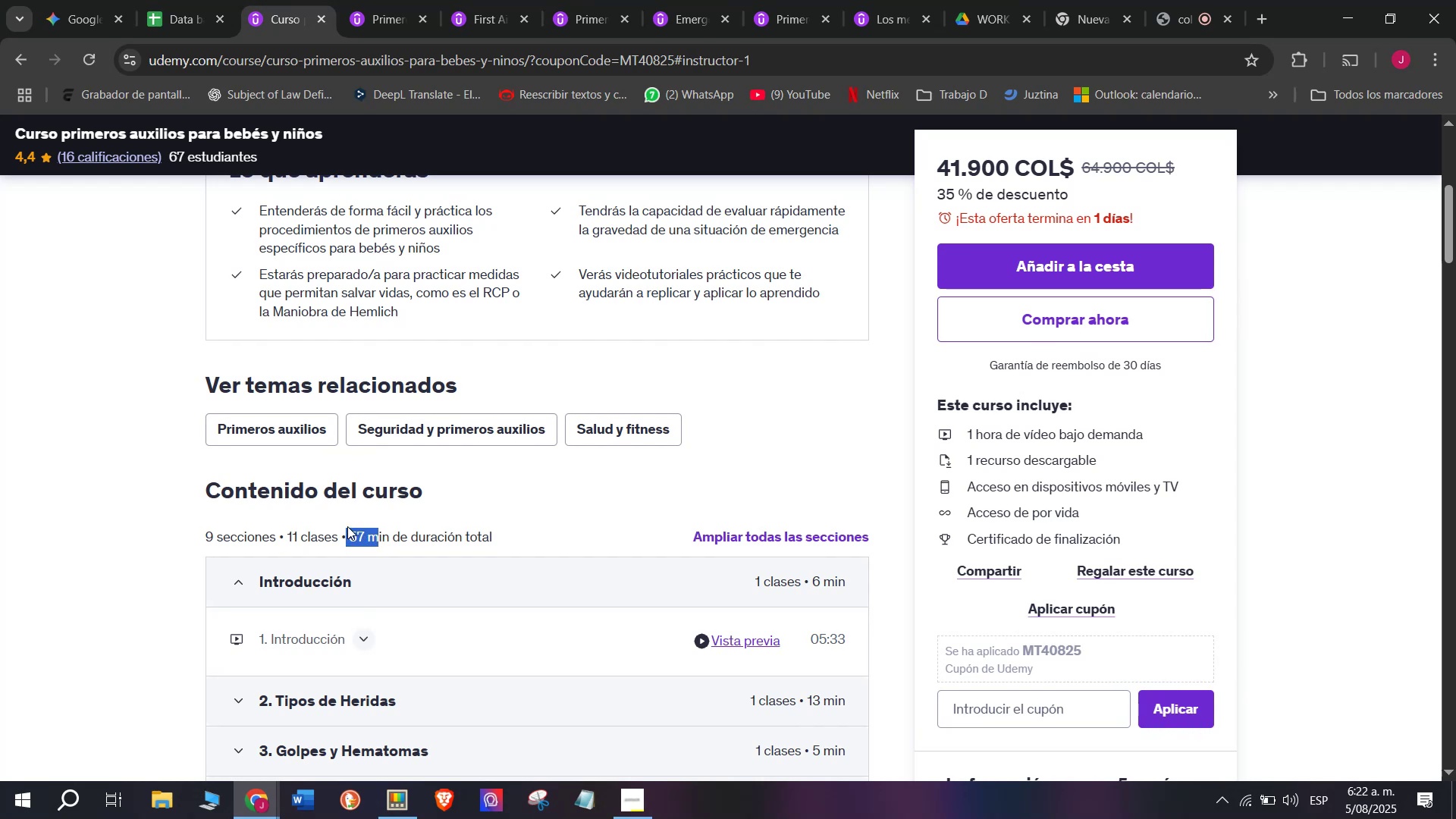 
key(Control+ControlLeft)
 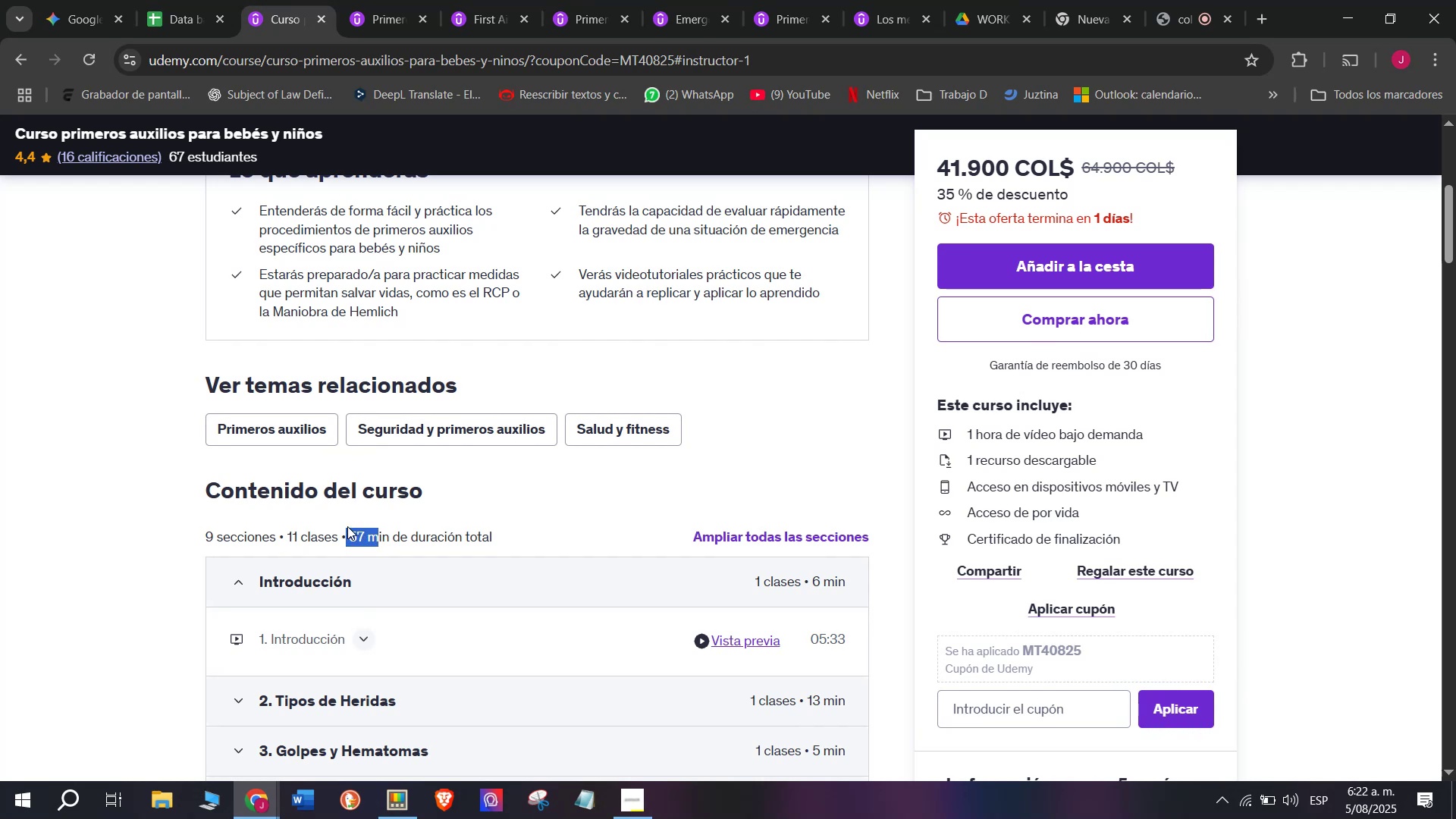 
key(Break)
 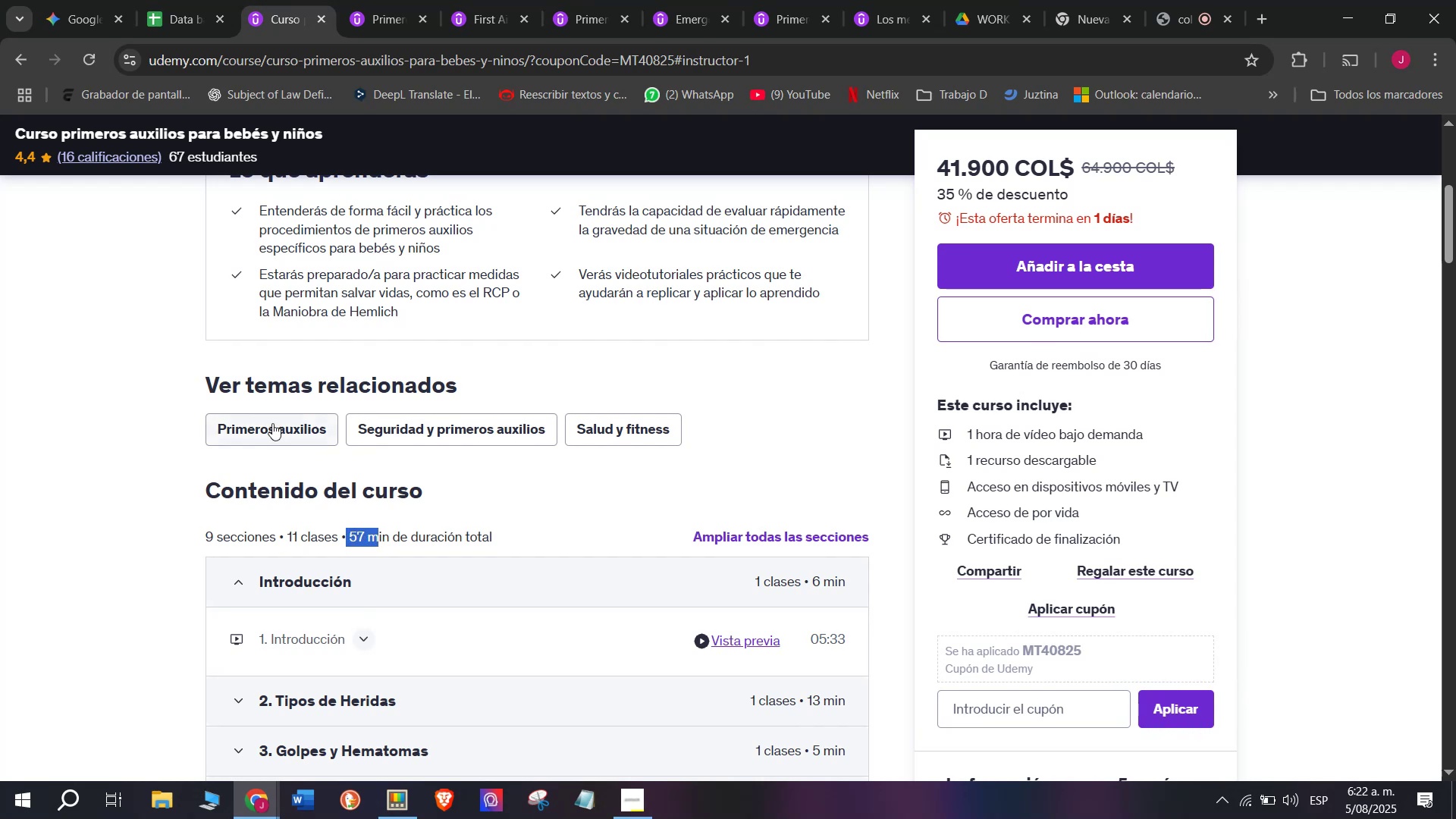 
key(Control+C)
 